 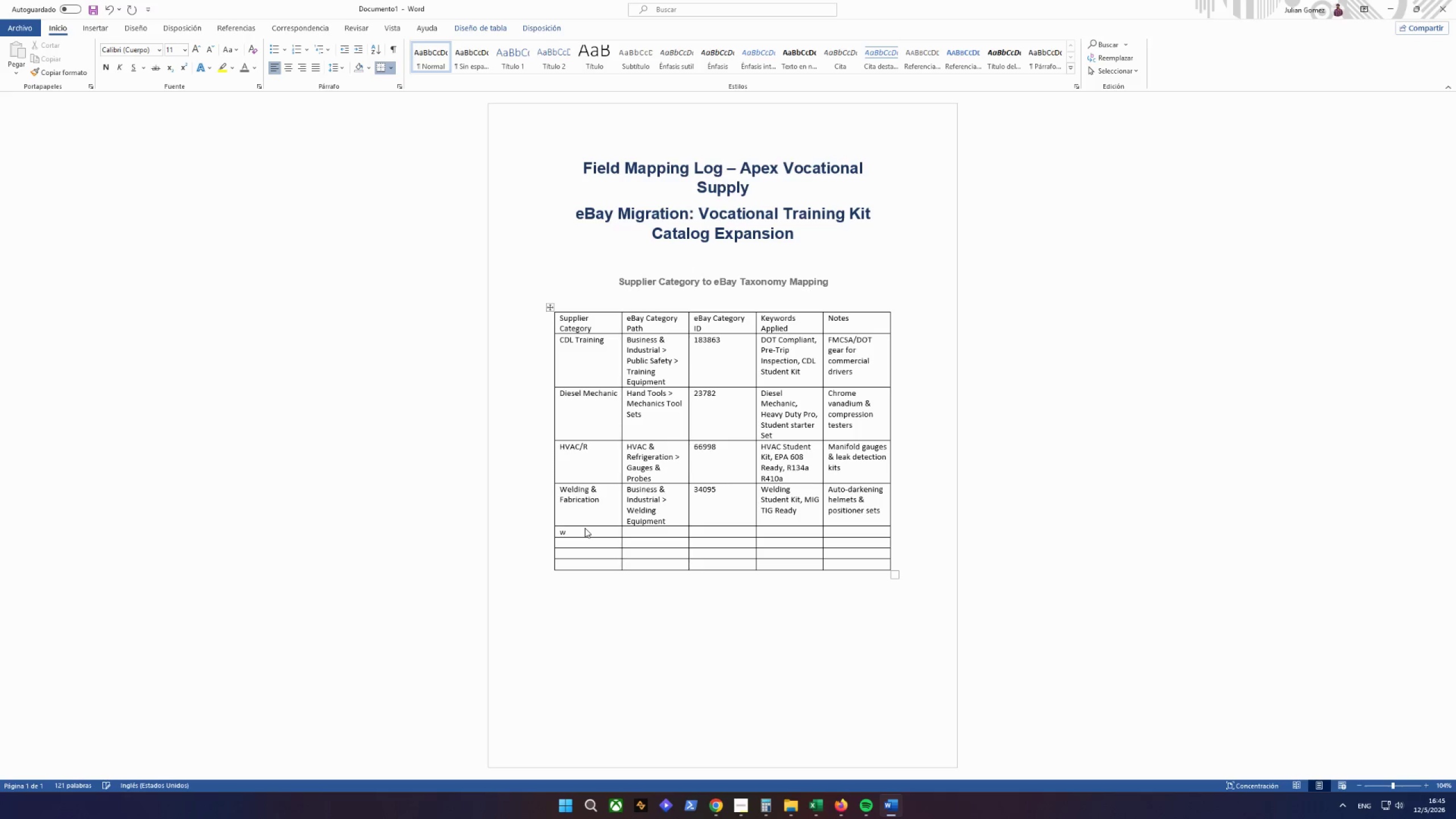 
key(Backspace)
 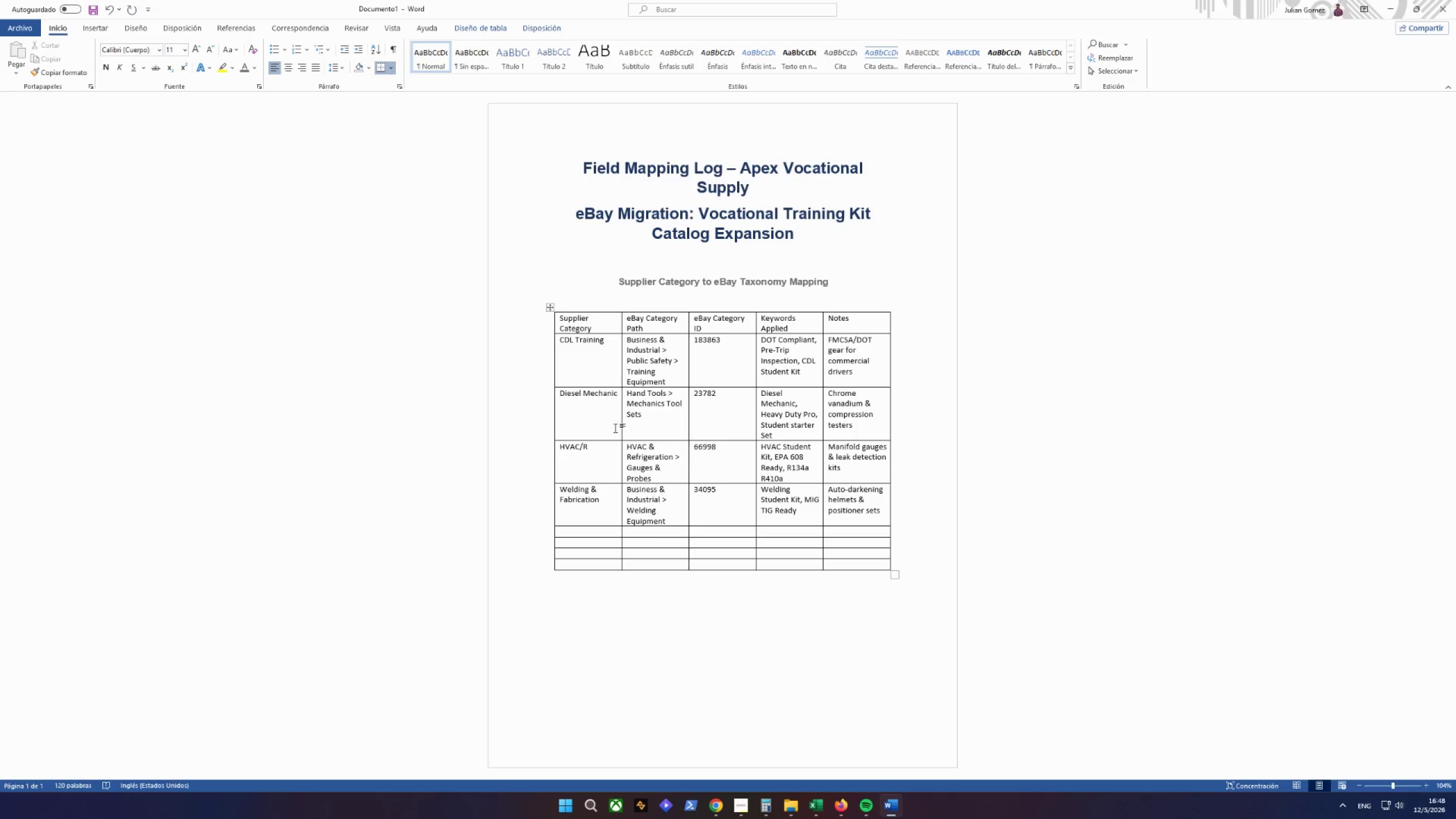 
wait(168.73)
 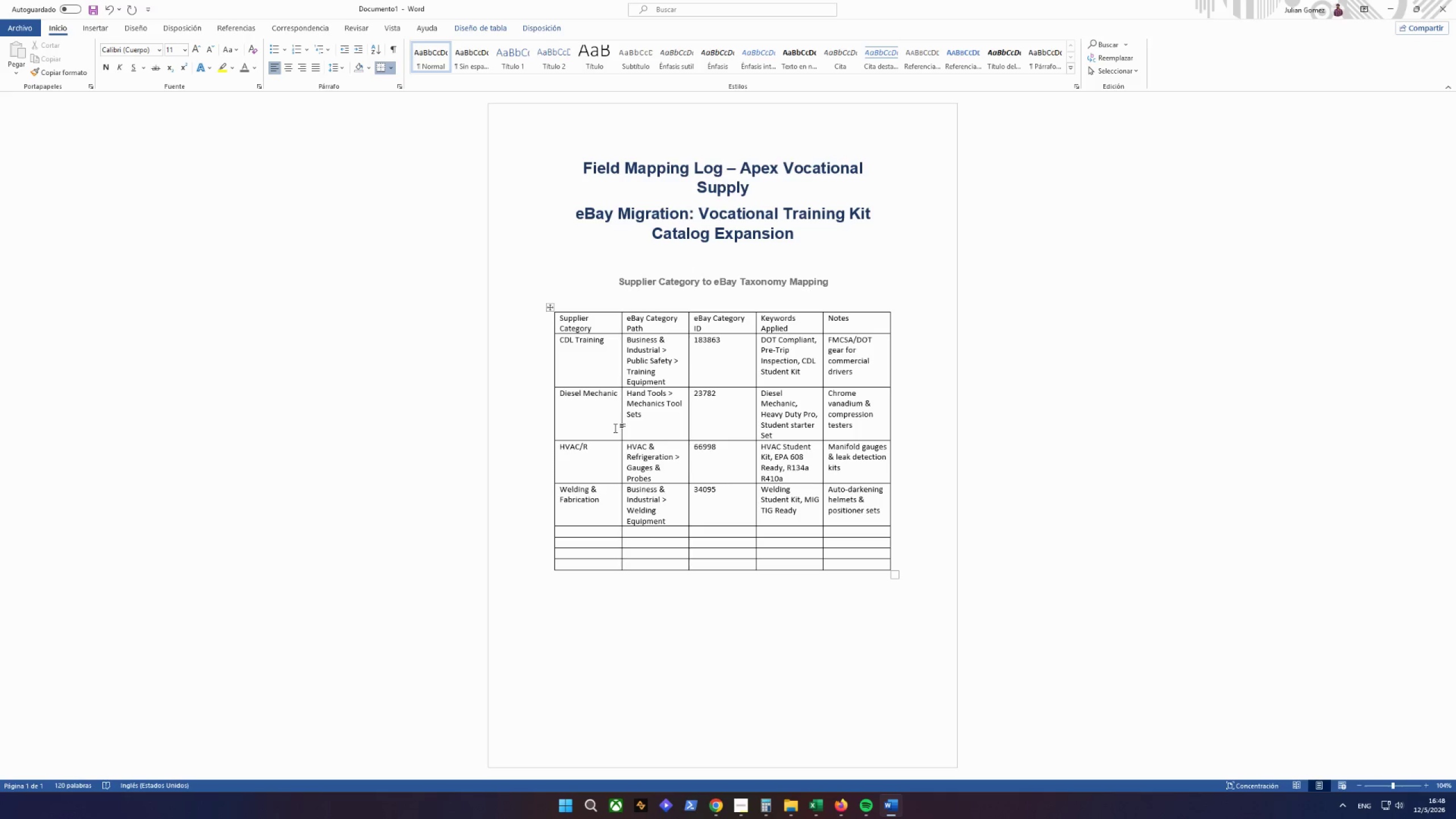 
type(Electrical Trades)
key(Tab)
type(Electrical Equipa)
key(Backspace)
key(Backspace)
type(p,me)
key(Backspace)
key(Backspace)
key(Backspace)
type(ment )
 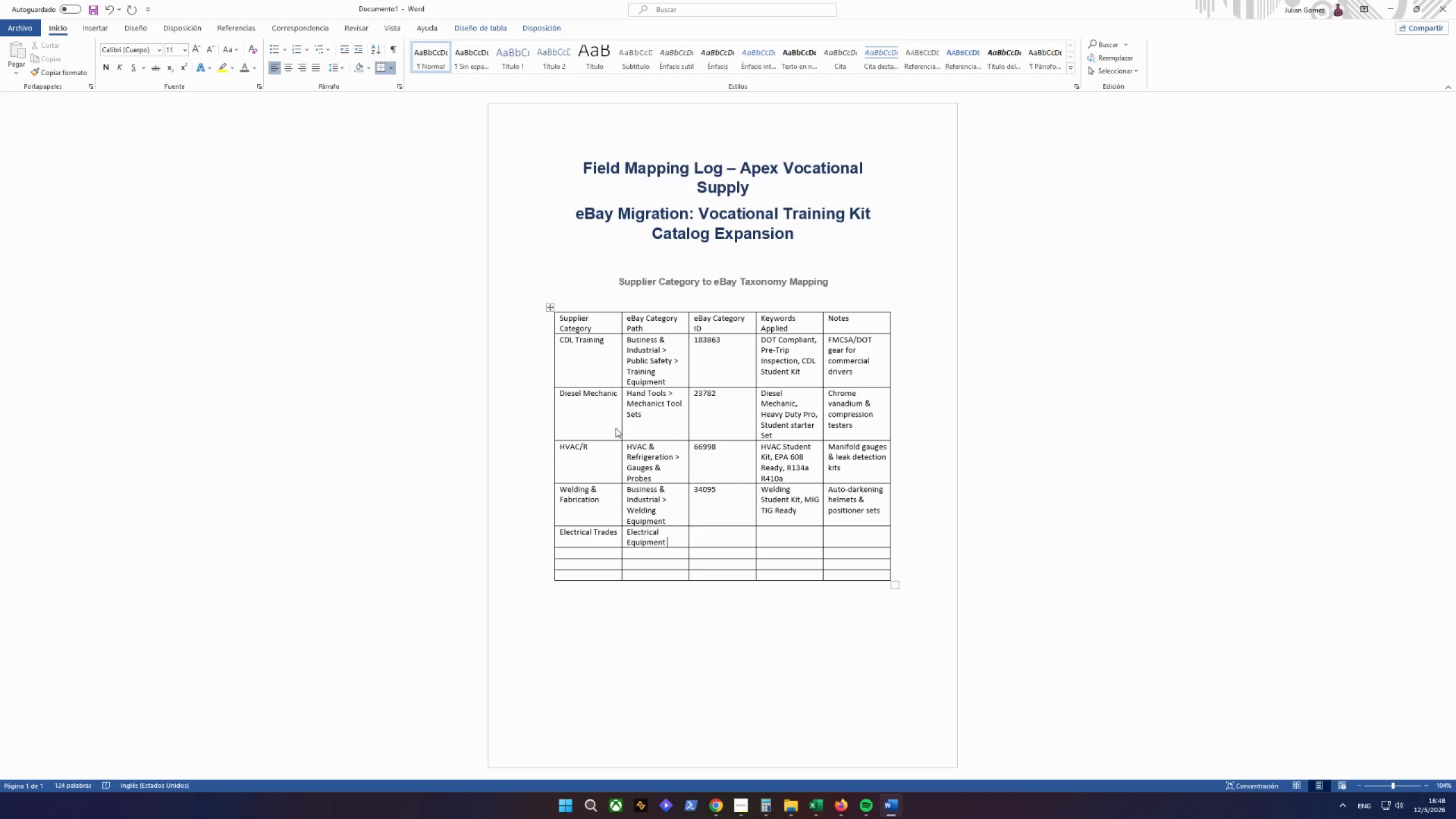 
type(& Supplies)
 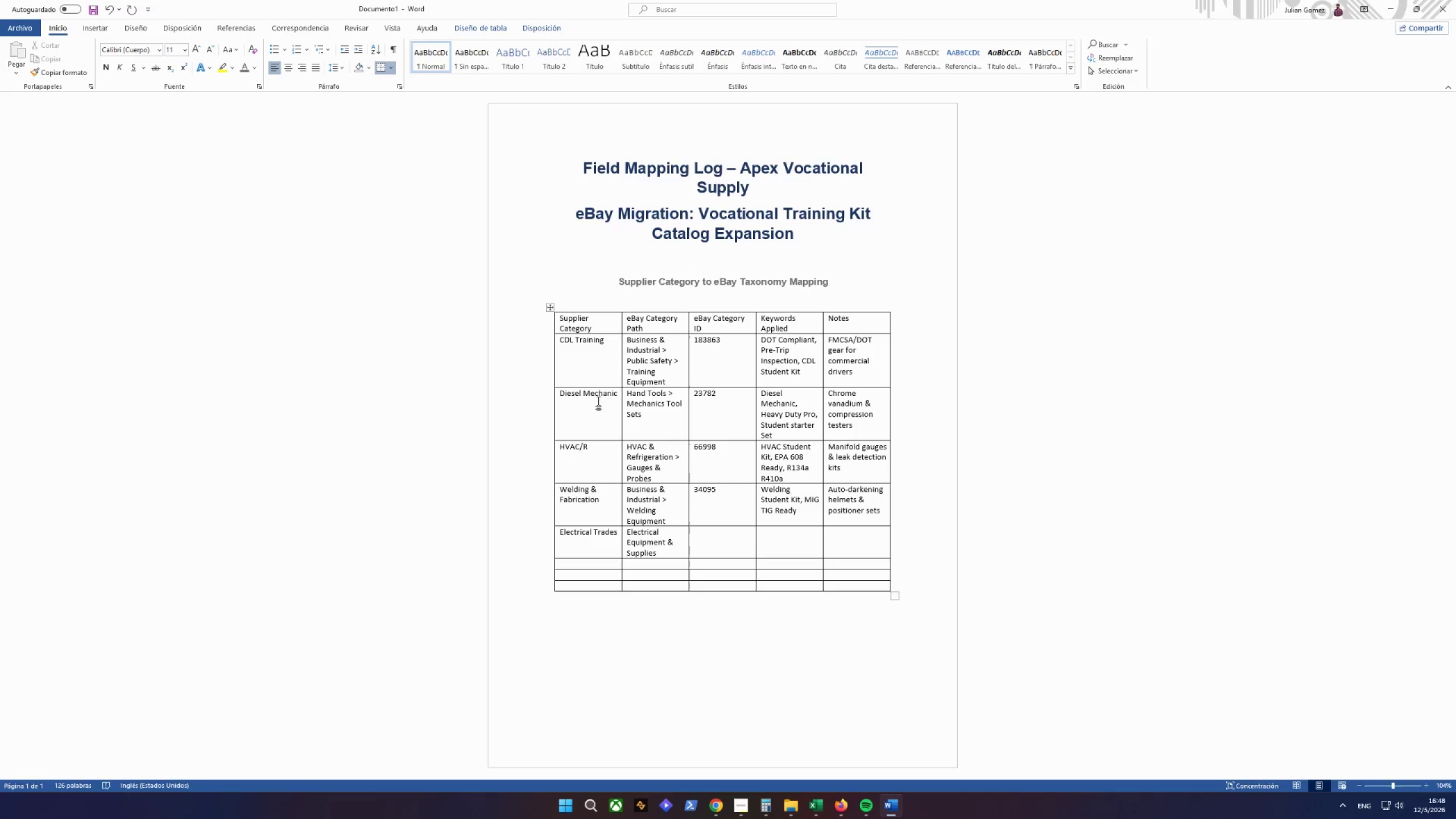 
left_click([713, 549])
 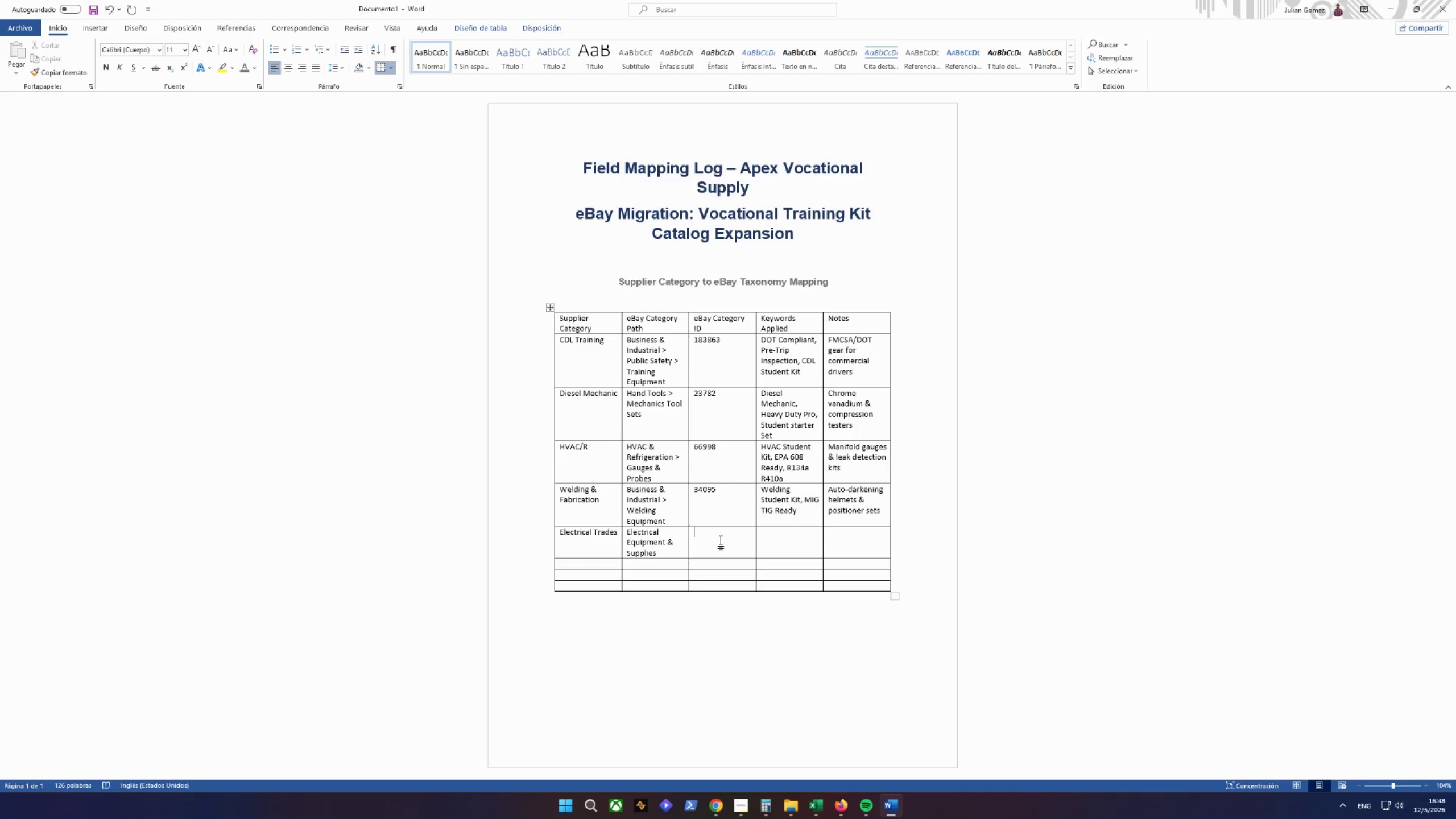 
type(42591)
 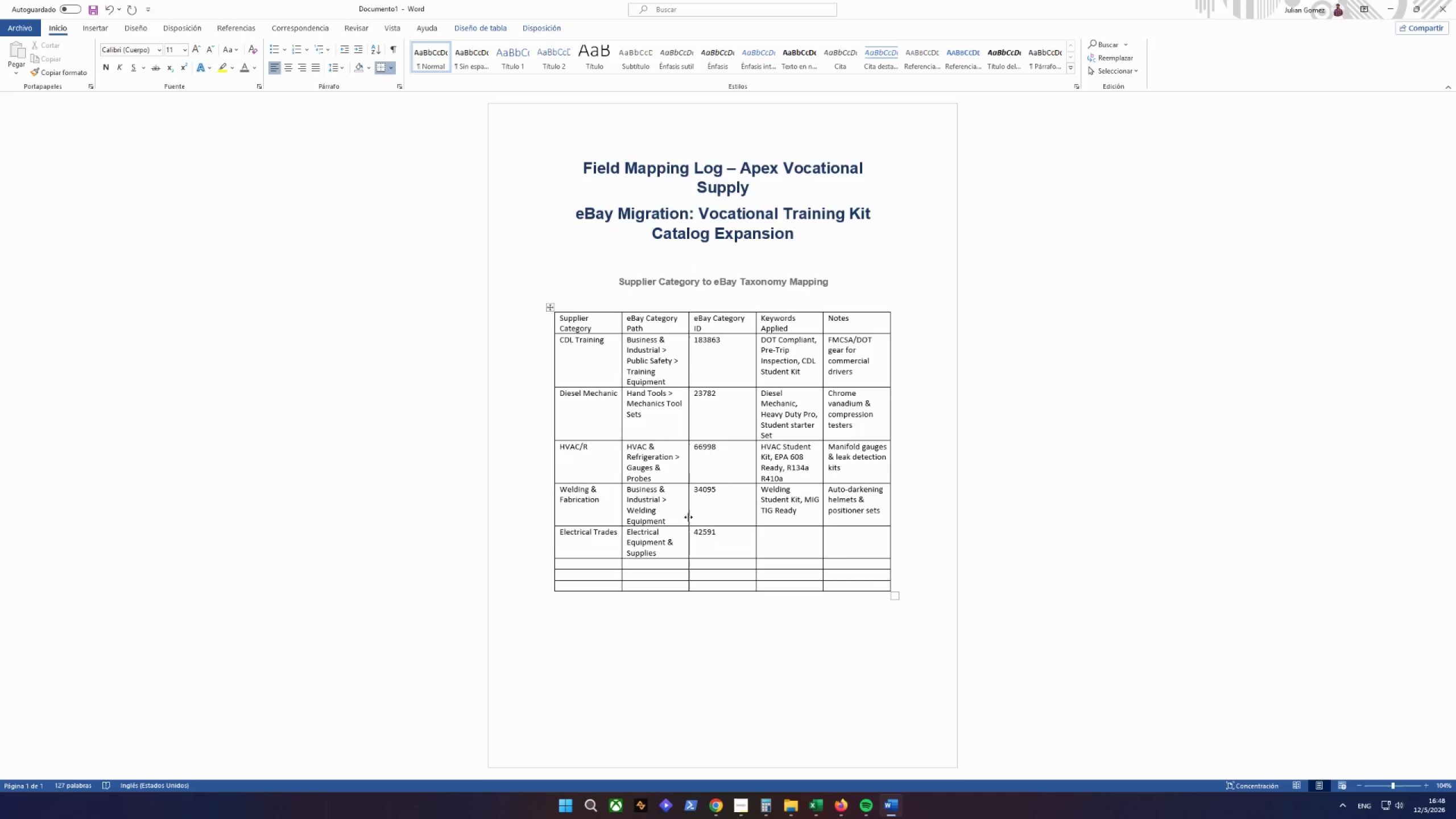 
left_click([773, 540])
 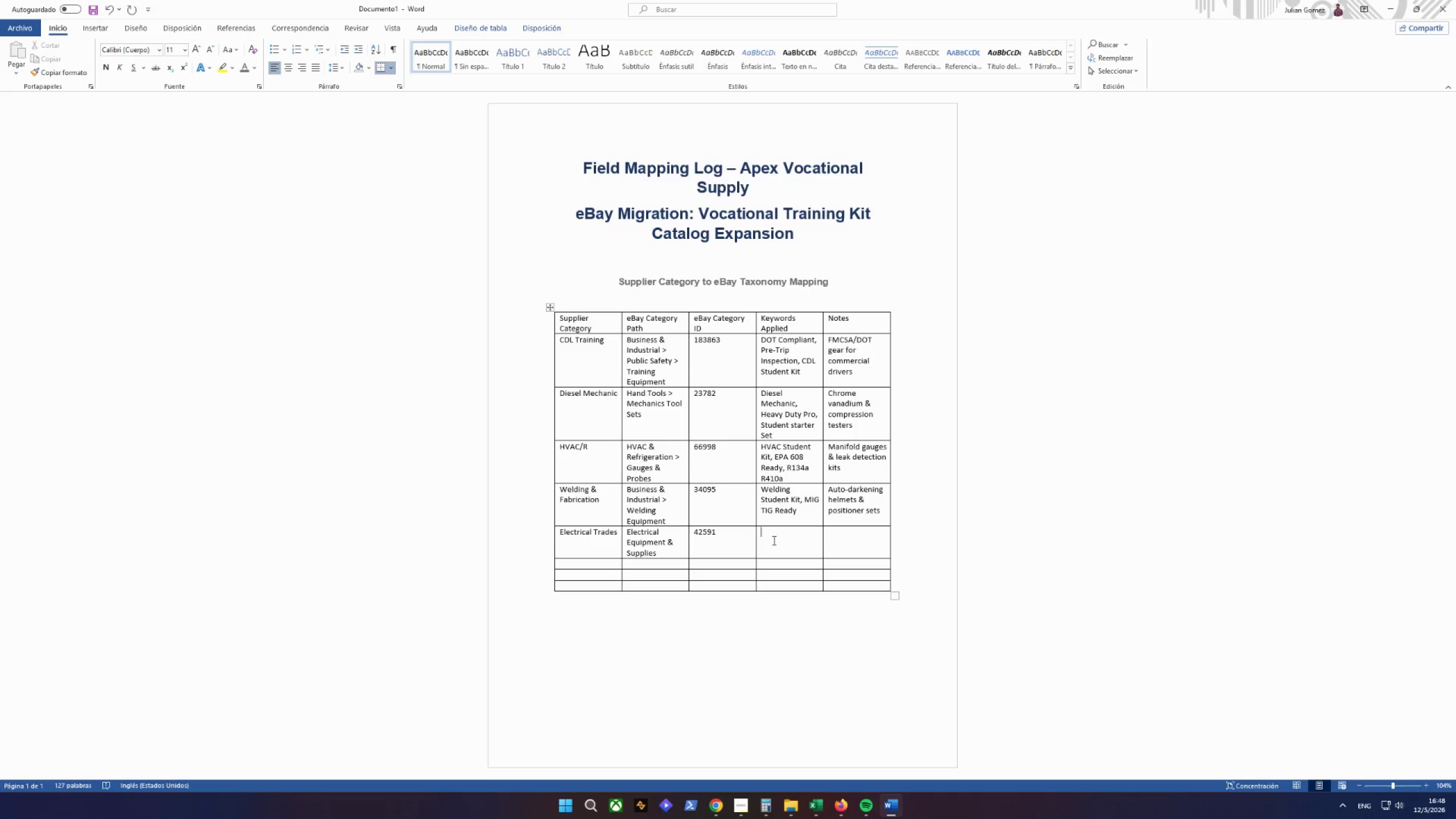 
type(NEC com)
key(Backspace)
key(Backspace)
key(Backspace)
type(Cp)
key(Backspace)
type(ompliant, ElectricianS)
key(Backspace)
type( Student kit)
key(Backspace)
key(Backspace)
key(Backspace)
type(KIT)
key(Tab)
 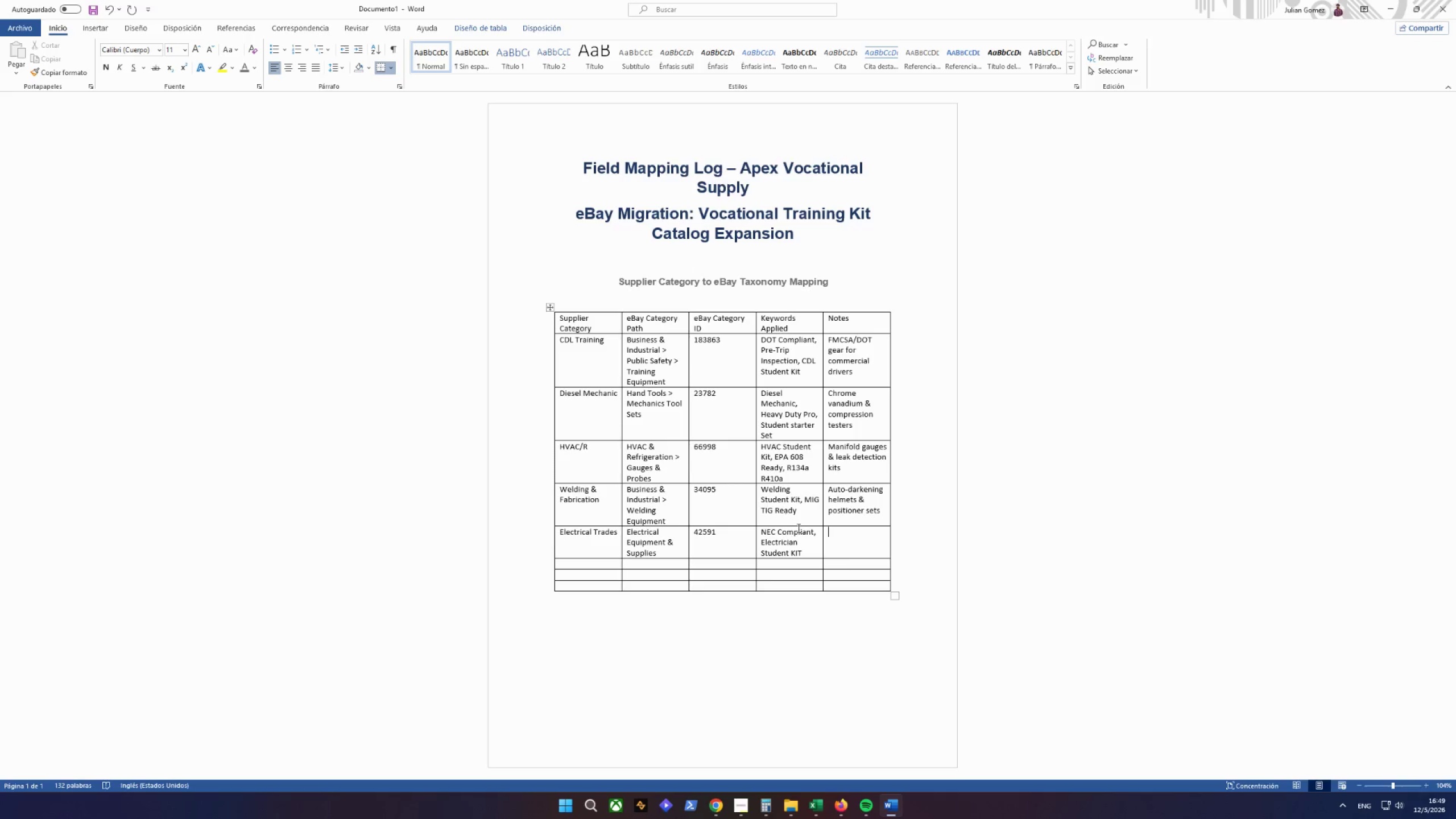 
left_click([803, 557])
 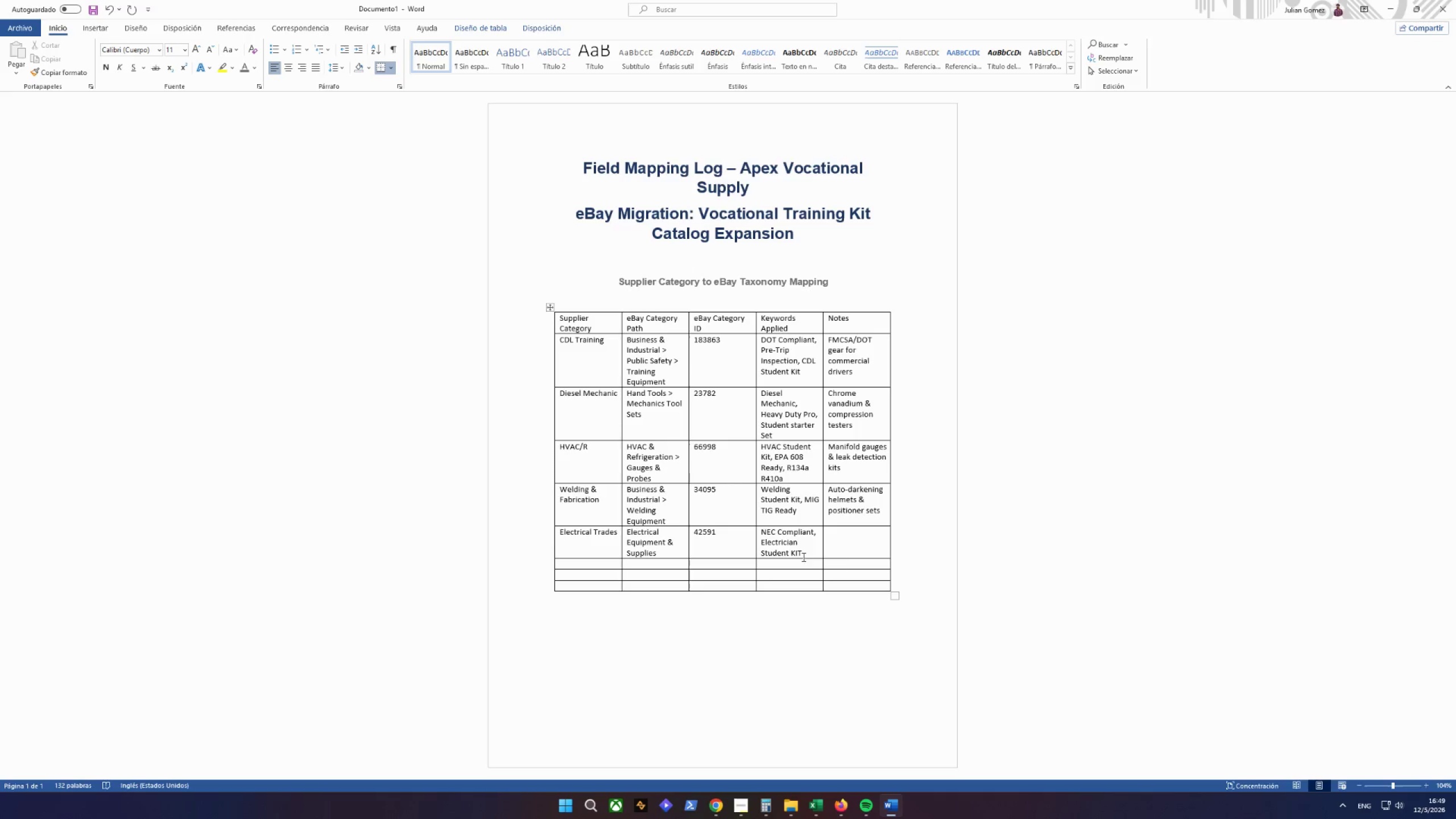 
key(Backspace)
key(Backspace)
type(it, 1000V iN)
key(Backspace)
key(Backspace)
type(Insulated)
 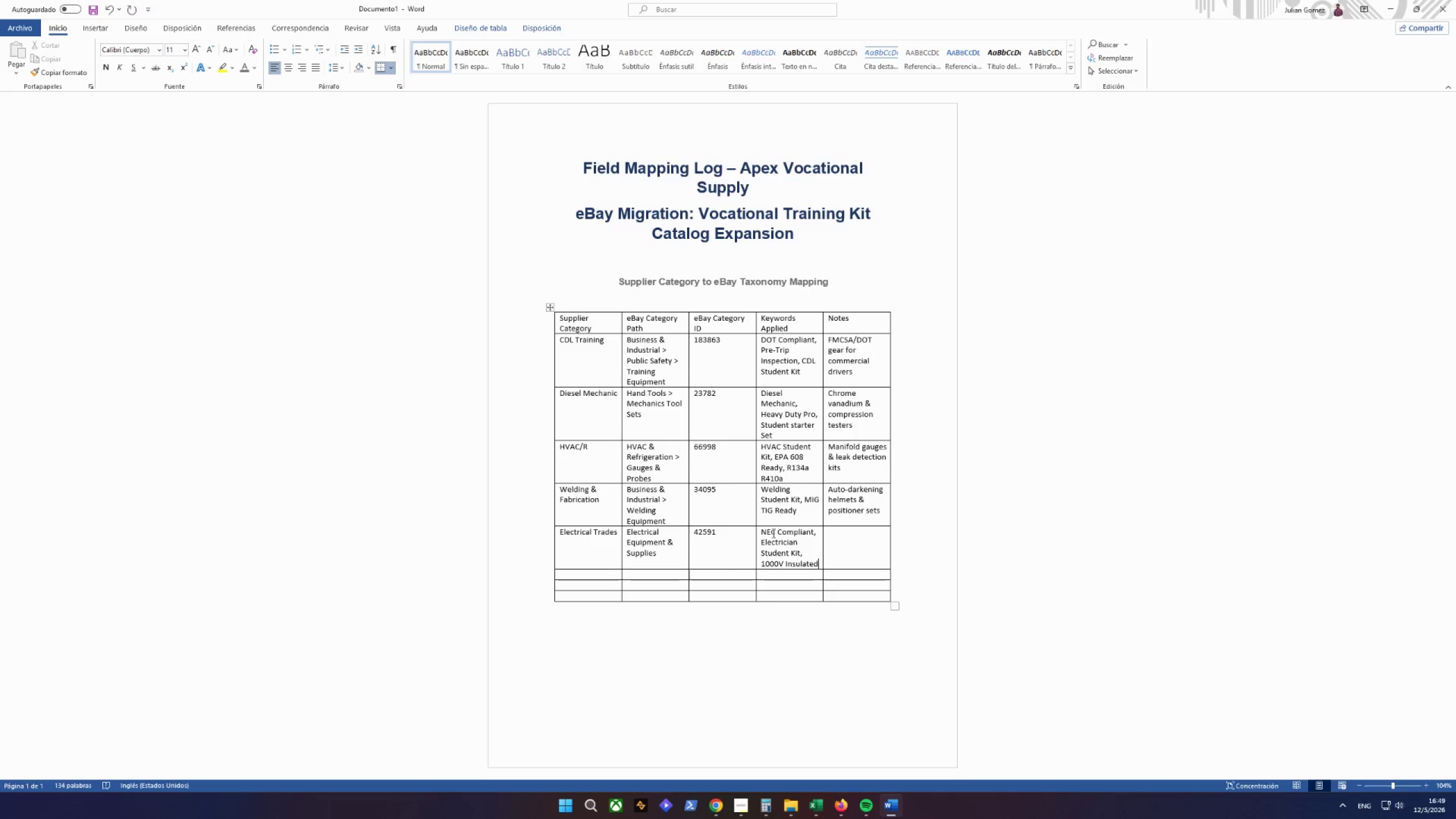 
left_click([879, 544])
 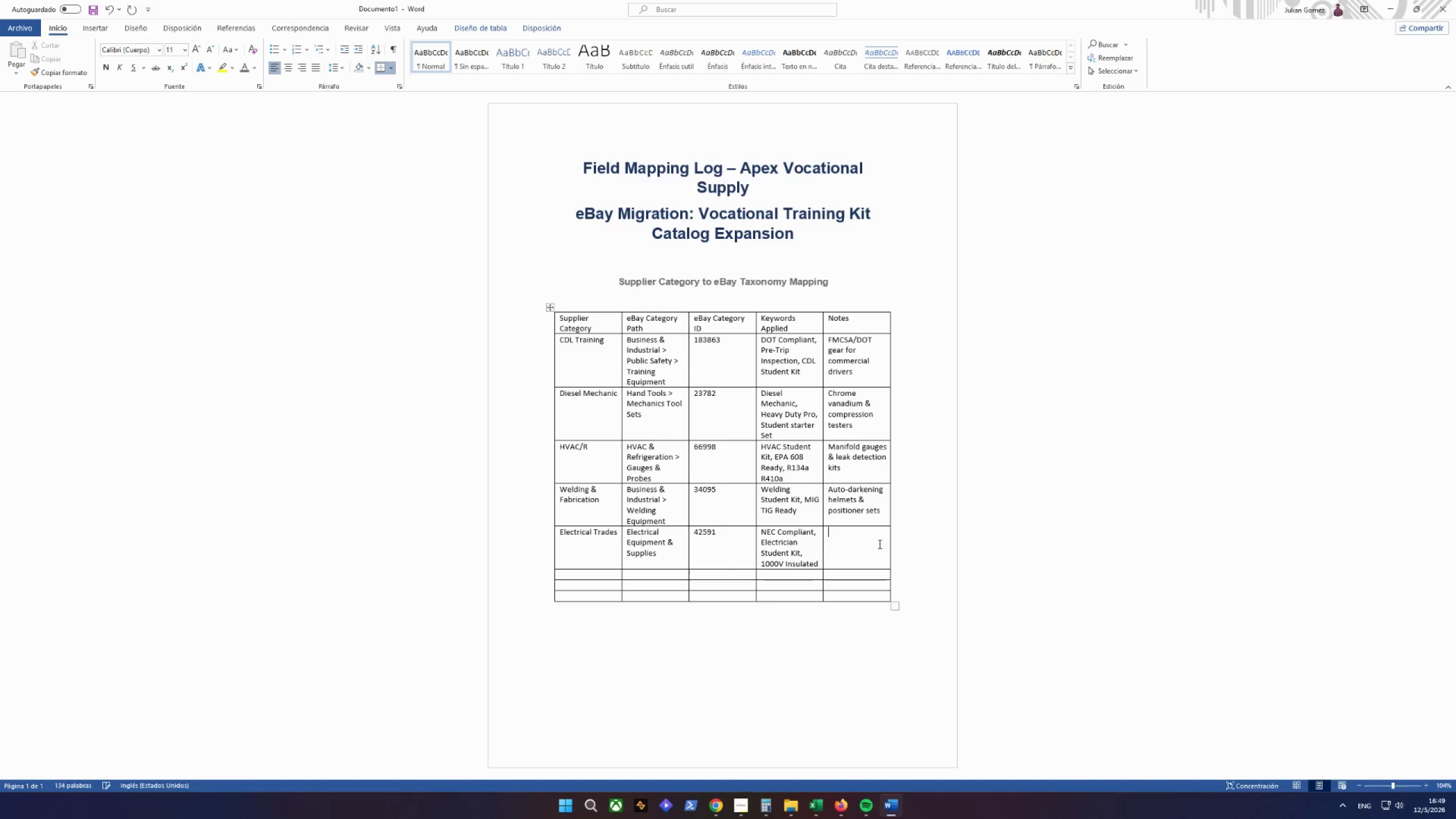 
type(Insulated gloves & tool pouches)
 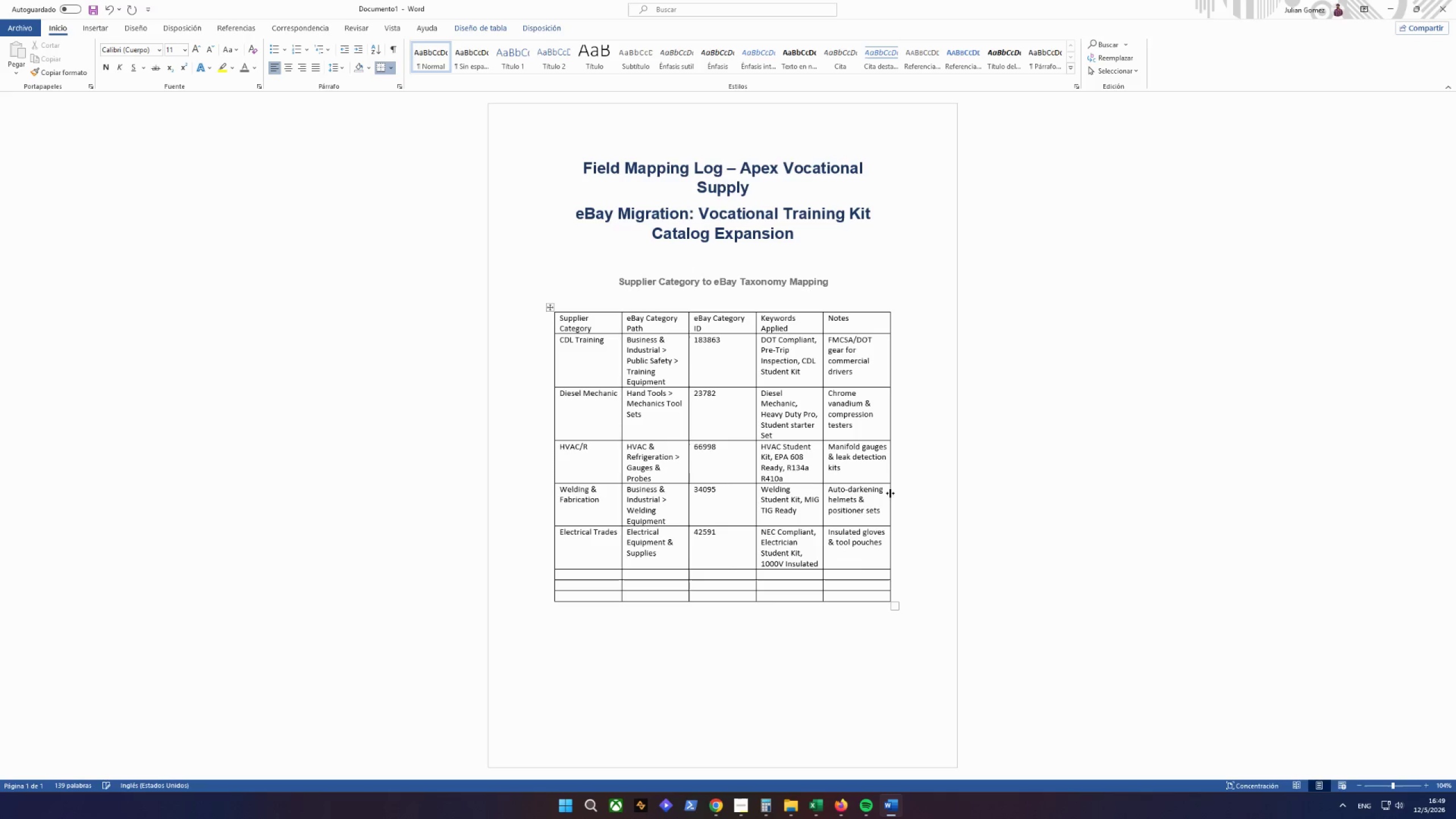 
left_click_drag(start_coordinate=[953, 572], to_coordinate=[949, 569])
 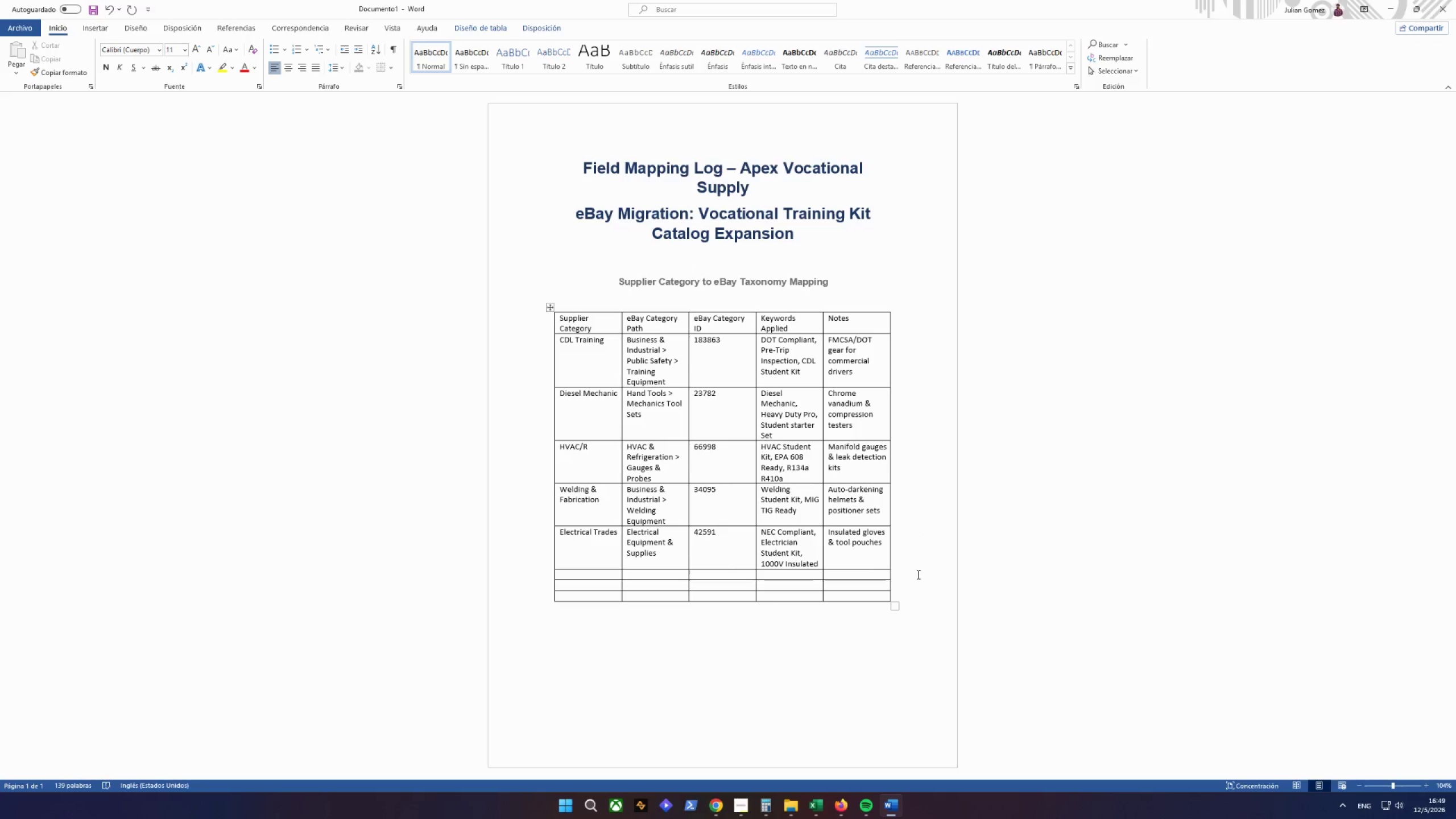 
left_click([919, 573])
 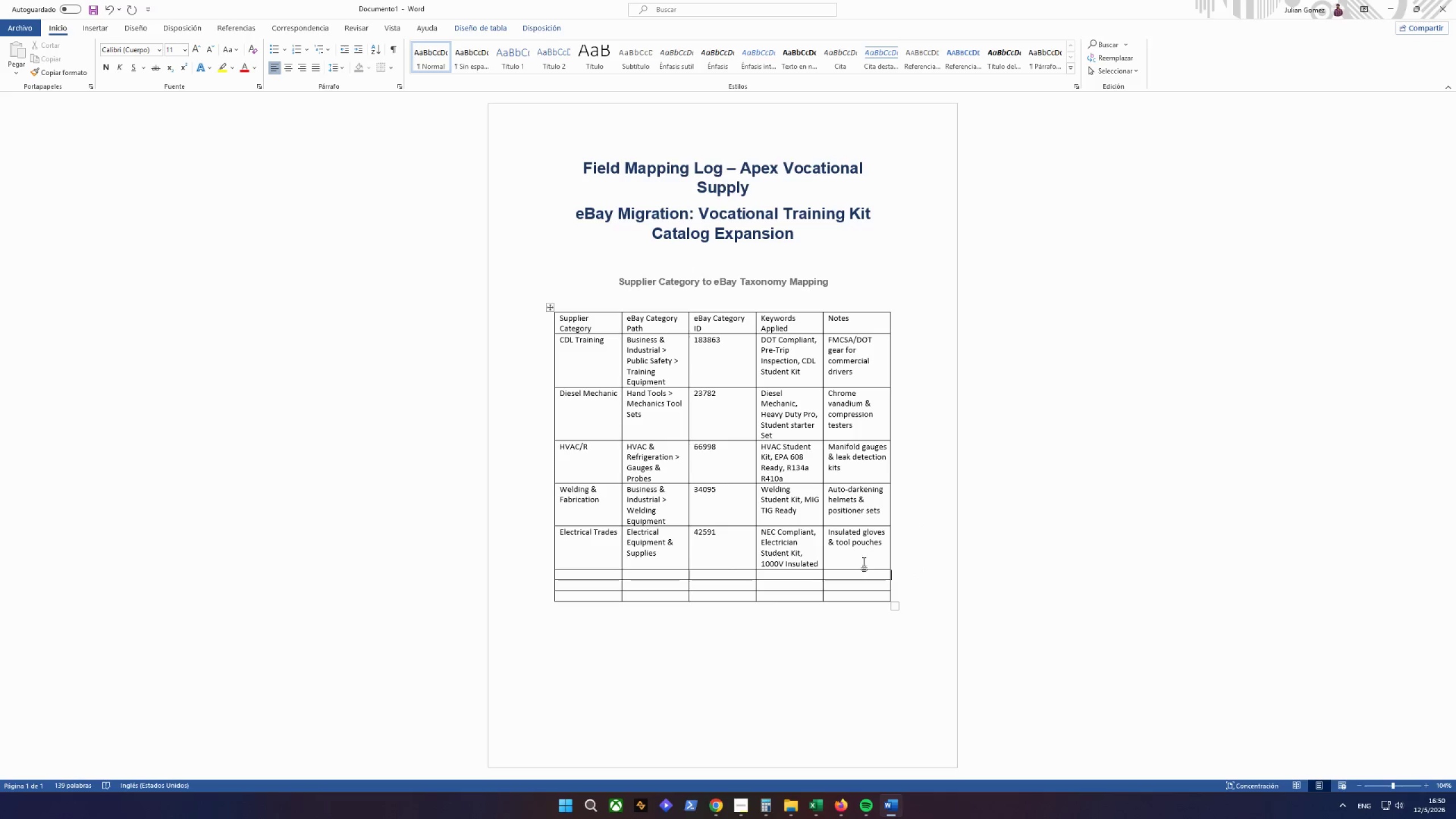 
left_click([861, 560])
 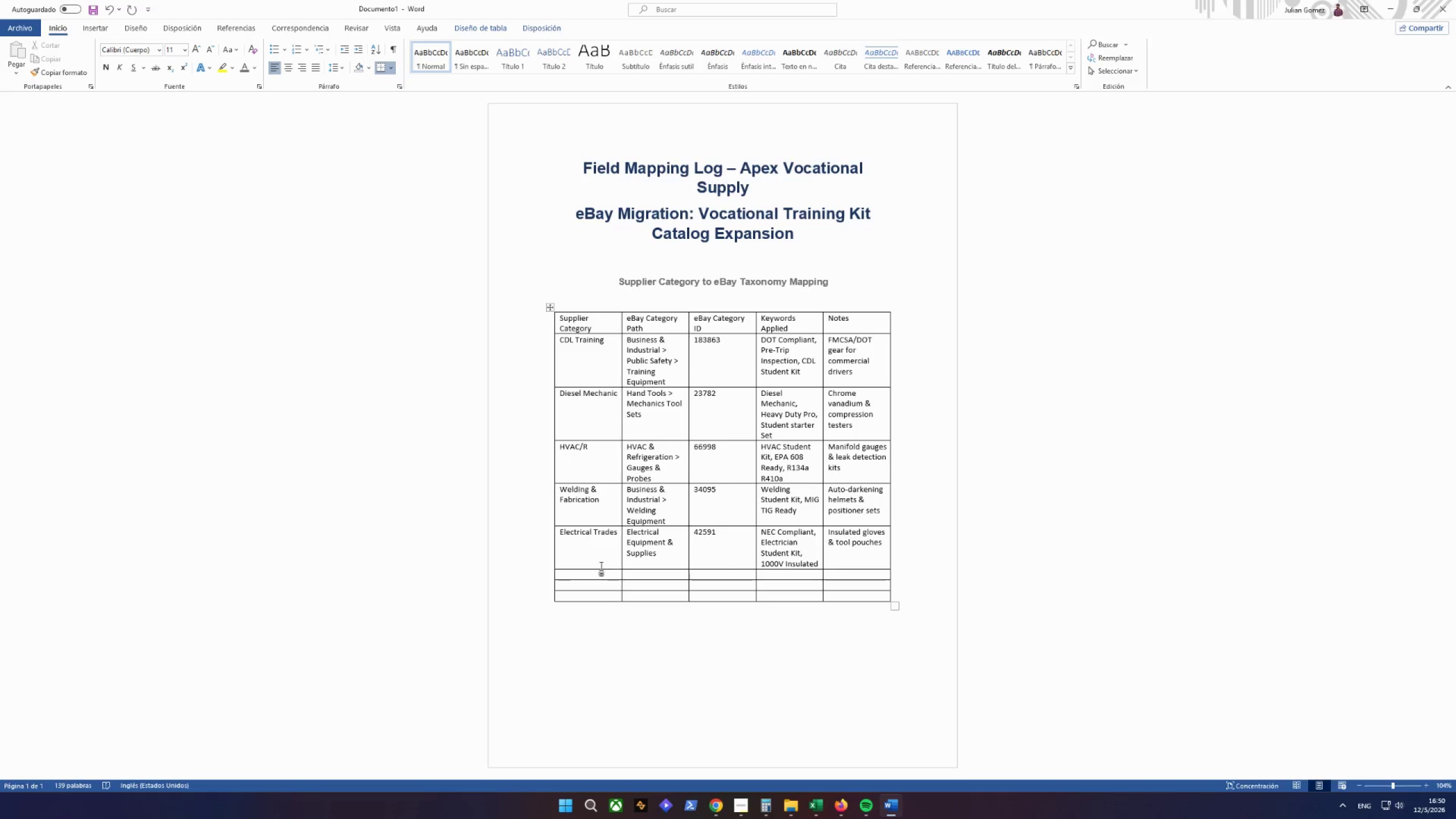 
left_click([606, 576])
 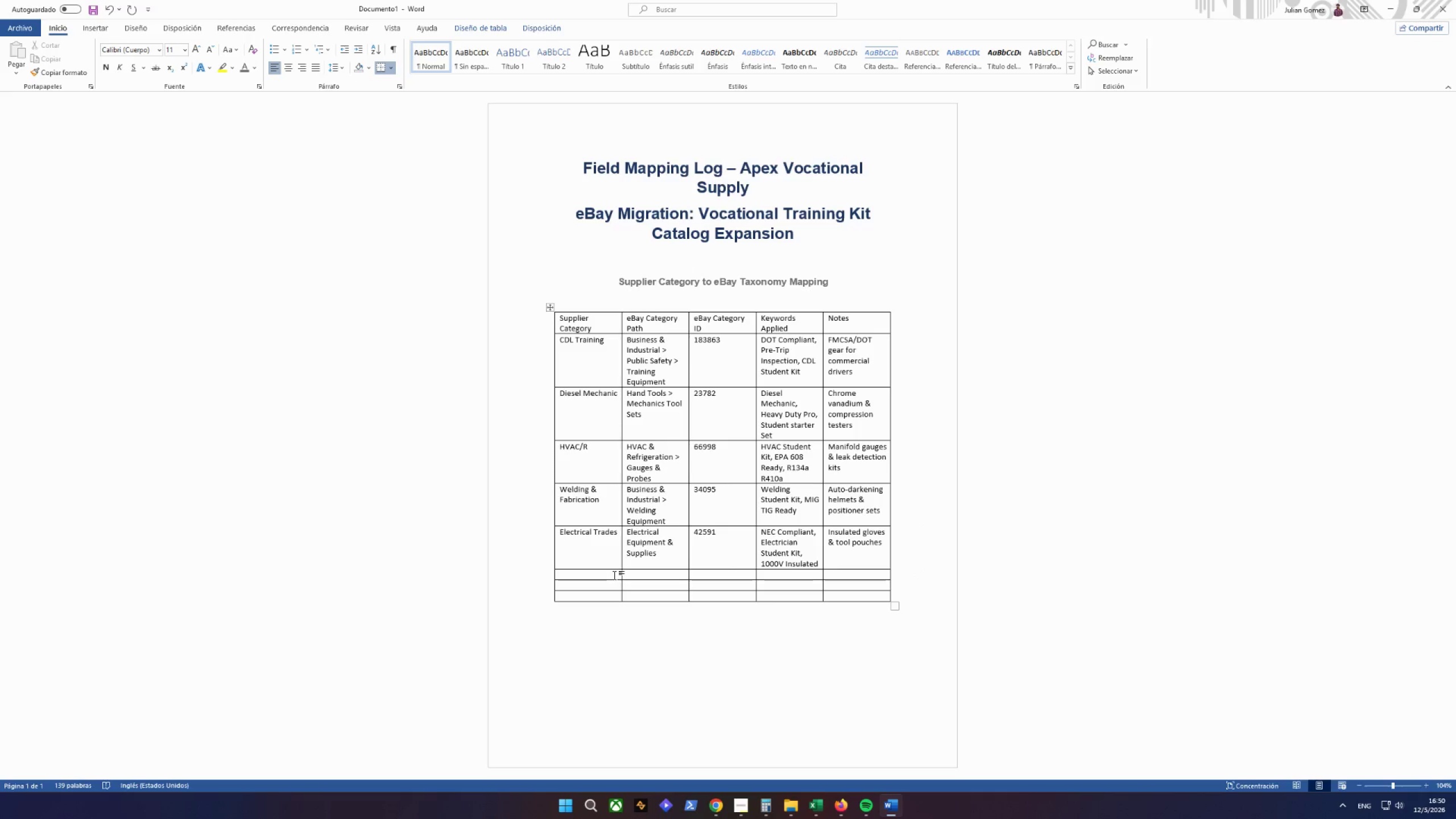 
wait(6.69)
 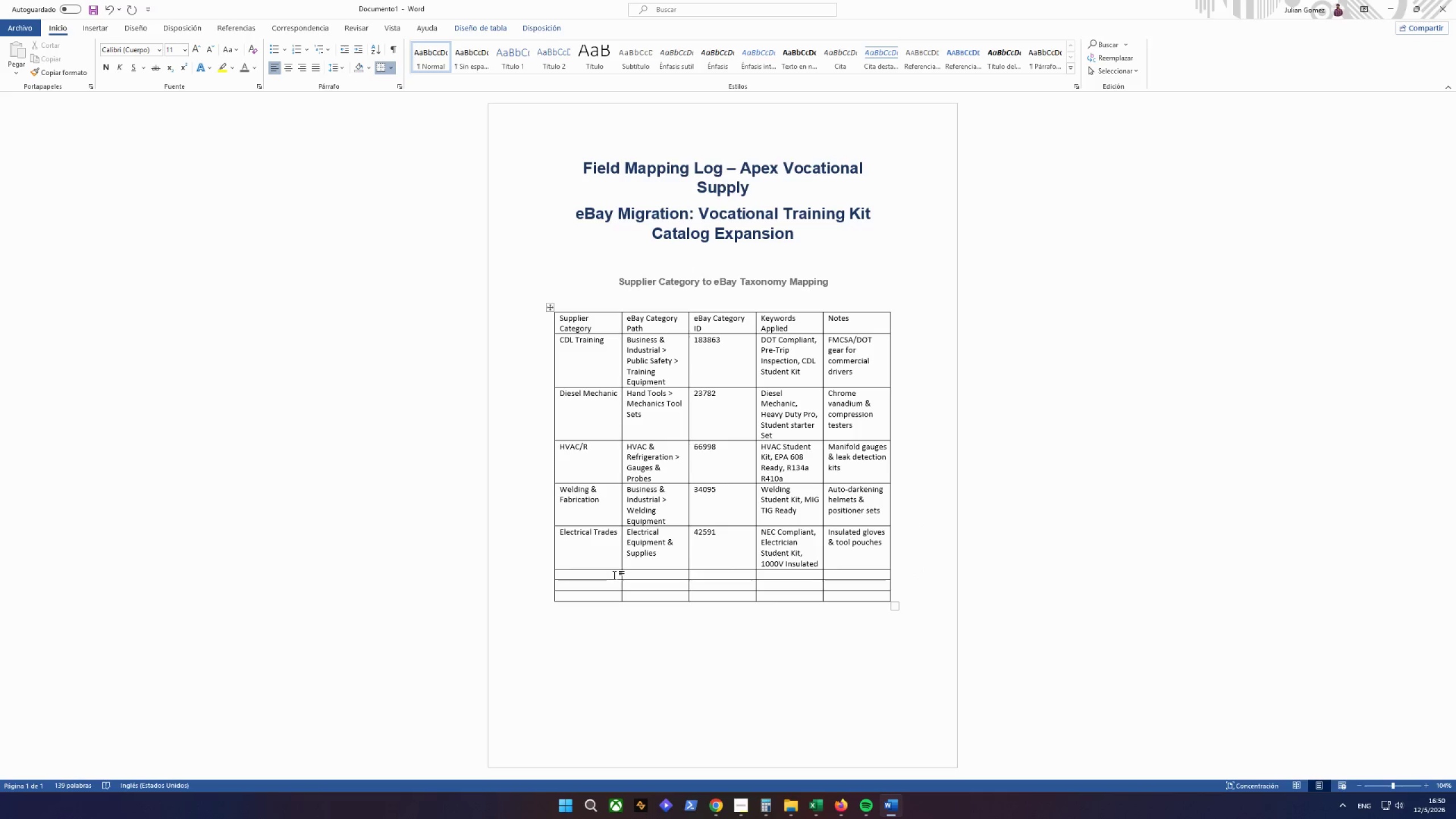 
type(Plu)
key(Backspace)
type(umbing)
 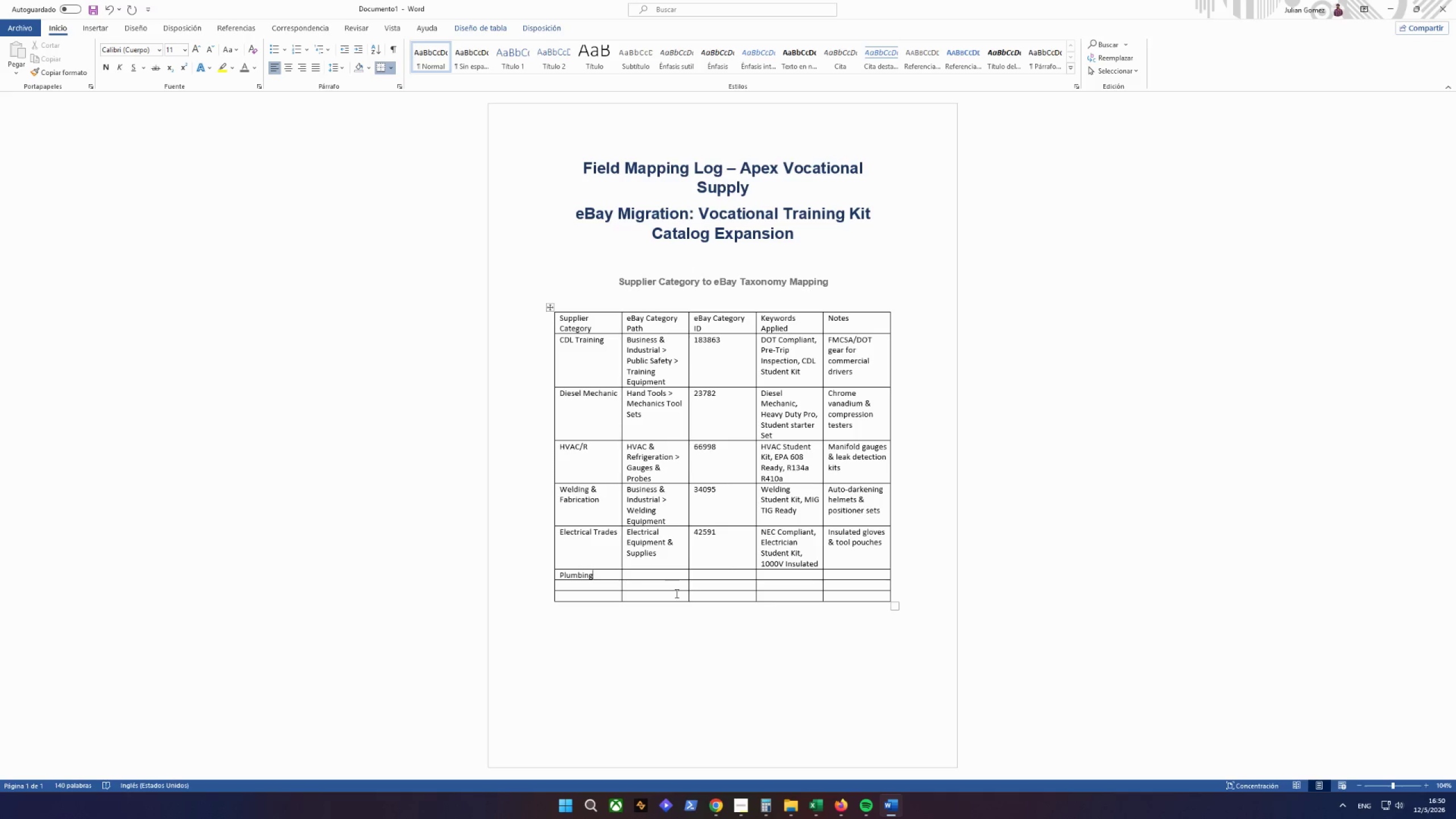 
left_click([655, 573])
 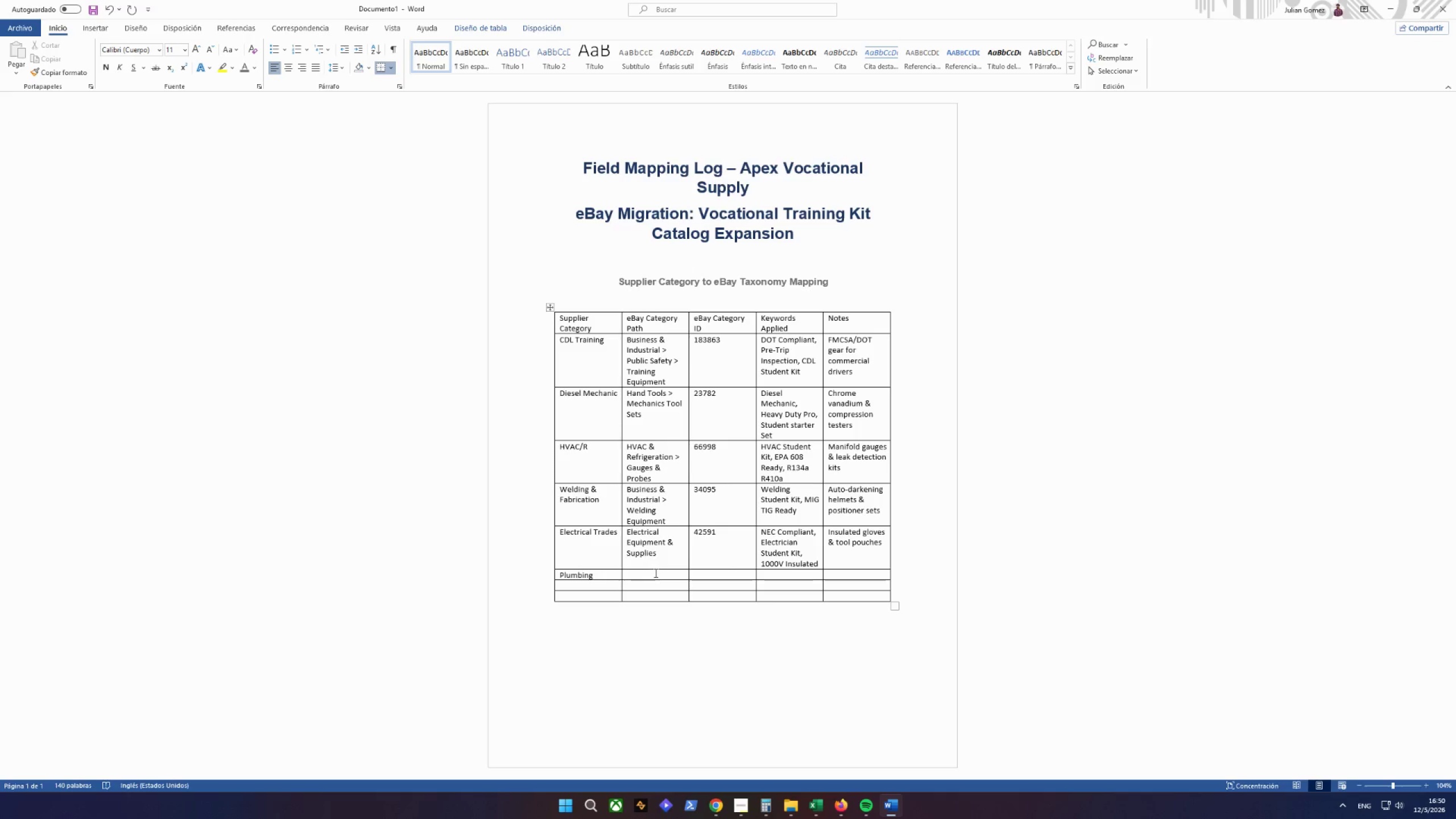 
type(Home Improvement)
key(Tab)
type(Plumbing)
 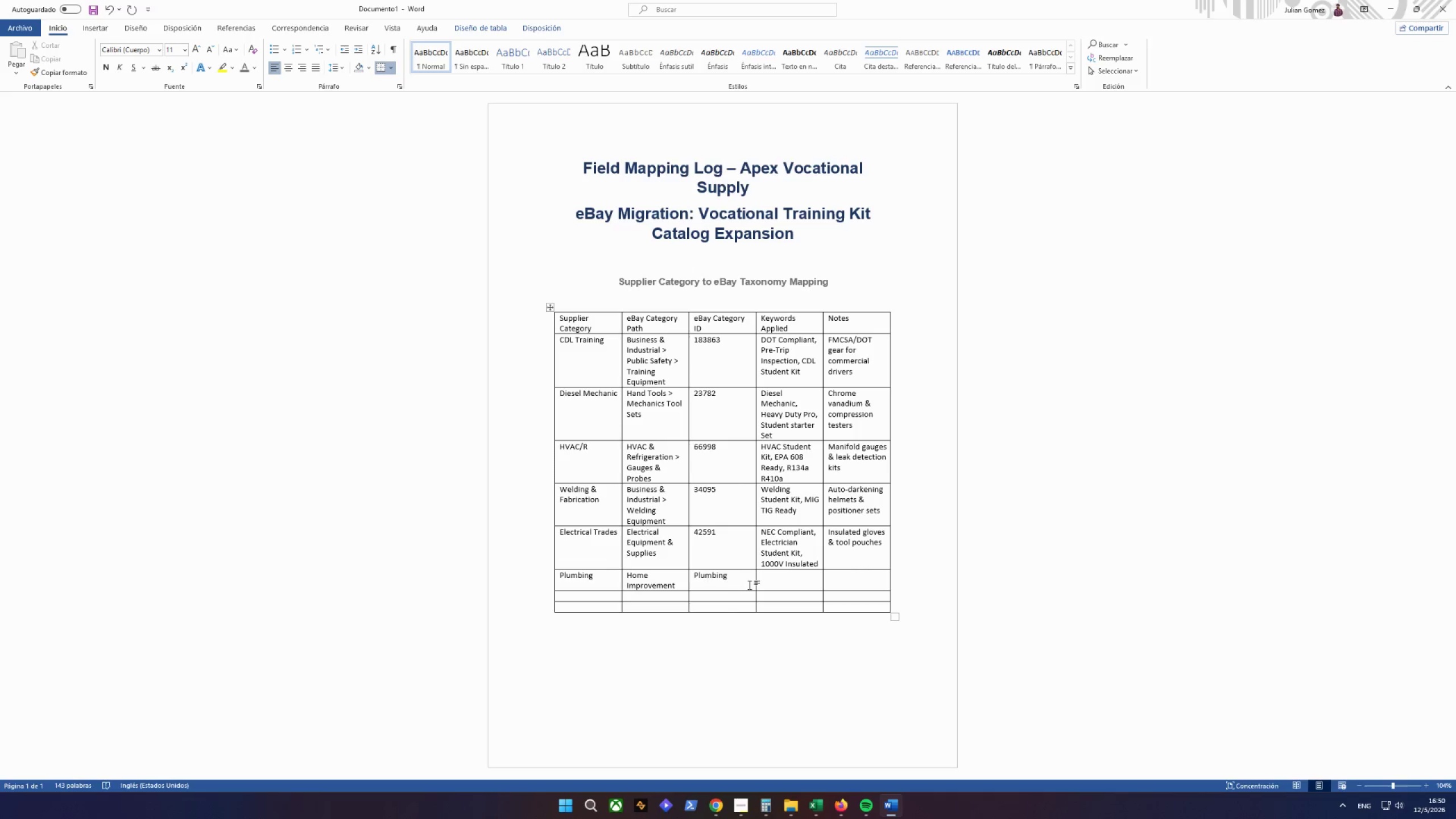 
left_click_drag(start_coordinate=[740, 578], to_coordinate=[664, 570])
 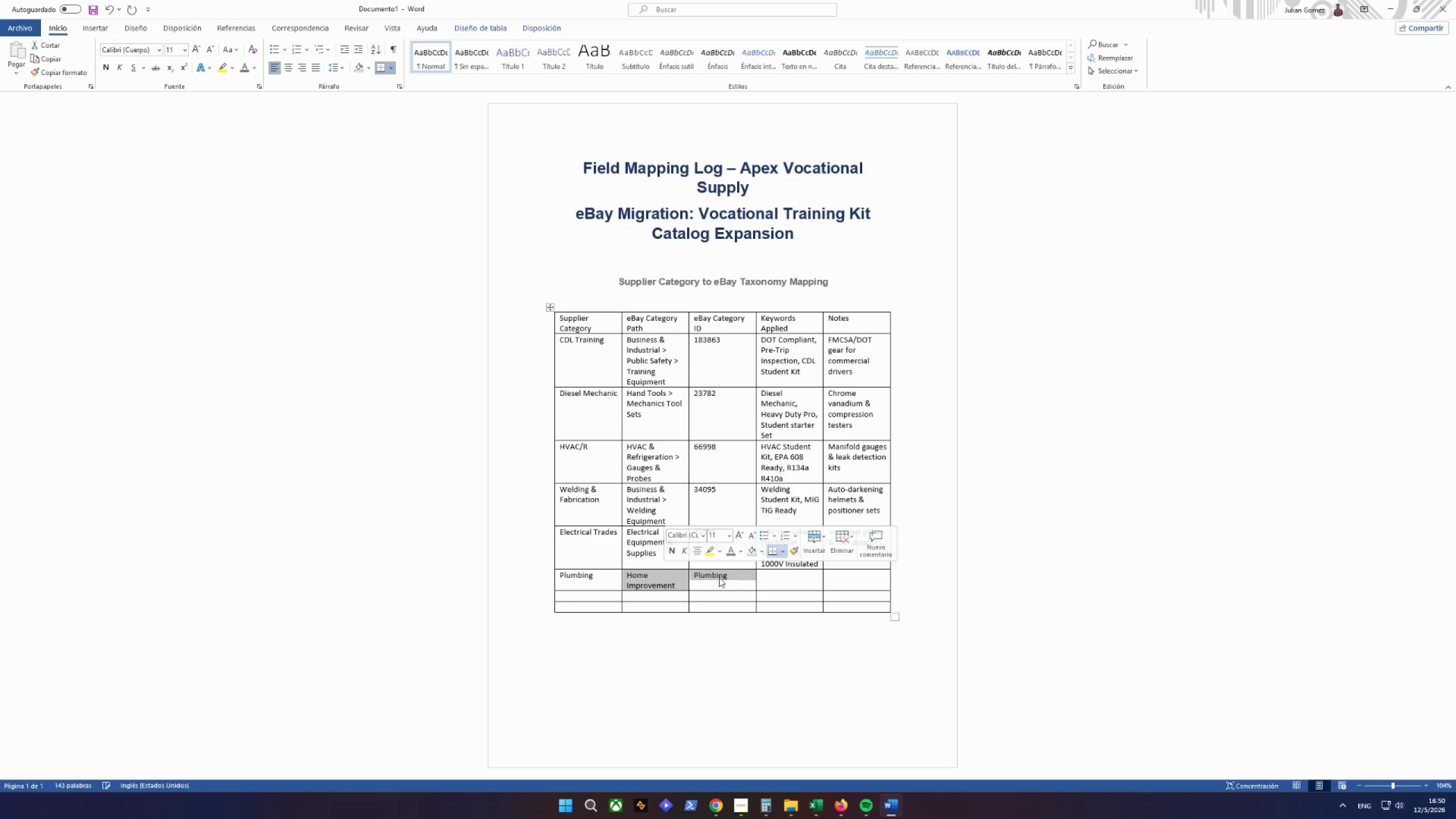 
left_click([723, 578])
 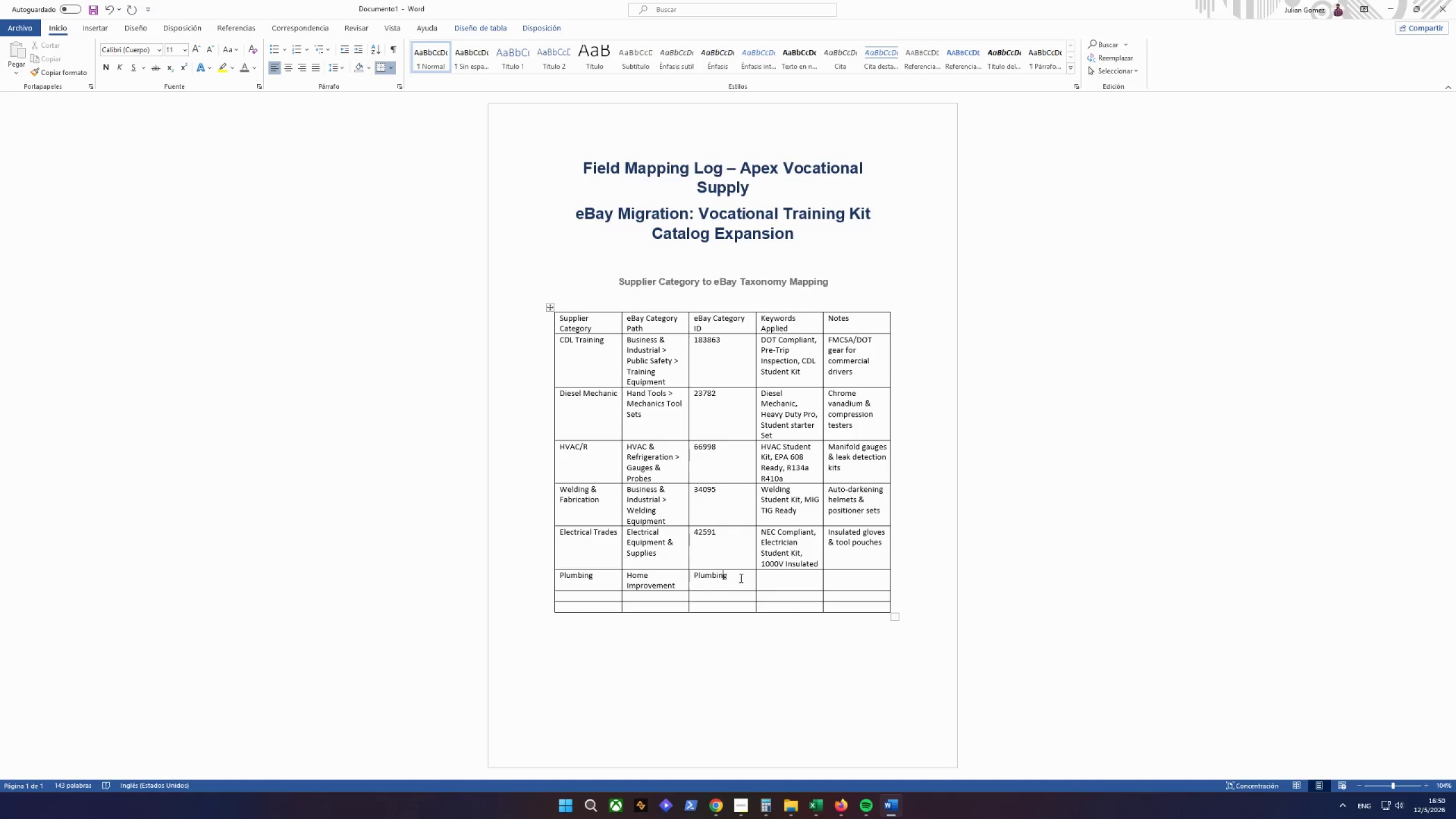 
left_click_drag(start_coordinate=[740, 578], to_coordinate=[694, 577])
 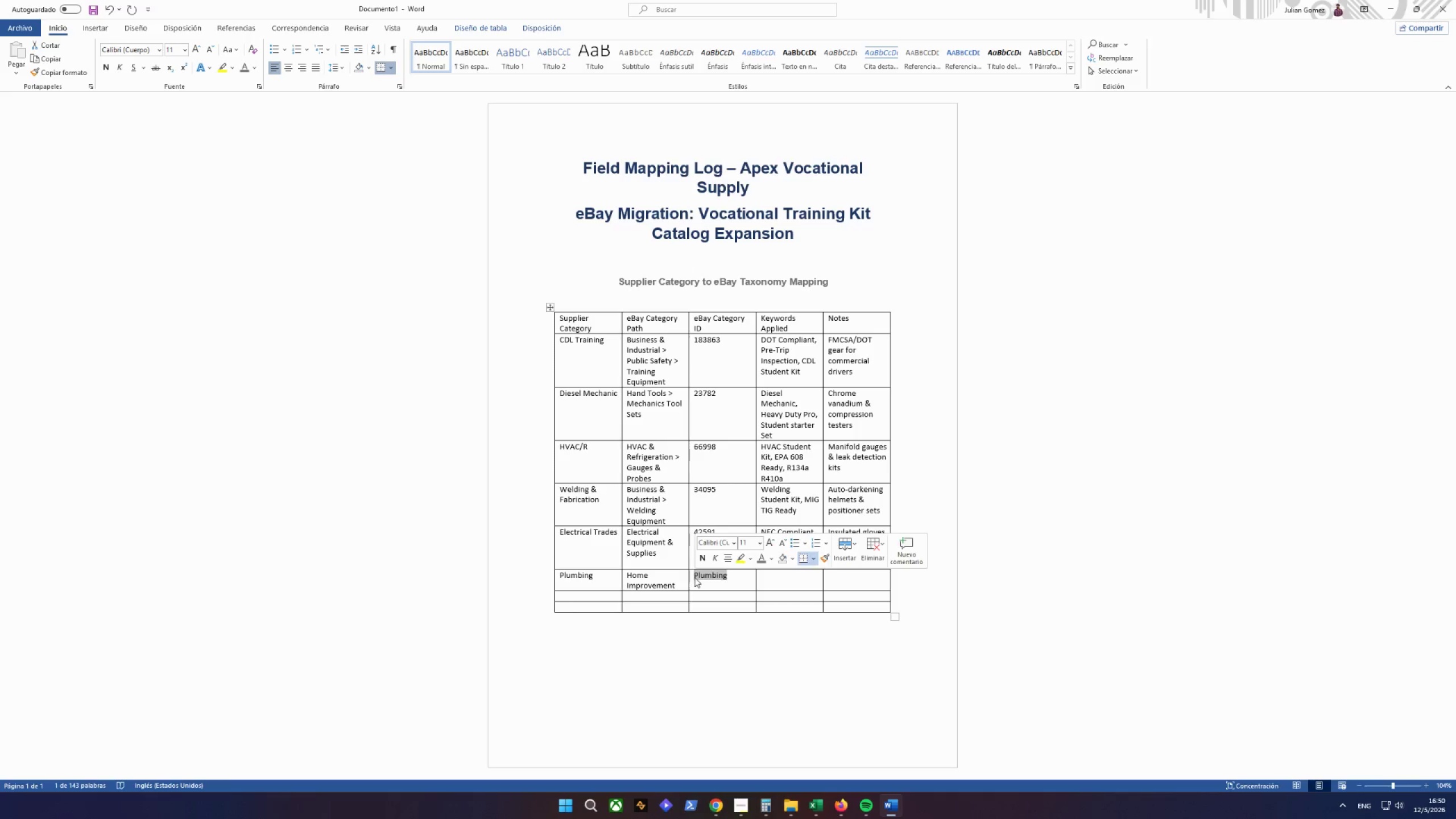 
key(Backspace)
 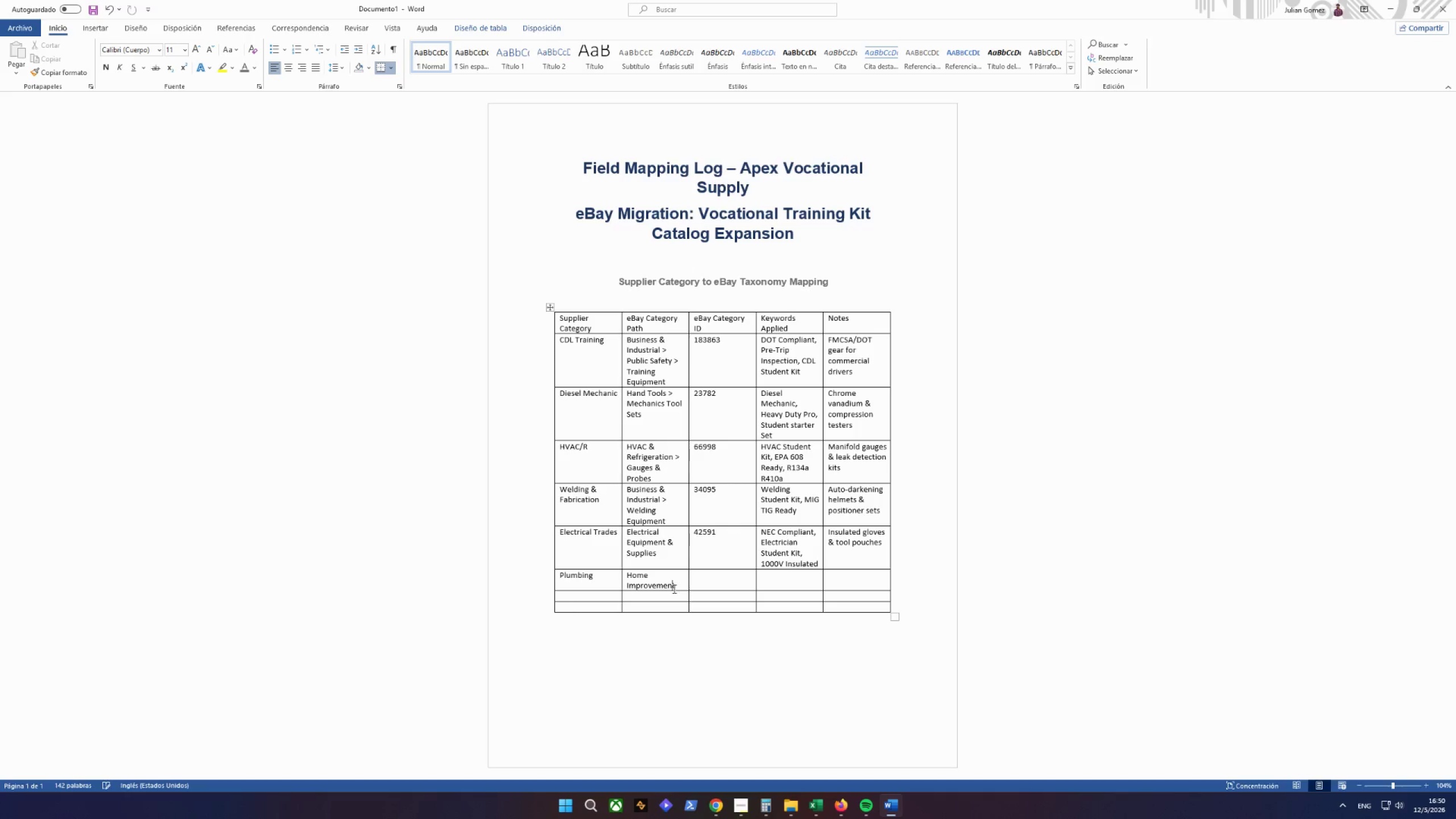 
double_click([677, 586])
 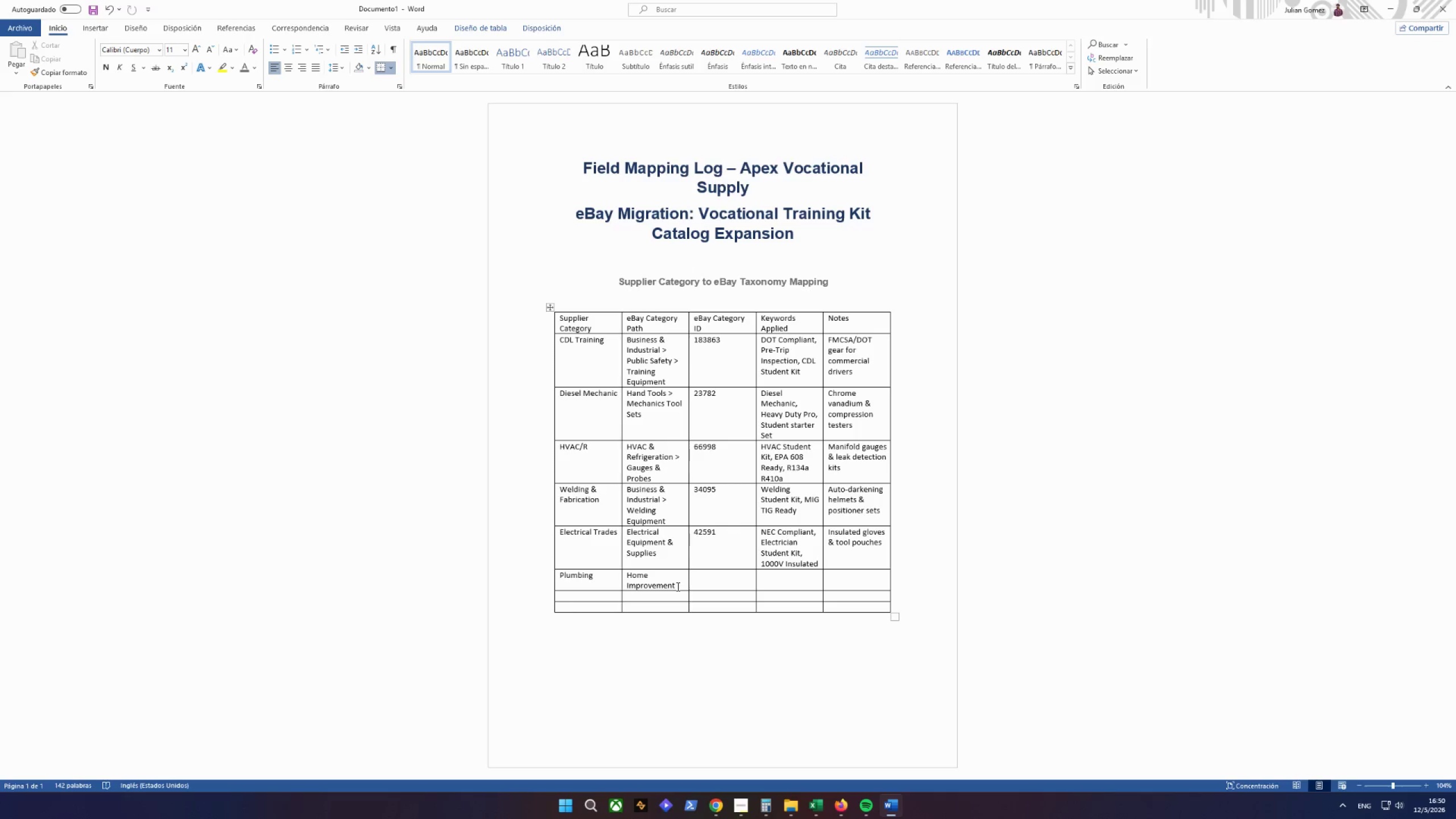 
wait(5.36)
 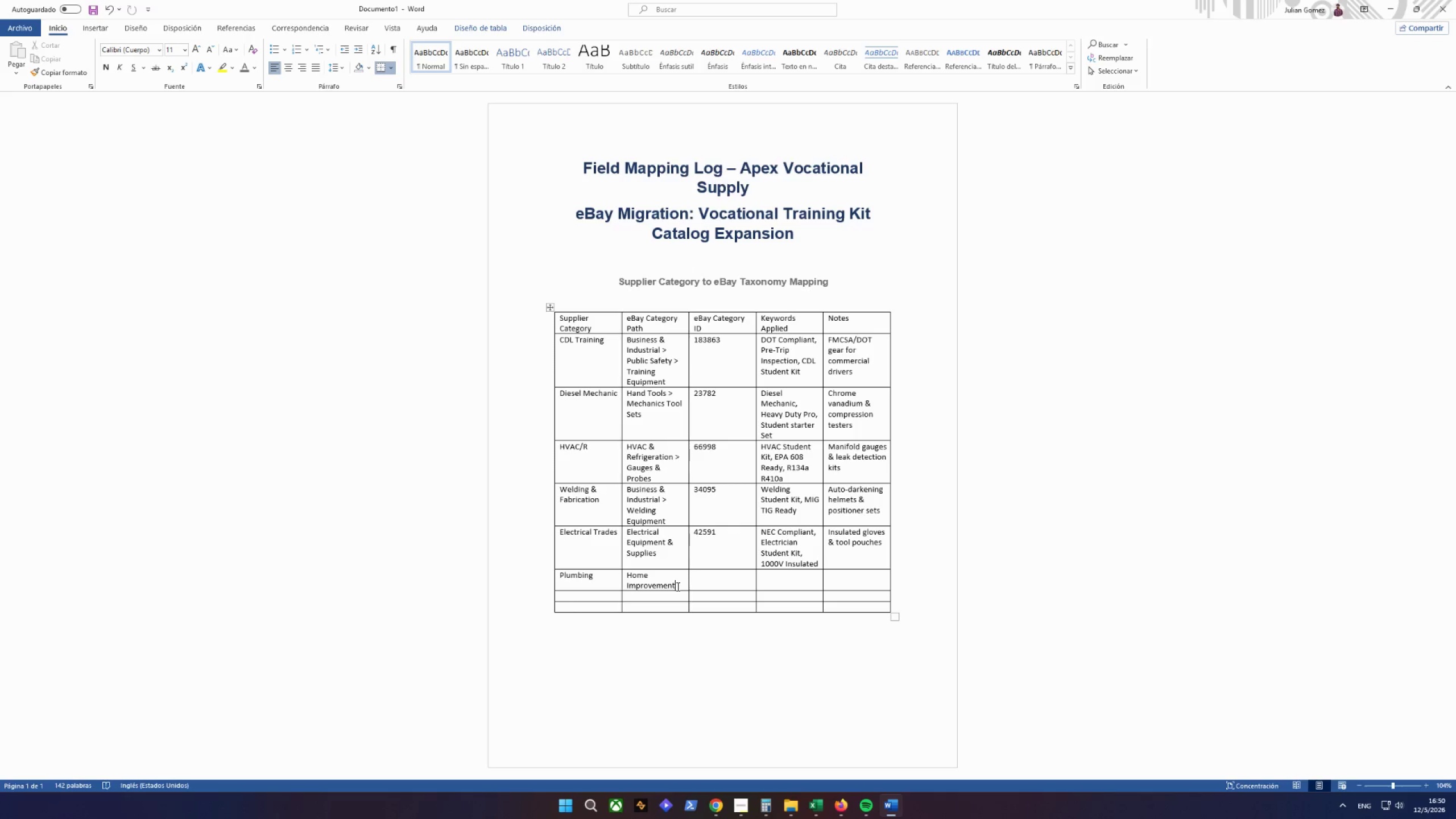 
type( > Plumbing)
 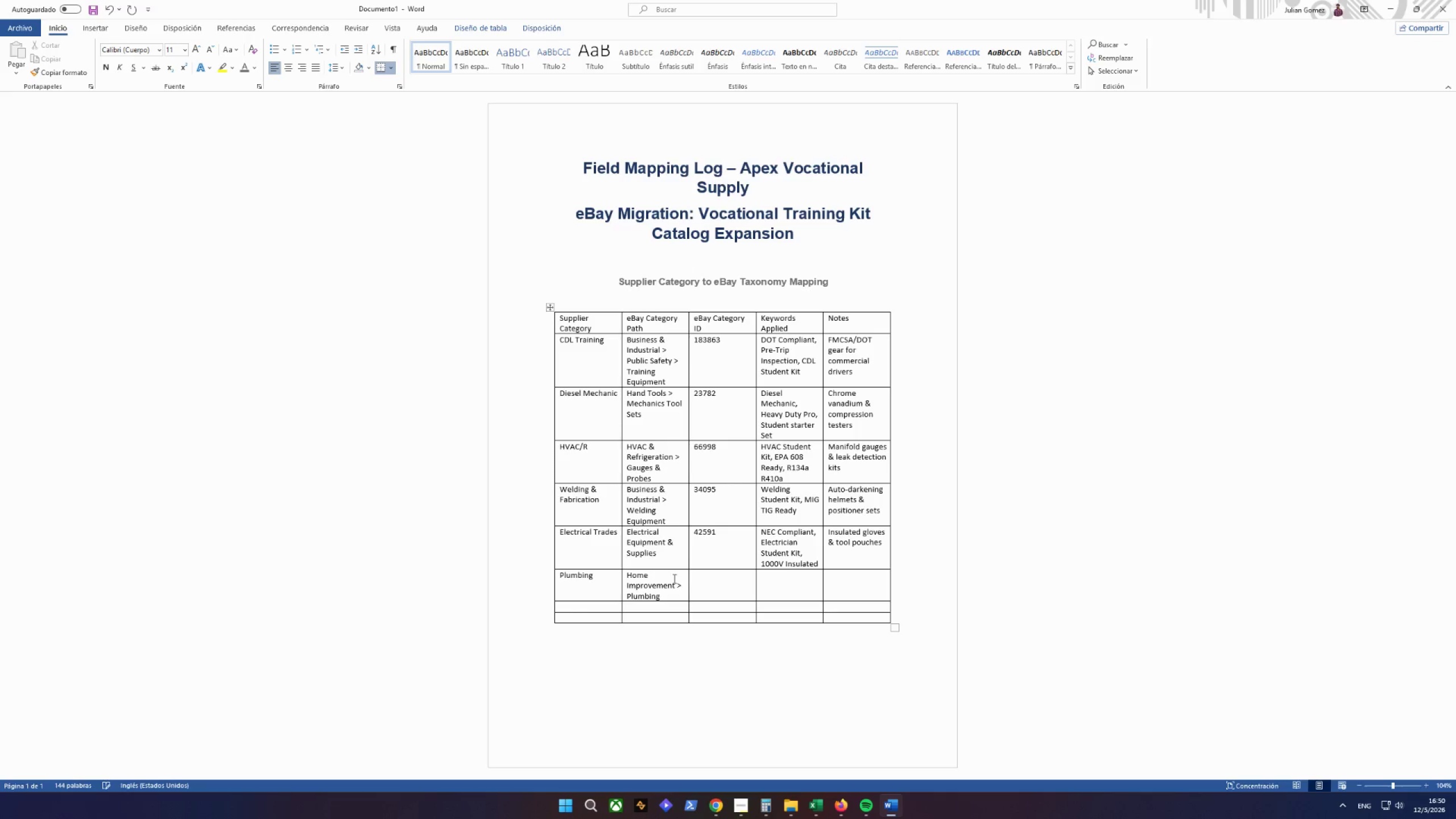 
left_click([748, 578])
 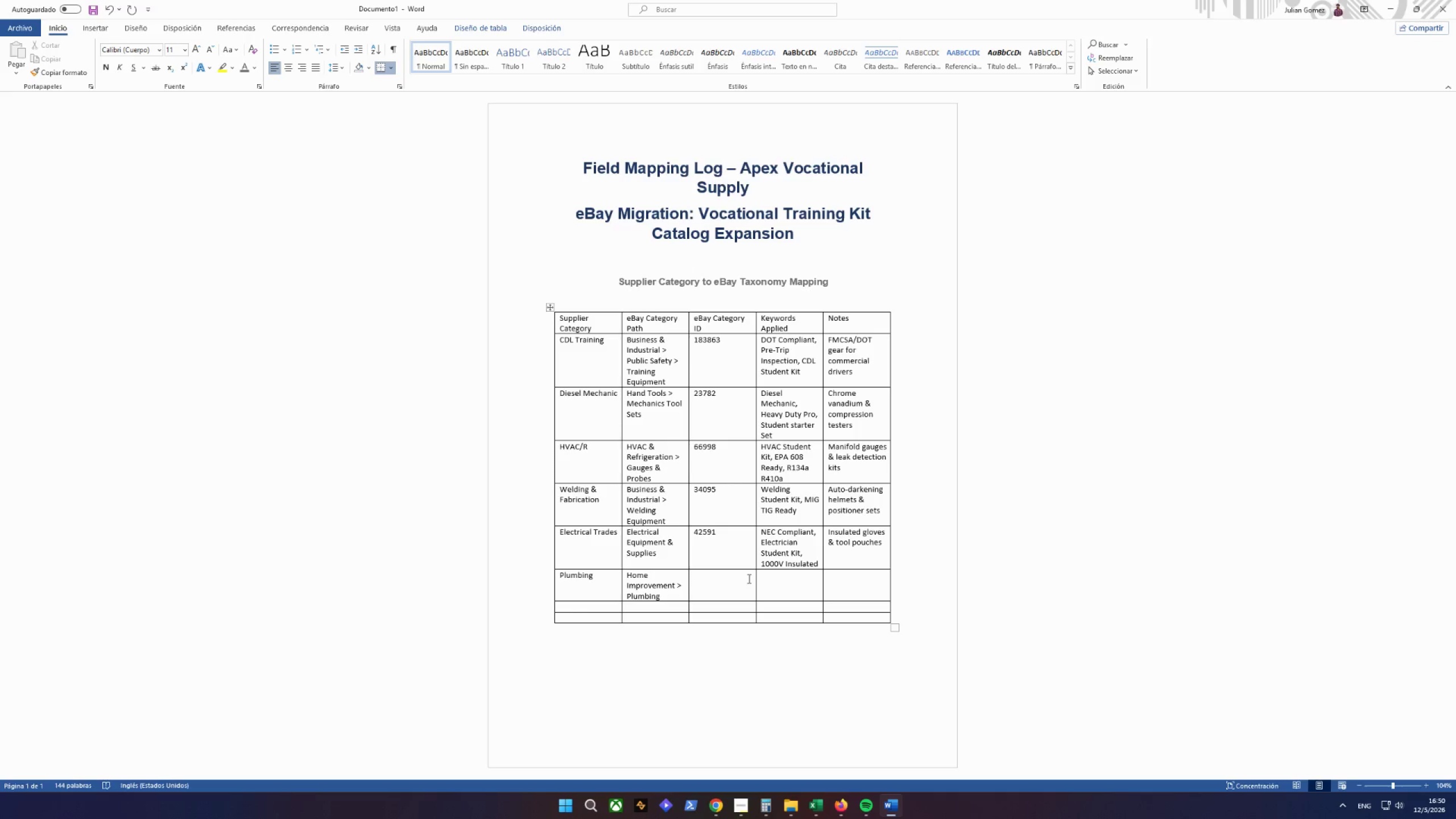 
type(13949)
 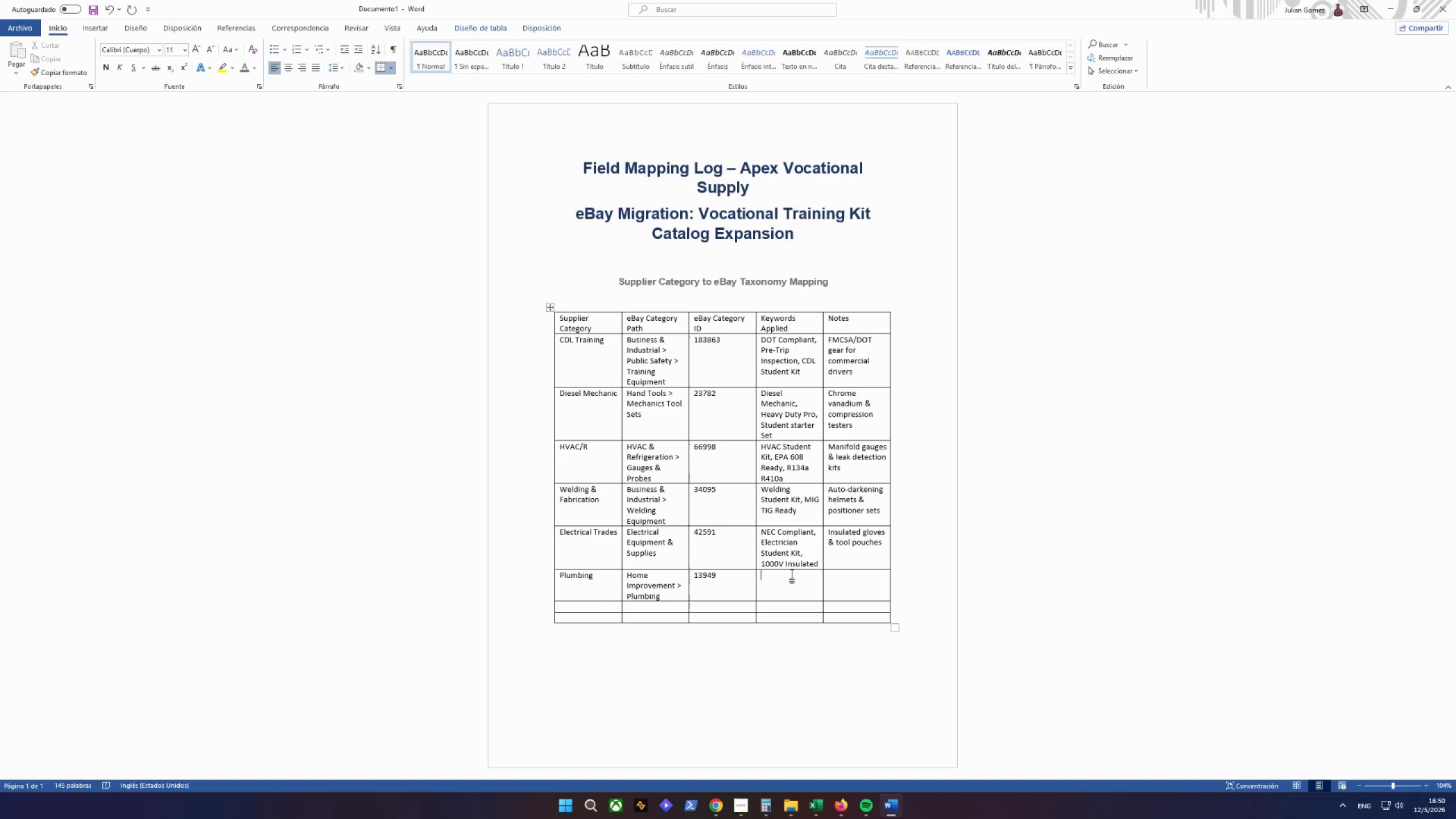 
wait(6.91)
 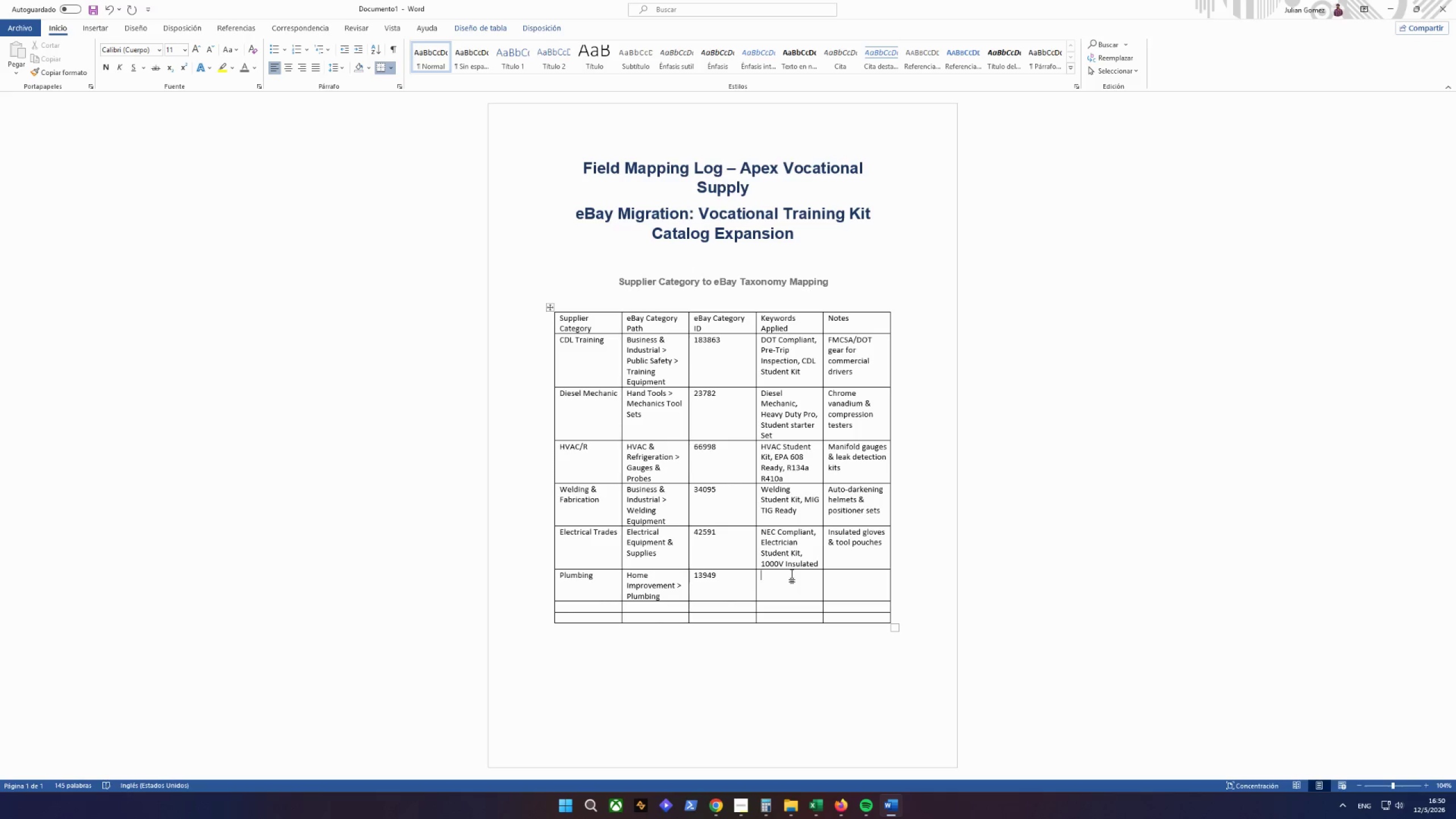 
type(Pli)
key(Backspace)
type(umbing Student Kit, jop)
key(Backspace)
type(o)
key(Backspace)
key(Backspace)
key(Backspace)
type(Journeyman Readuy)
key(Backspace)
key(Backspace)
type(y)
 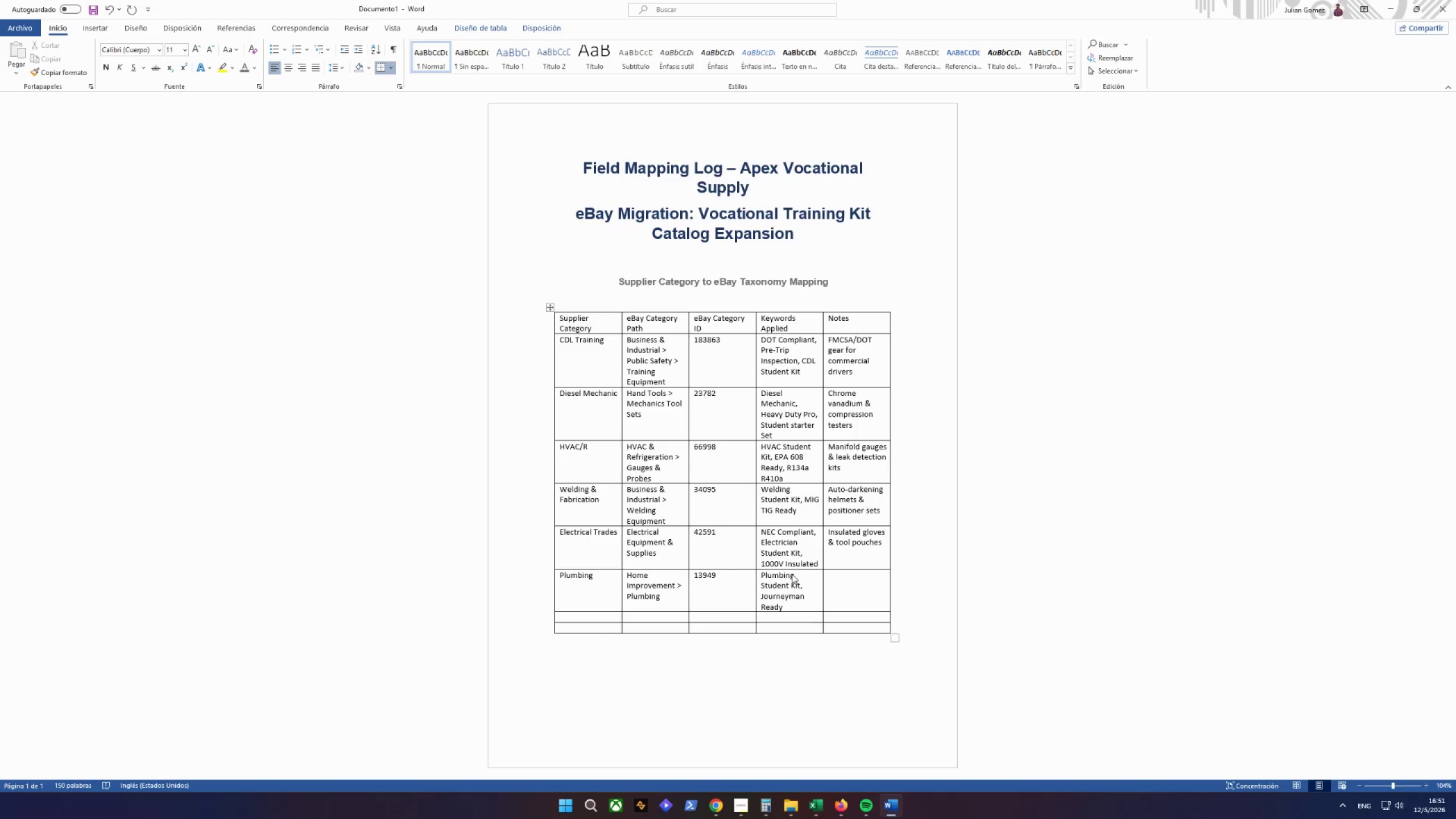 
wait(5.53)
 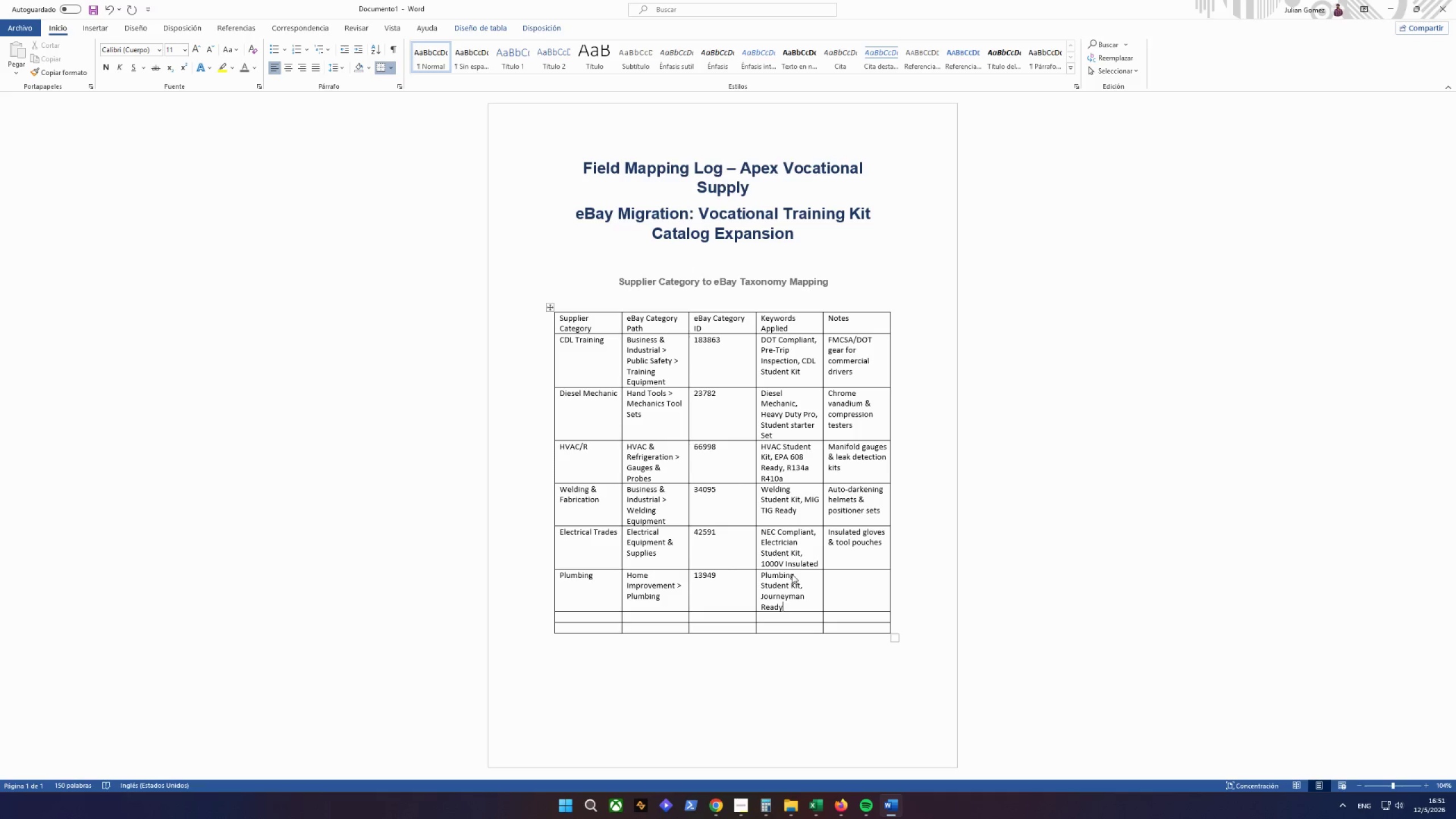 
key(Tab)
type(PEX cru)
key(Backspace)
type(imp tools & pipe fitter kits)
 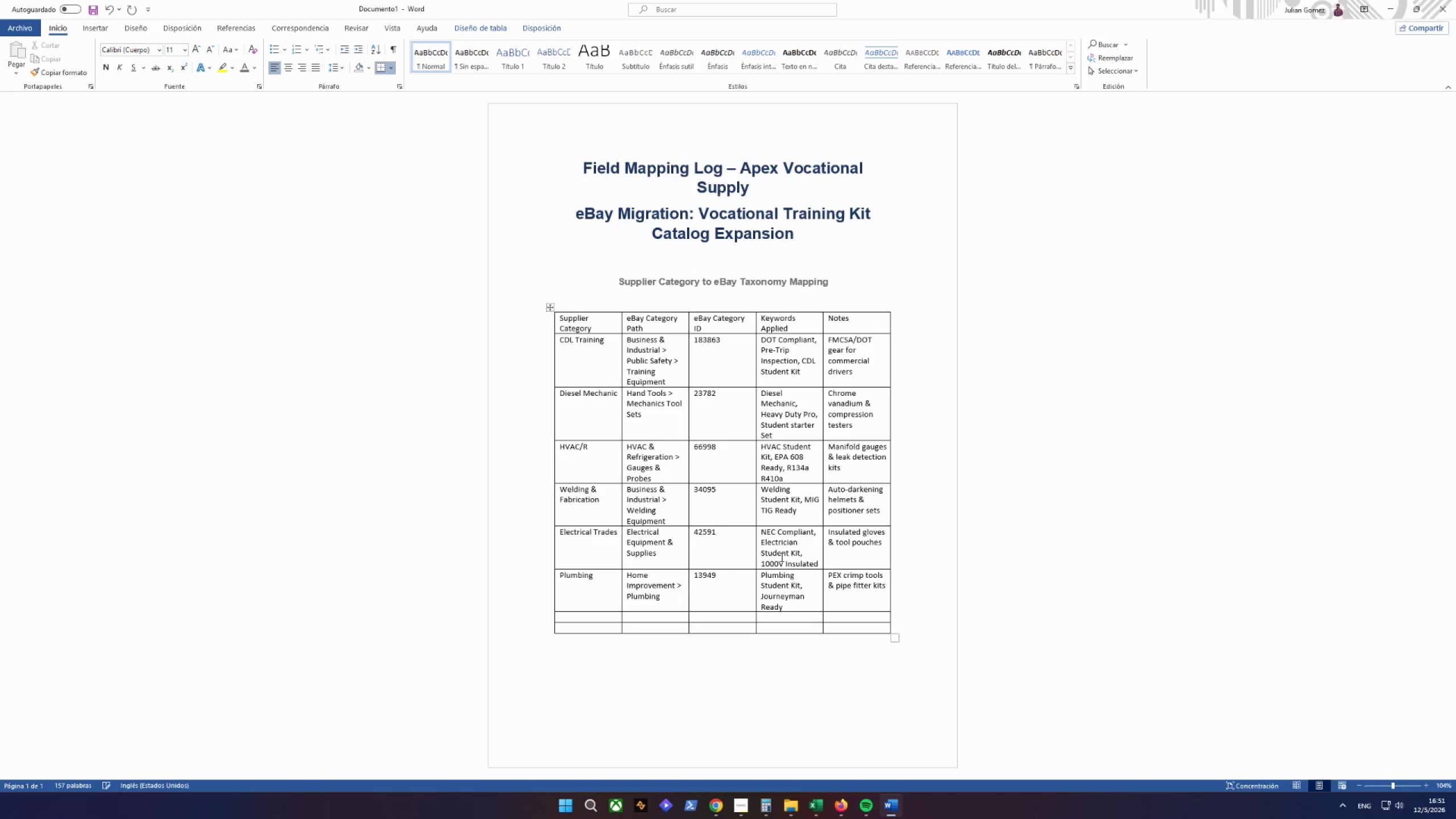 
wait(6.12)
 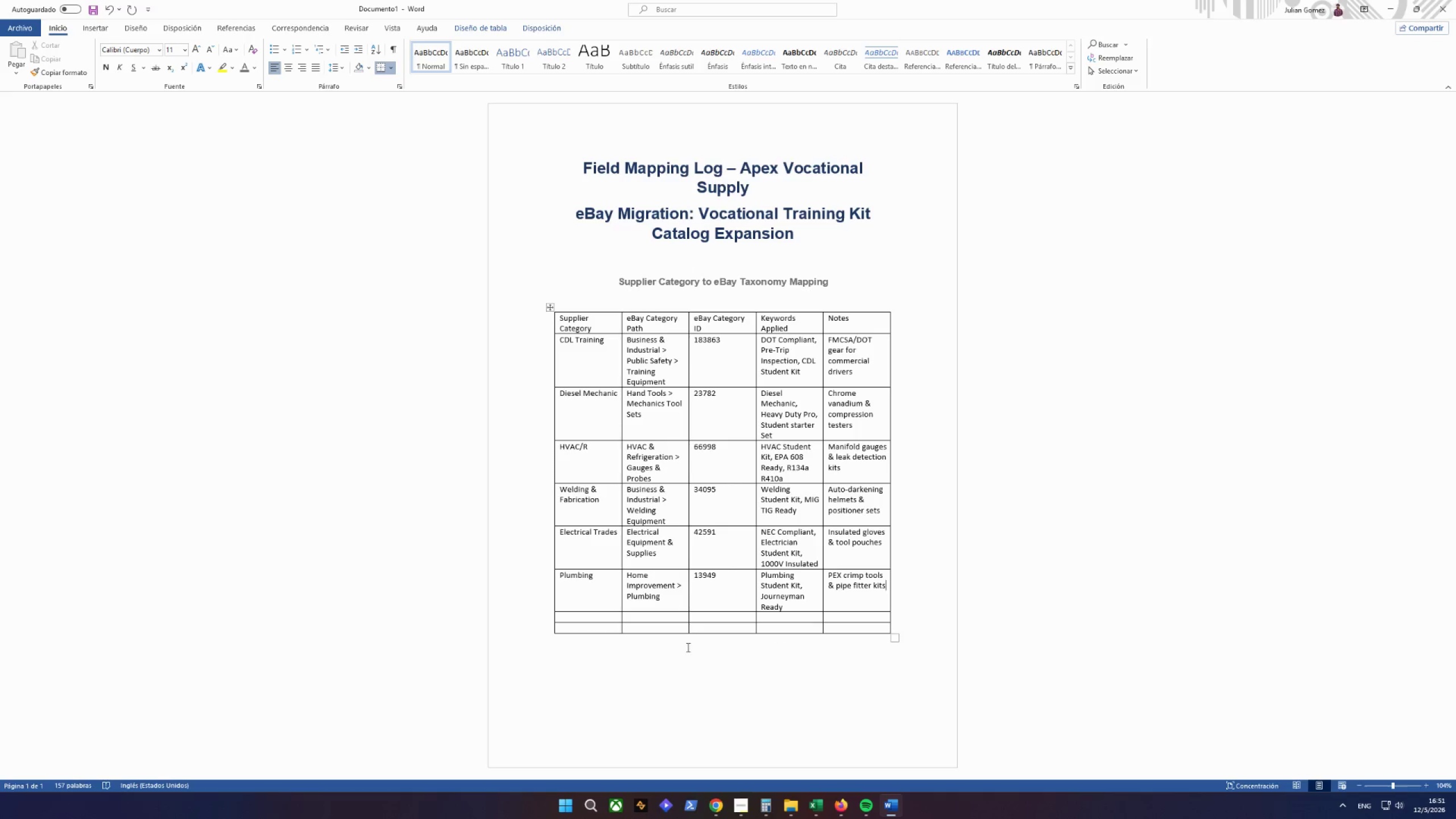 
type(Construction)
key(Tab)
type(Hand Tools)
key(Tab)
 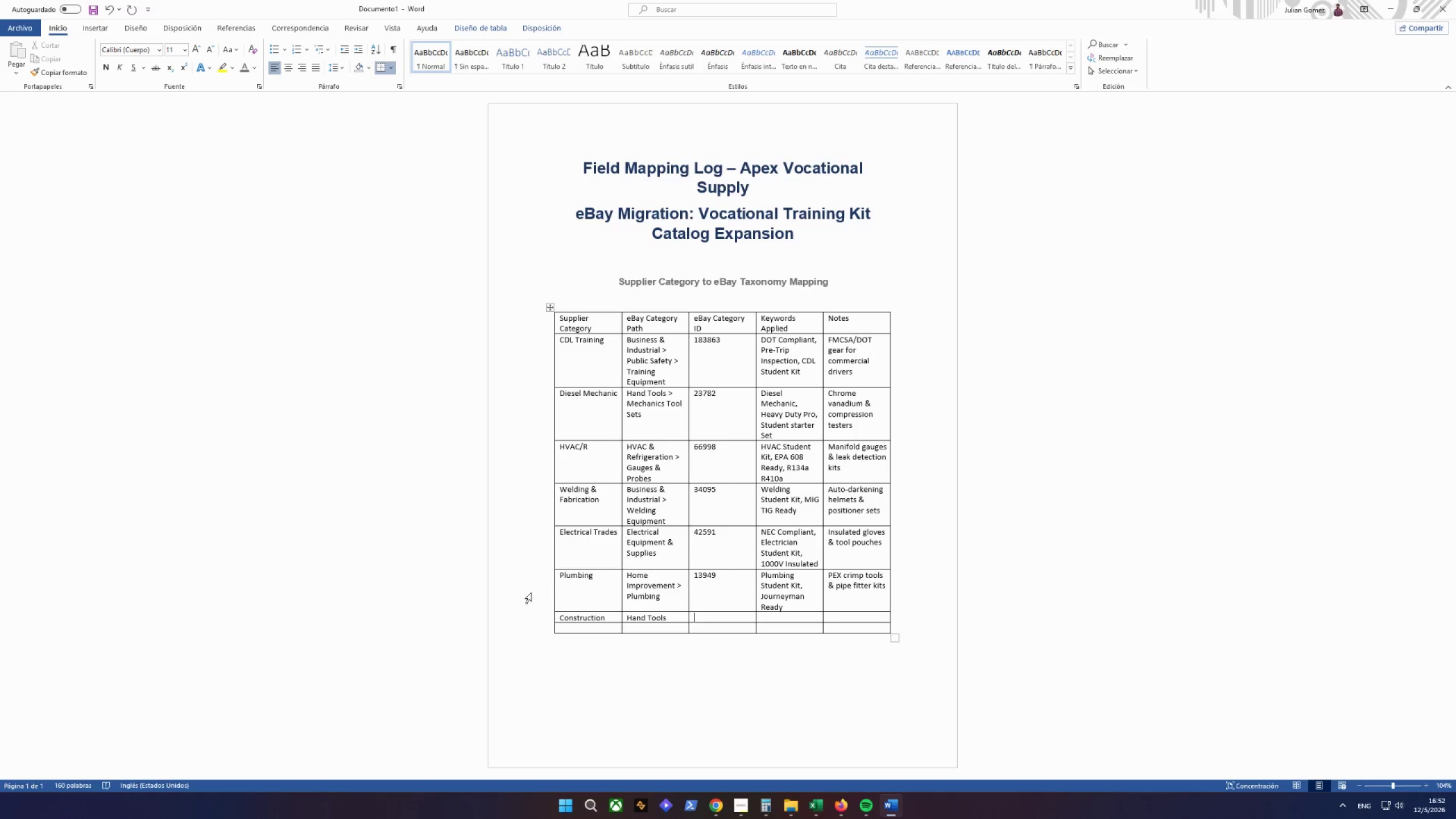 
left_click([681, 619])
 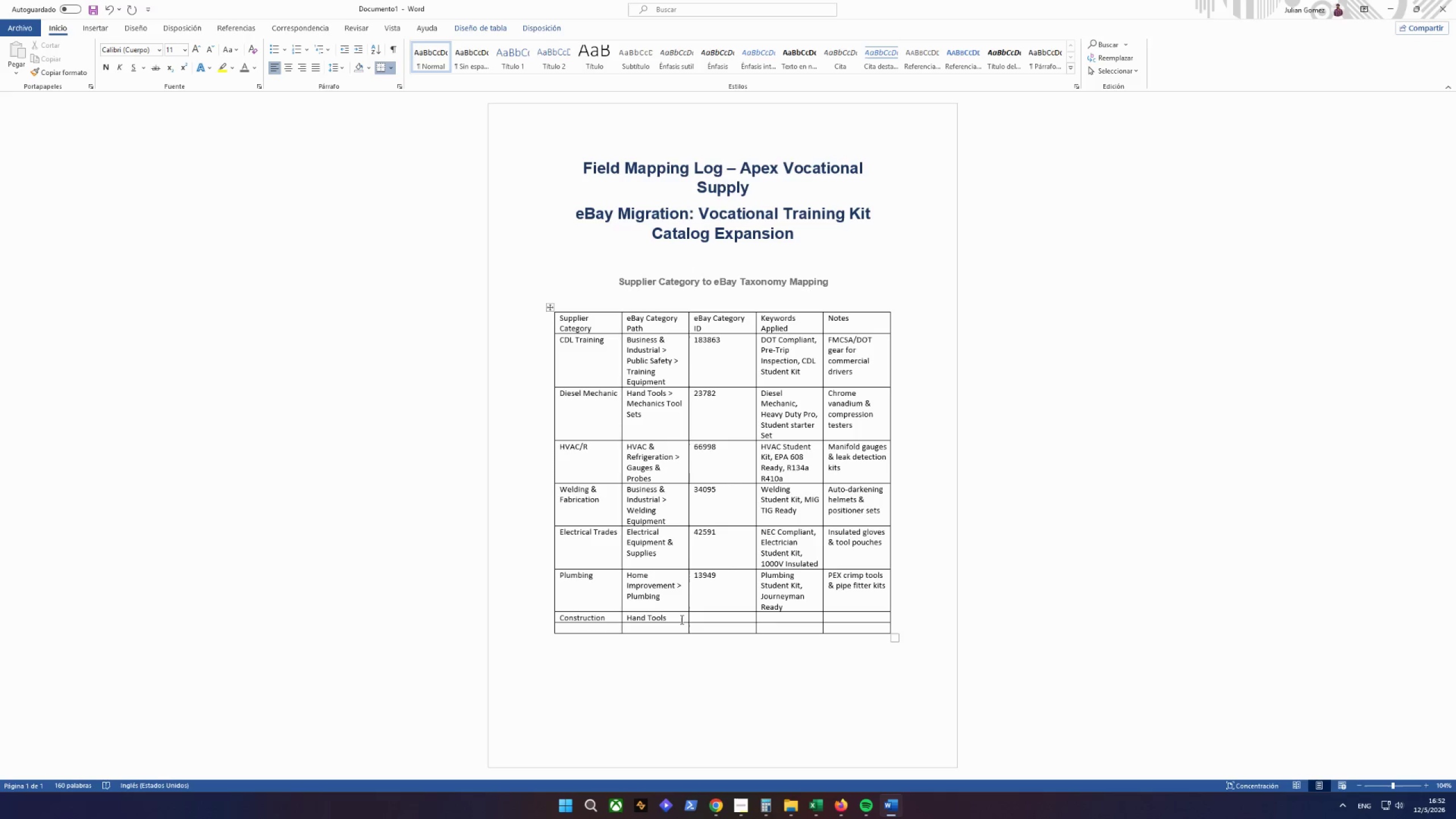 
type( > Miz)
key(Backspace)
type(xed to)
key(Backspace)
key(Backspace)
type(Tol)
key(Backspace)
type(ols)
key(Backspace)
type( Sets )
key(Backspace)
key(Tab)
type(23782)
 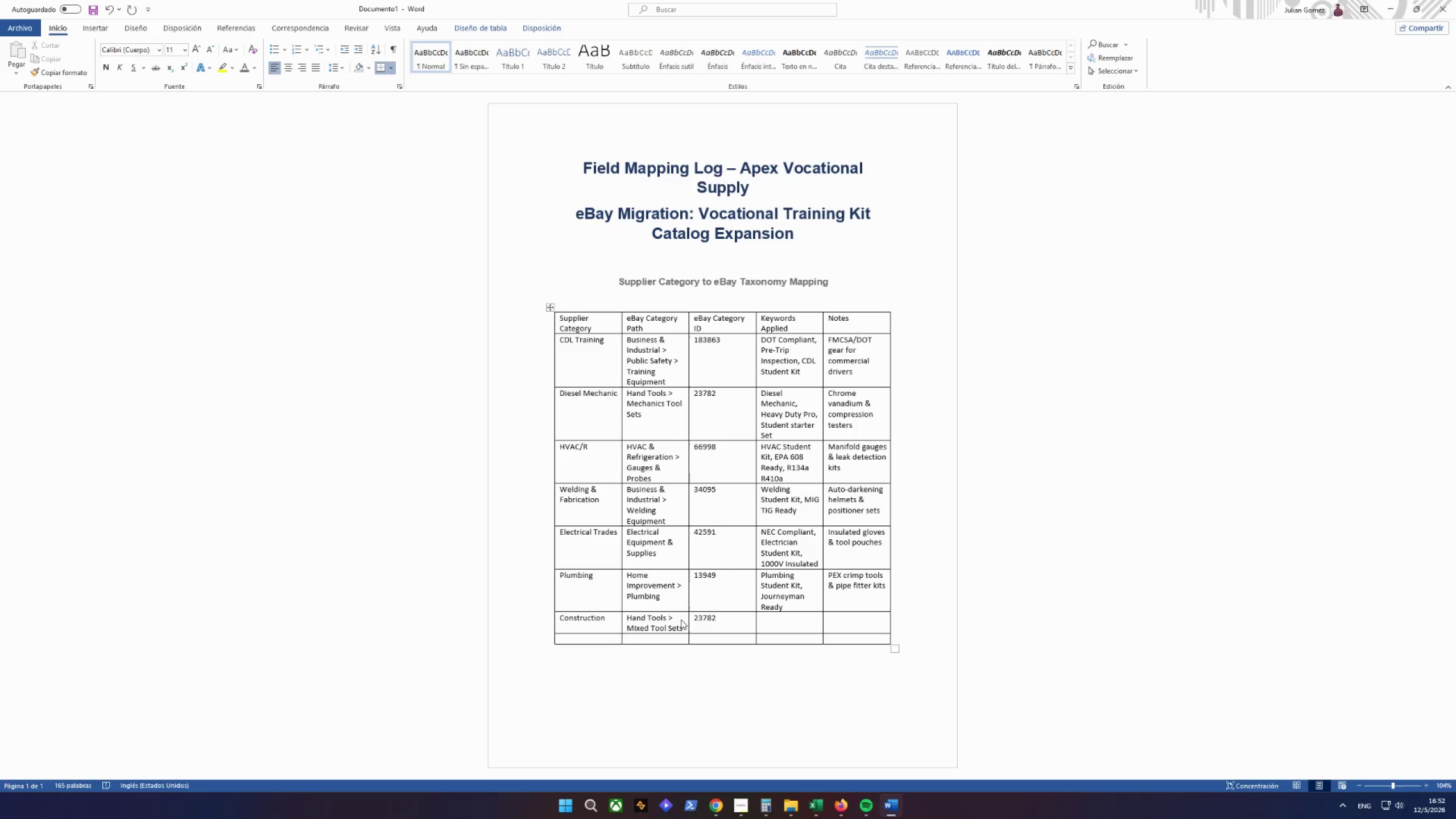 
left_click([785, 625])
 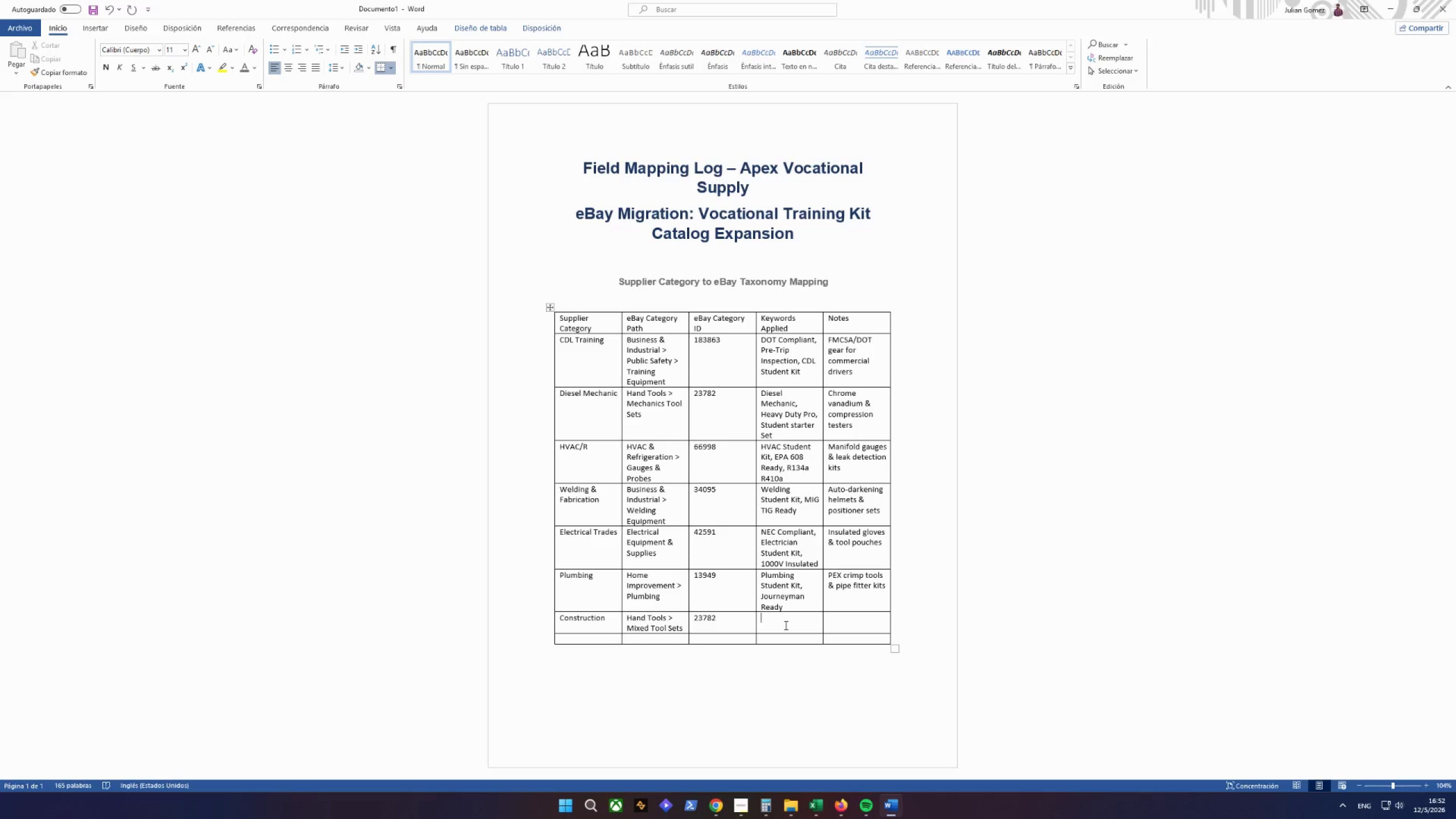 
type(Jobsite Ready, cONSTRUCTUIN )
key(Backspace)
key(Backspace)
type(Construction Studente)
key(Backspace)
type( )
 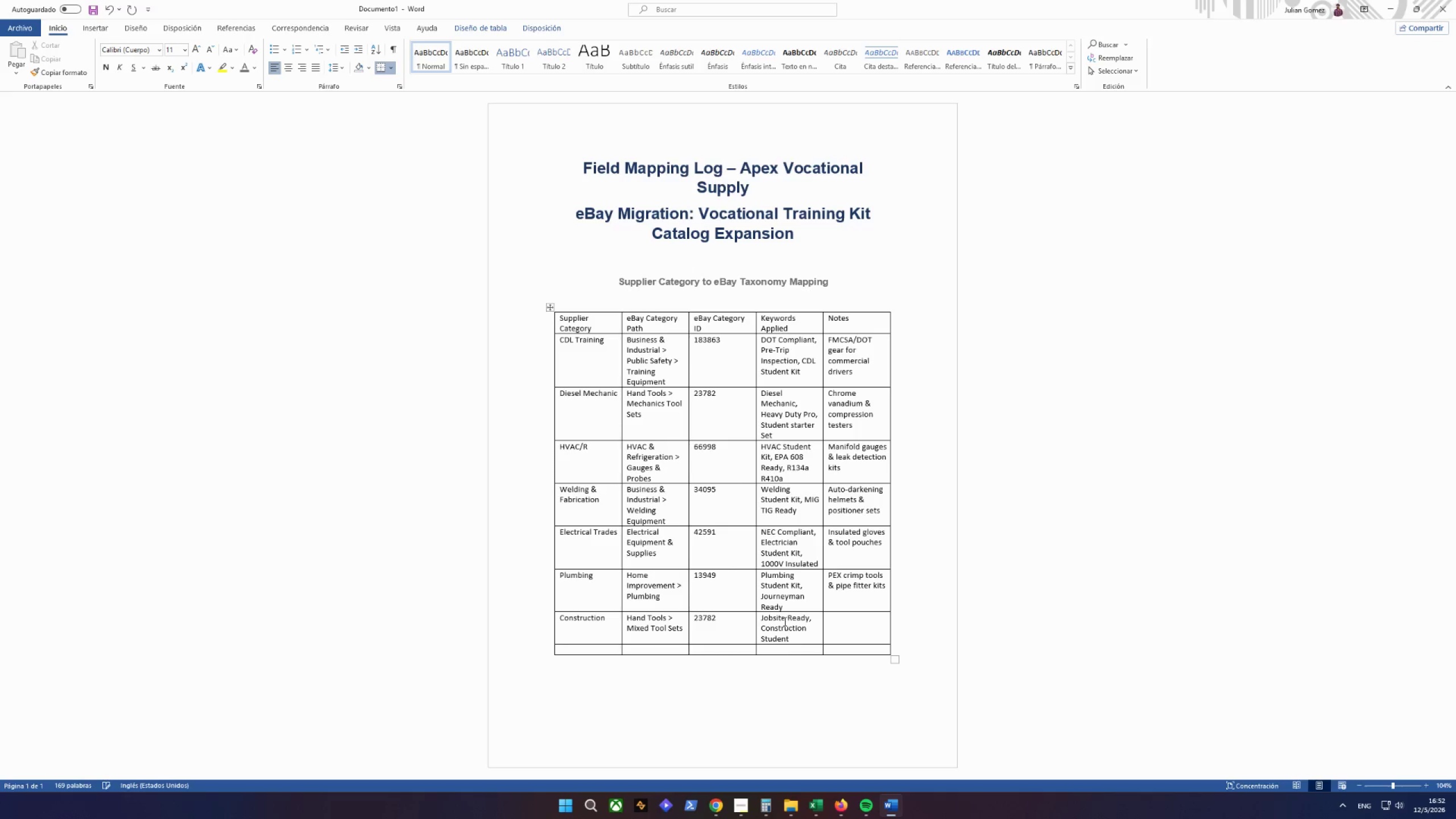 
left_click([833, 620])
 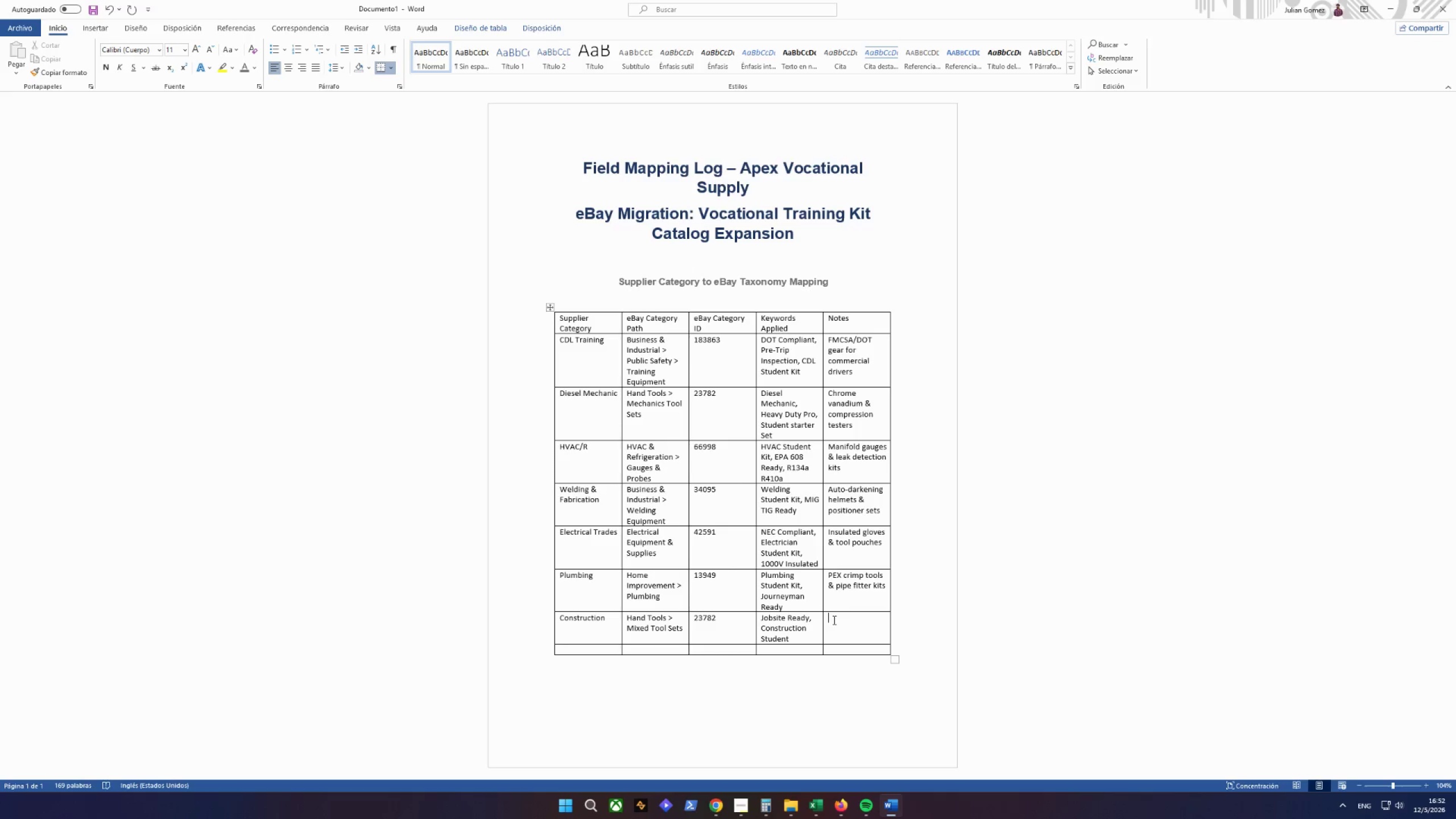 
type(Fatr)
key(Backspace)
type(ming sqyu)
key(Backspace)
type(ares & safety bundles)
 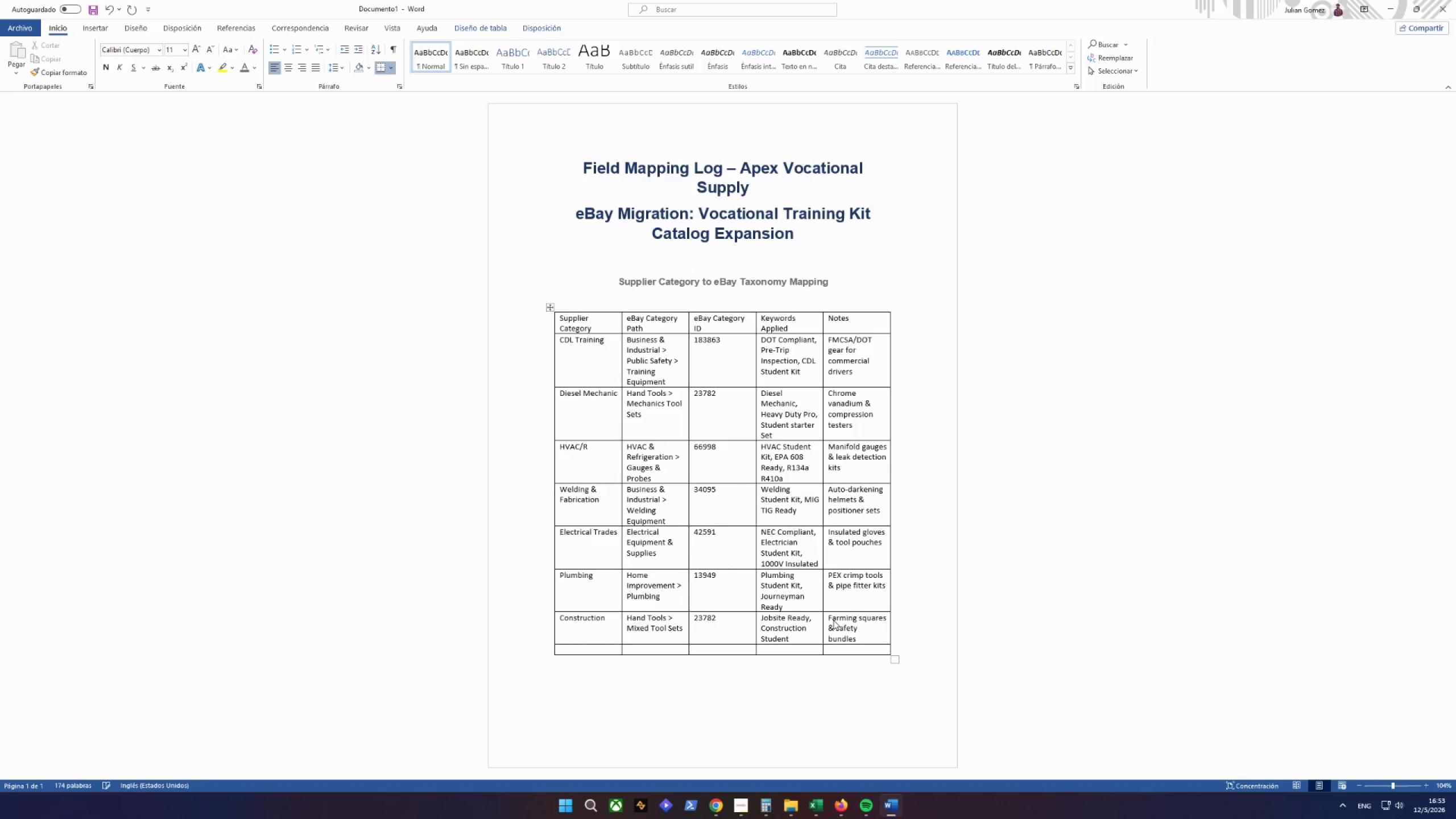 
double_click([593, 648])
 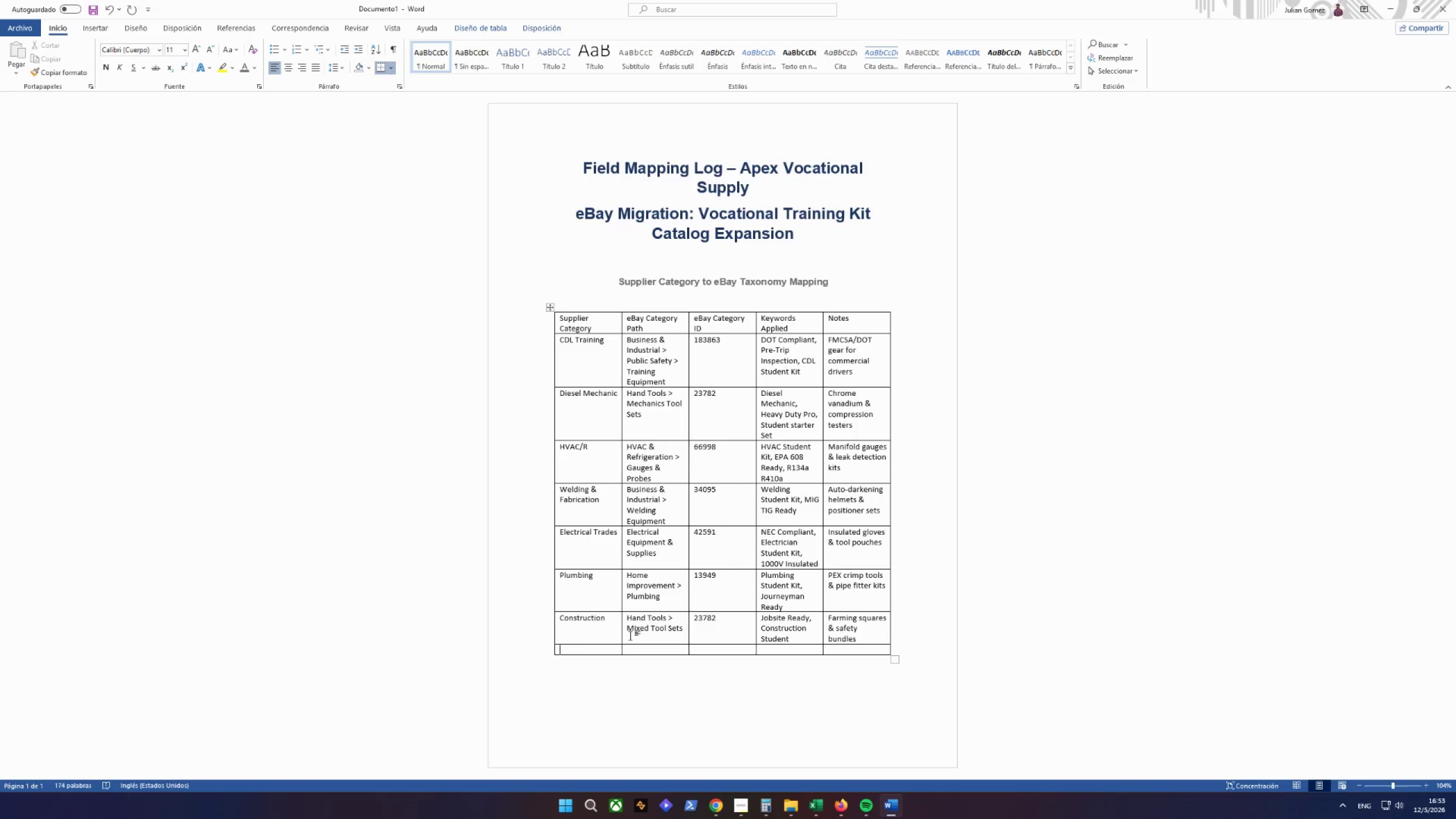 
type(Maching)
key(Backspace)
key(Backspace)
type(ning & Metalworking )
key(Backspace)
key(Tab)
type(CNC, Metal)
key(Backspace)
key(Backspace)
key(Backspace)
key(Backspace)
 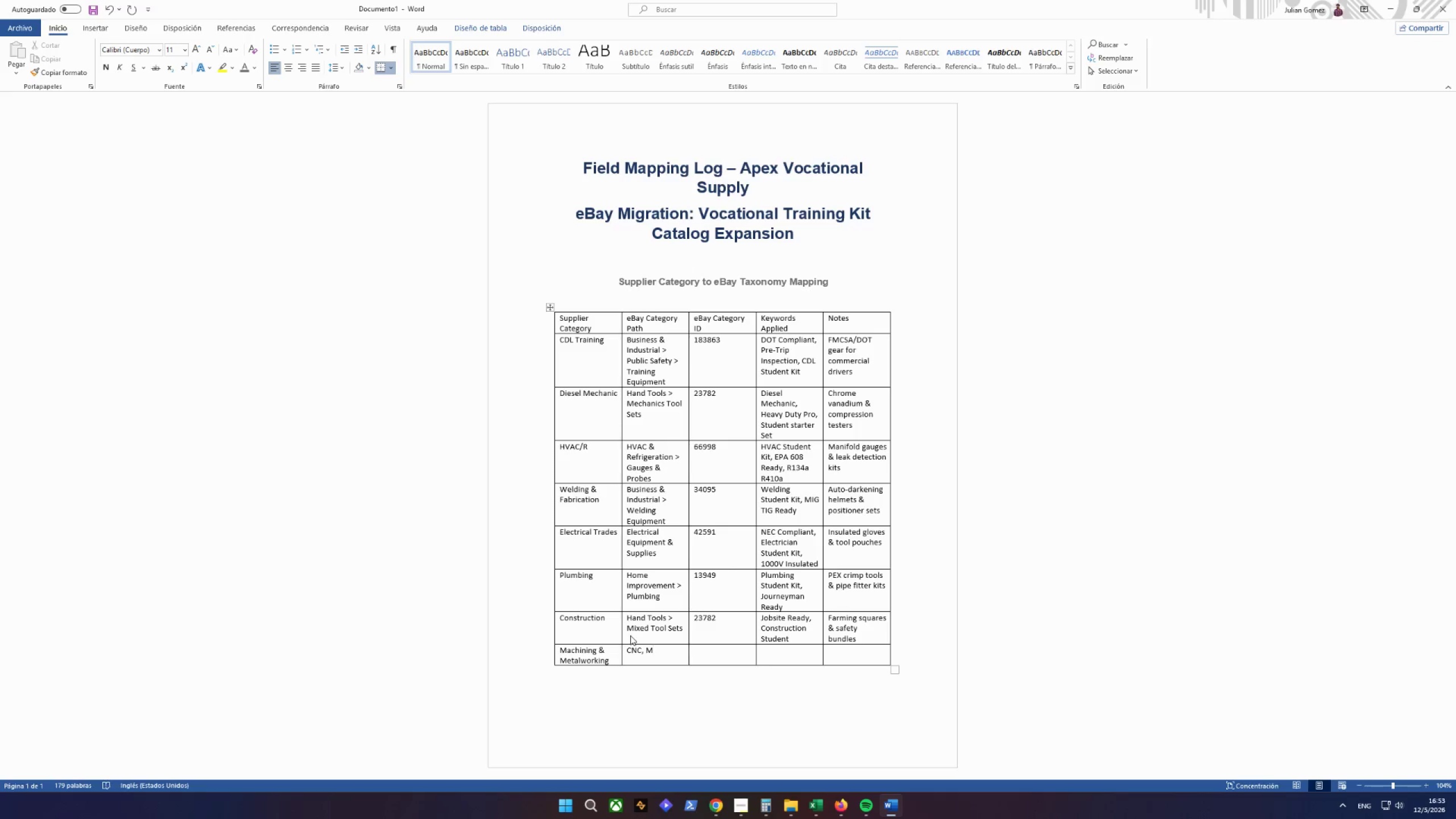 
wait(6.2)
 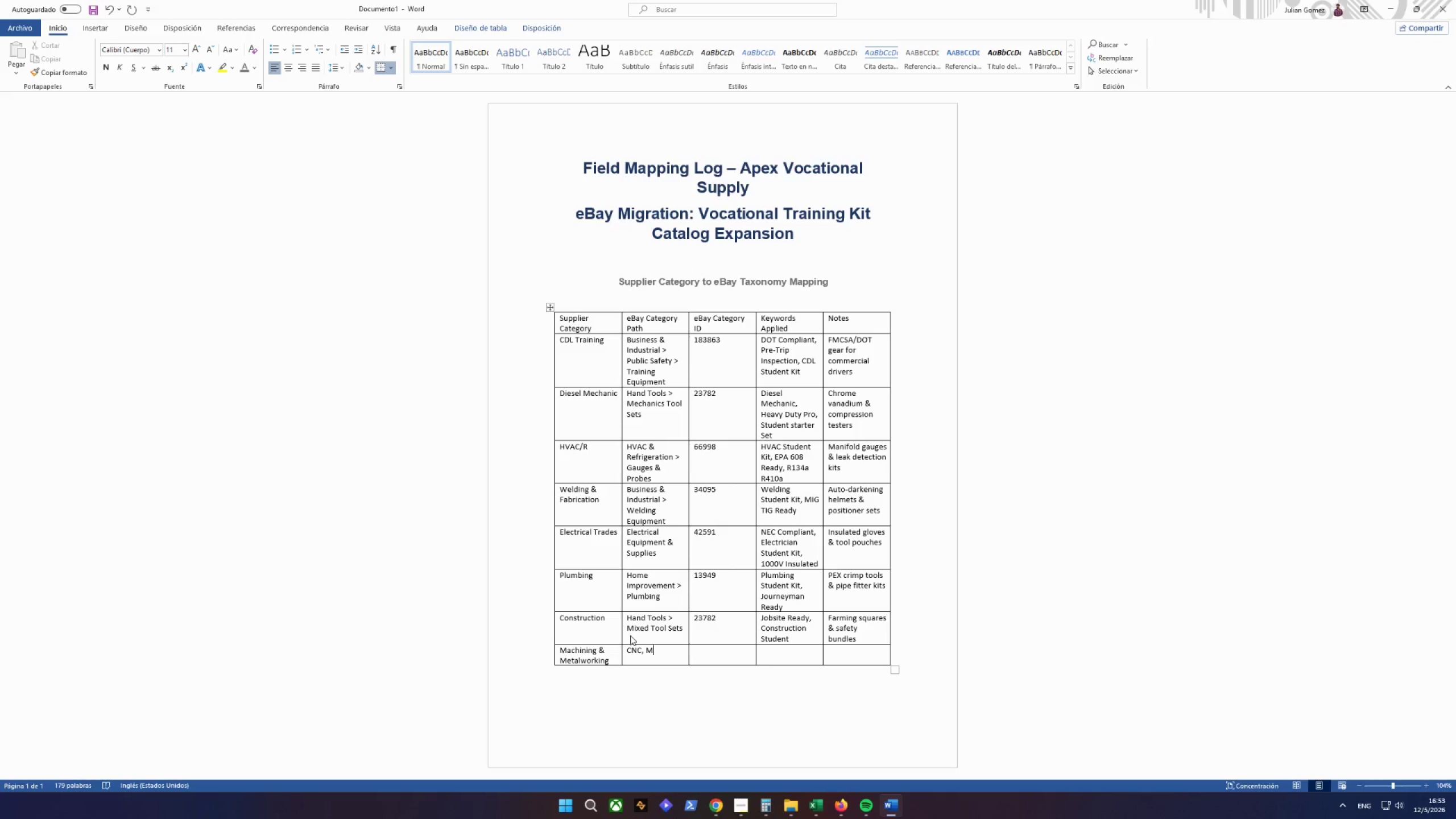 
type(etalwoek)
key(Backspace)
key(Backspace)
key(Backspace)
type(orking & Manufacturing)
key(Tab)
 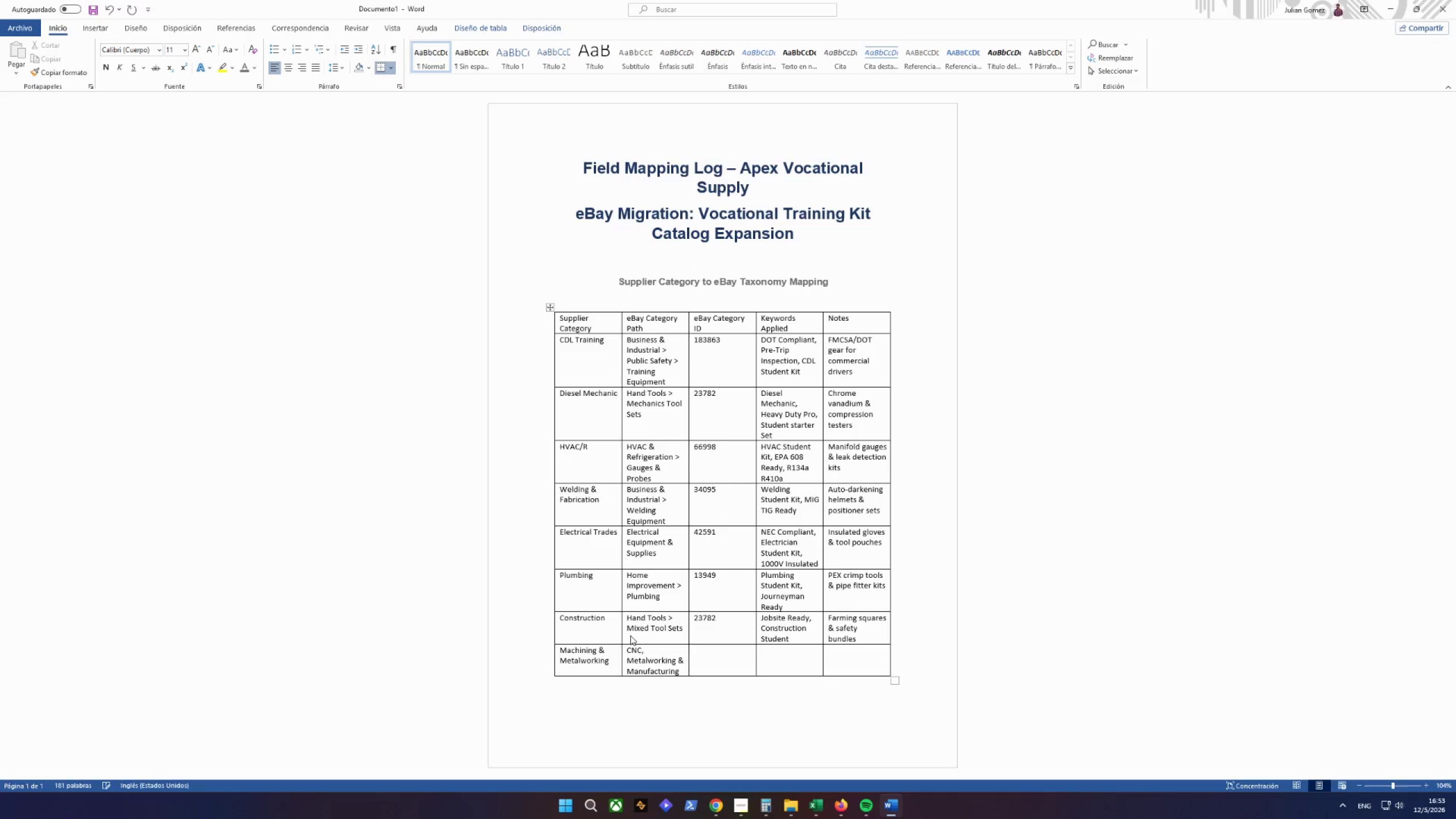 
type(11804)
key(Tab)
type(XC)
key(Backspace)
key(Backspace)
type(CN )
key(Backspace)
type(C Student KI)
key(Backspace)
type(it, Precisiioon)
key(Backspace)
key(Backspace)
key(Backspace)
key(Backspace)
type(on Grade)
 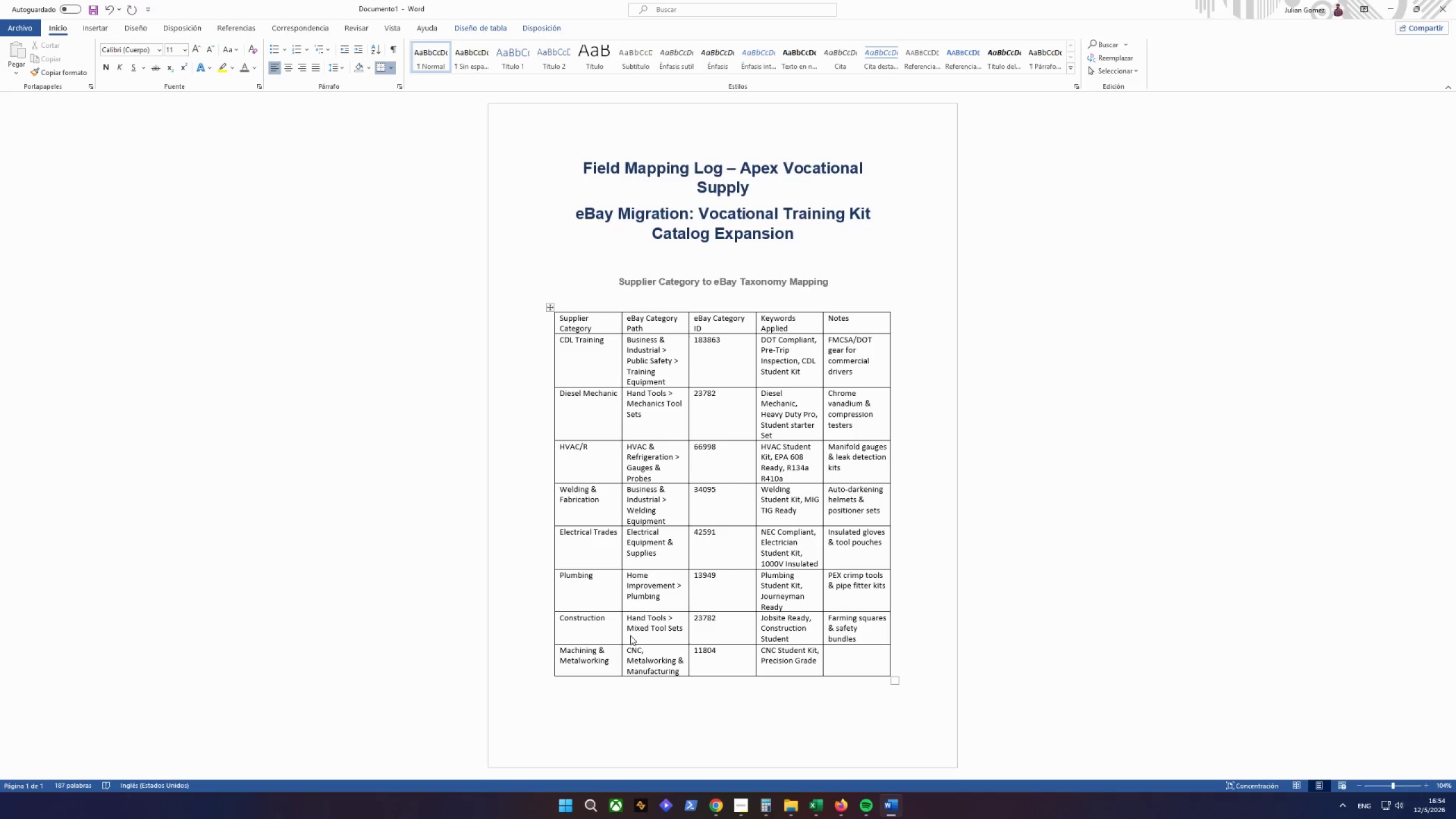 
wait(5.28)
 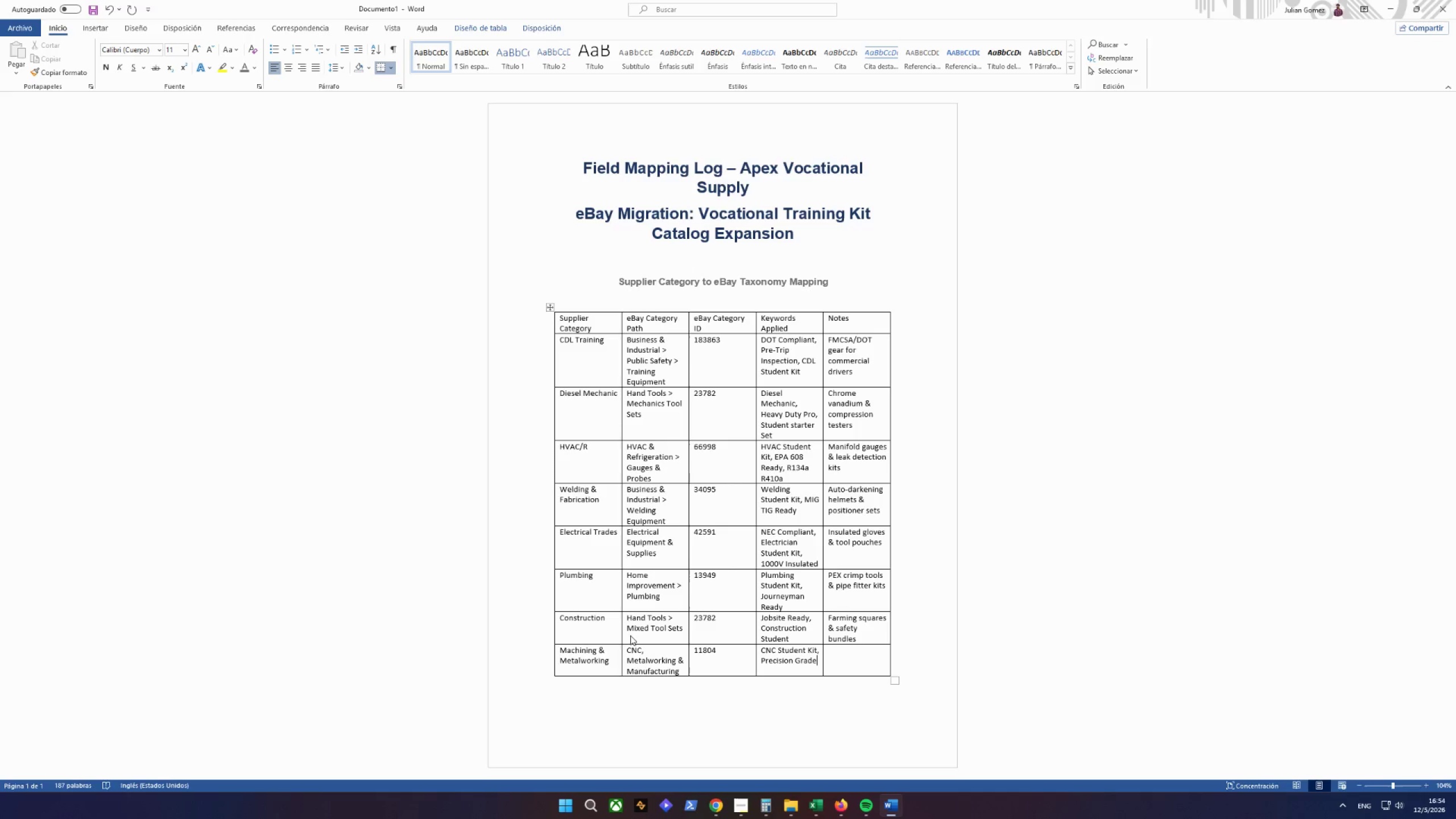 
key(Tab)
type( Mi)
key(Backspace)
key(Backspace)
type(icrometer sets&)
key(Backspace)
type( *)
key(Backspace)
type(& machinist)
 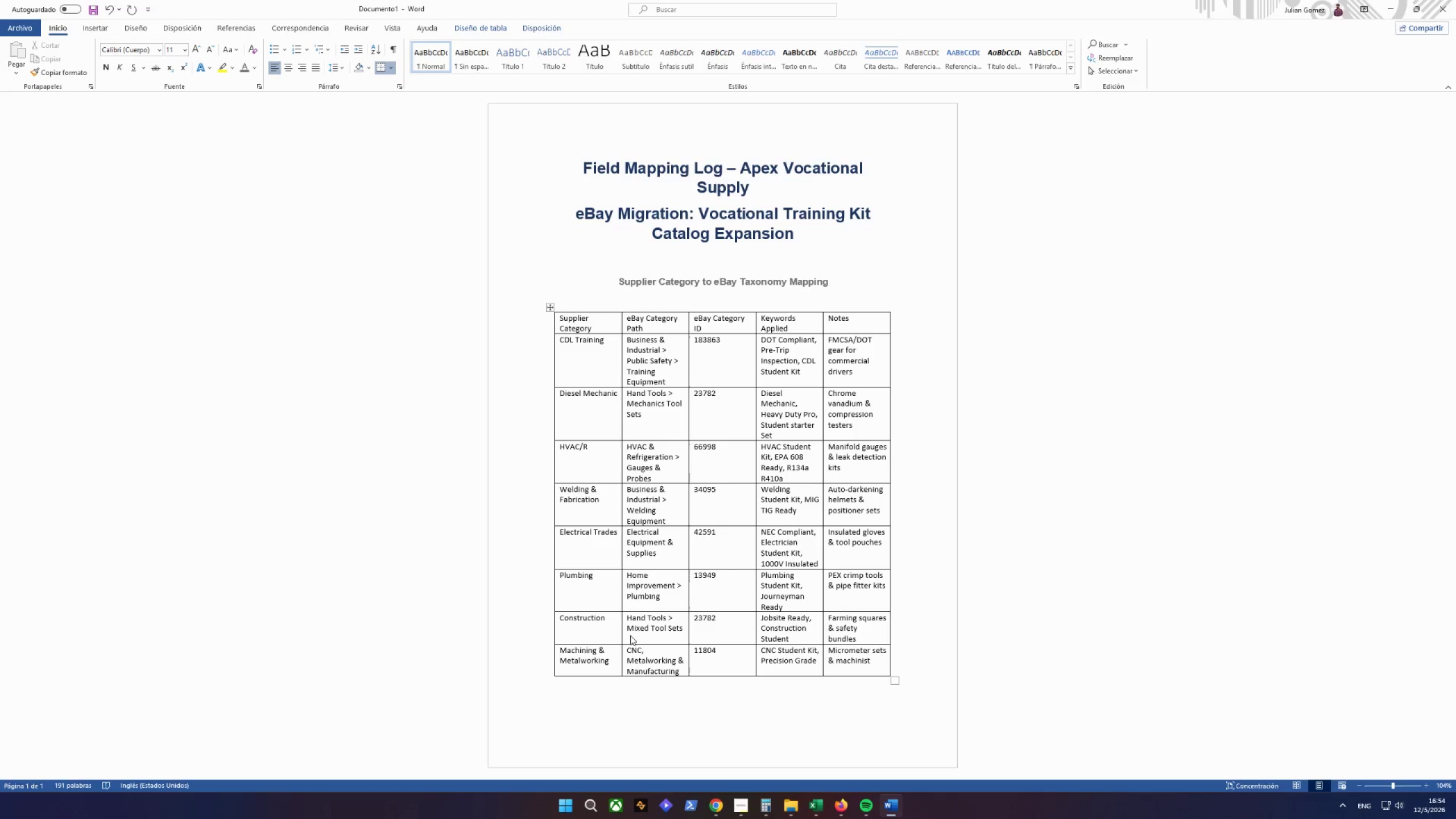 
hold_key(key=Backspace, duration=0.83)
 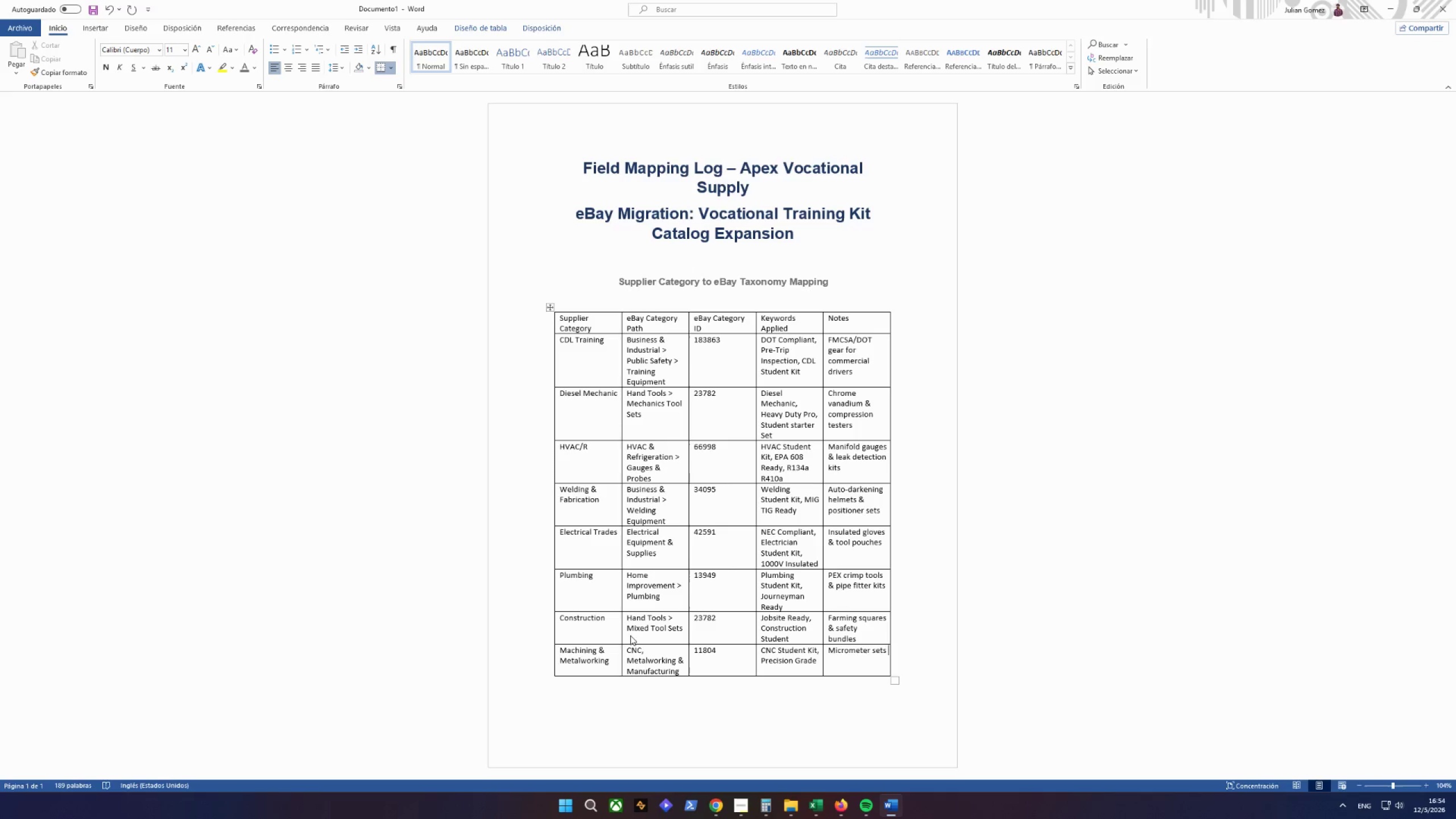 
type(& machinist tools)
 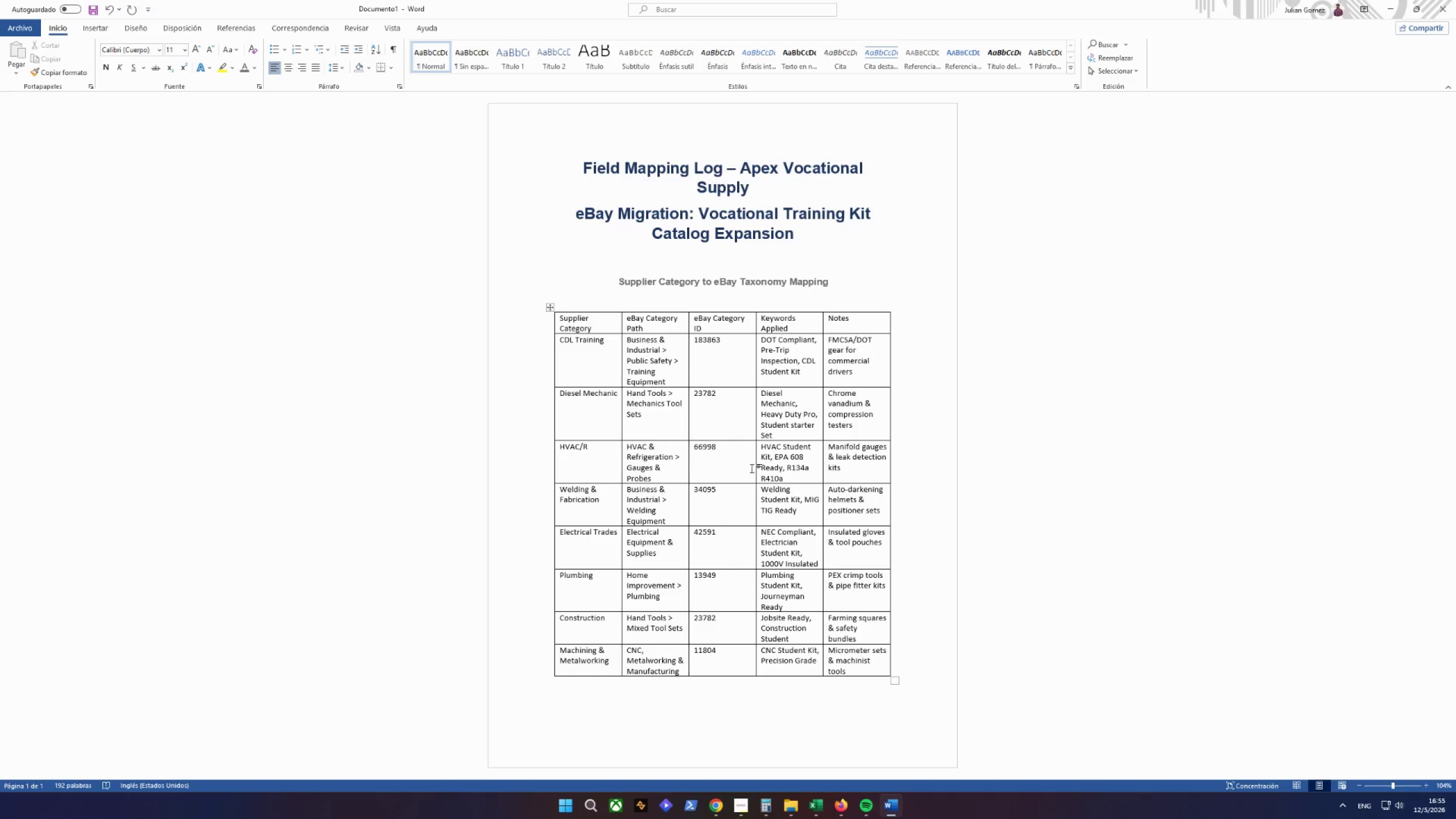 
wait(7.47)
 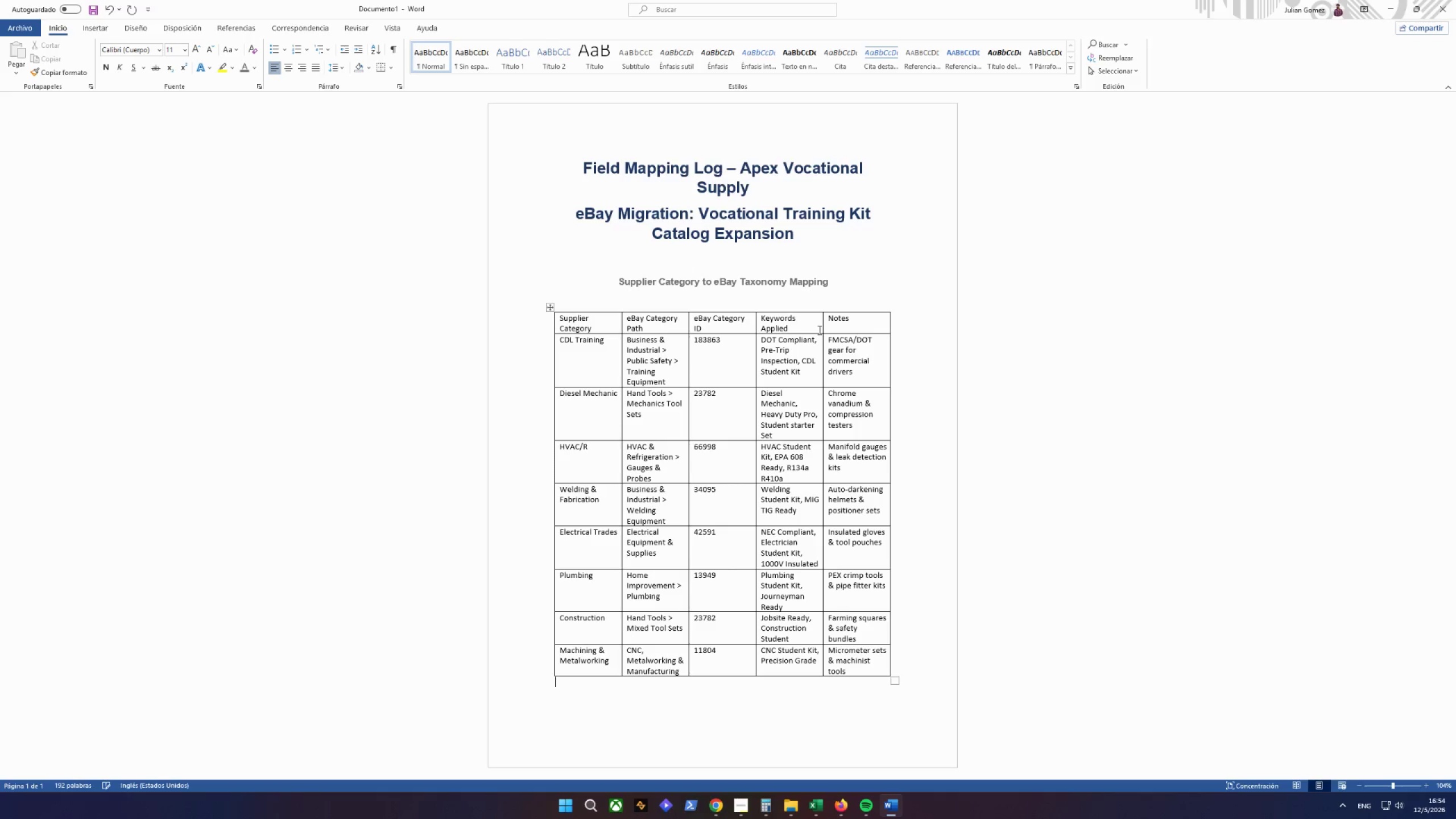 
scroll: coordinate [710, 491], scroll_direction: down, amount: 6.0
 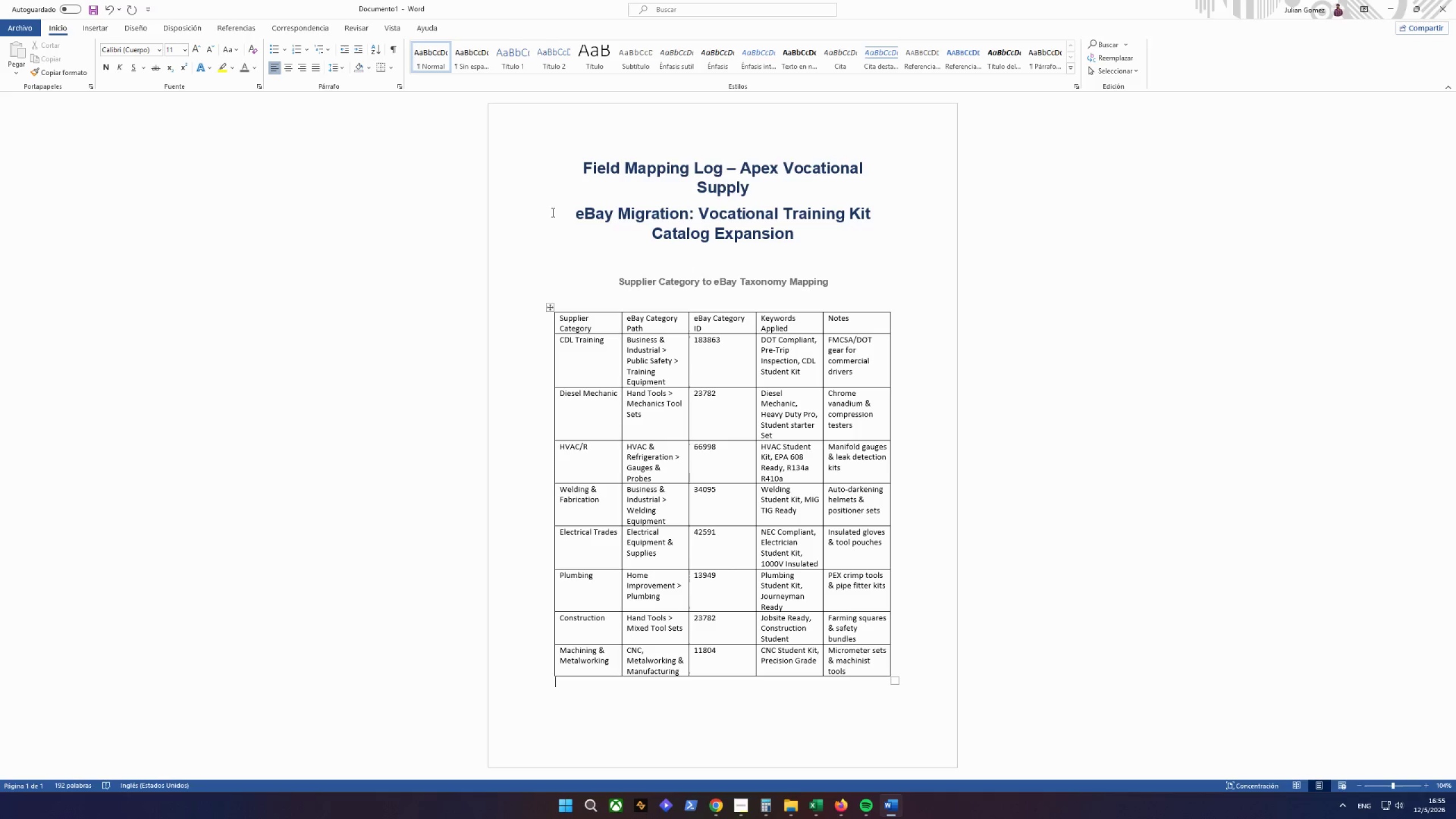 
left_click([309, 31])
 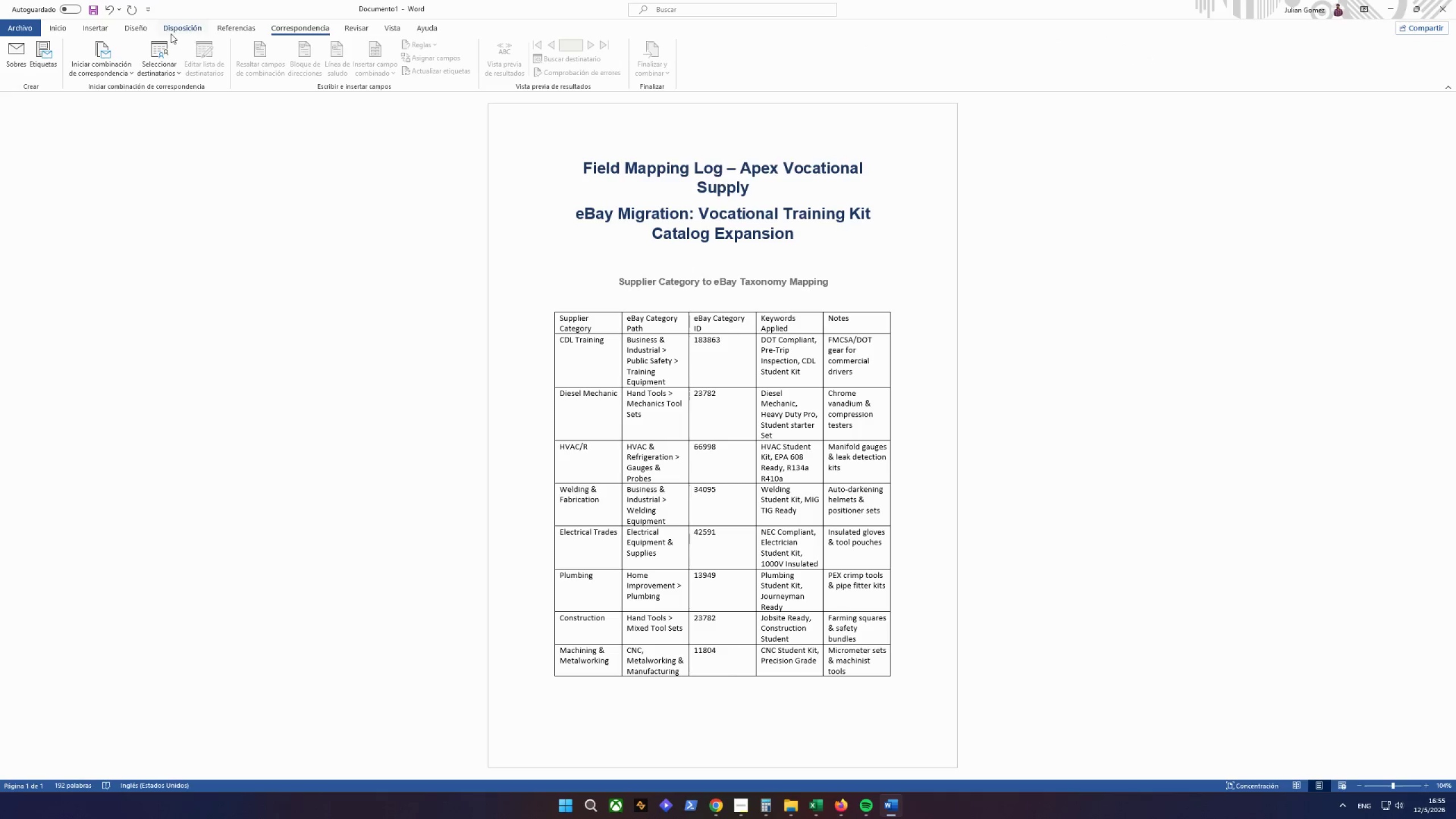 
left_click([124, 32])
 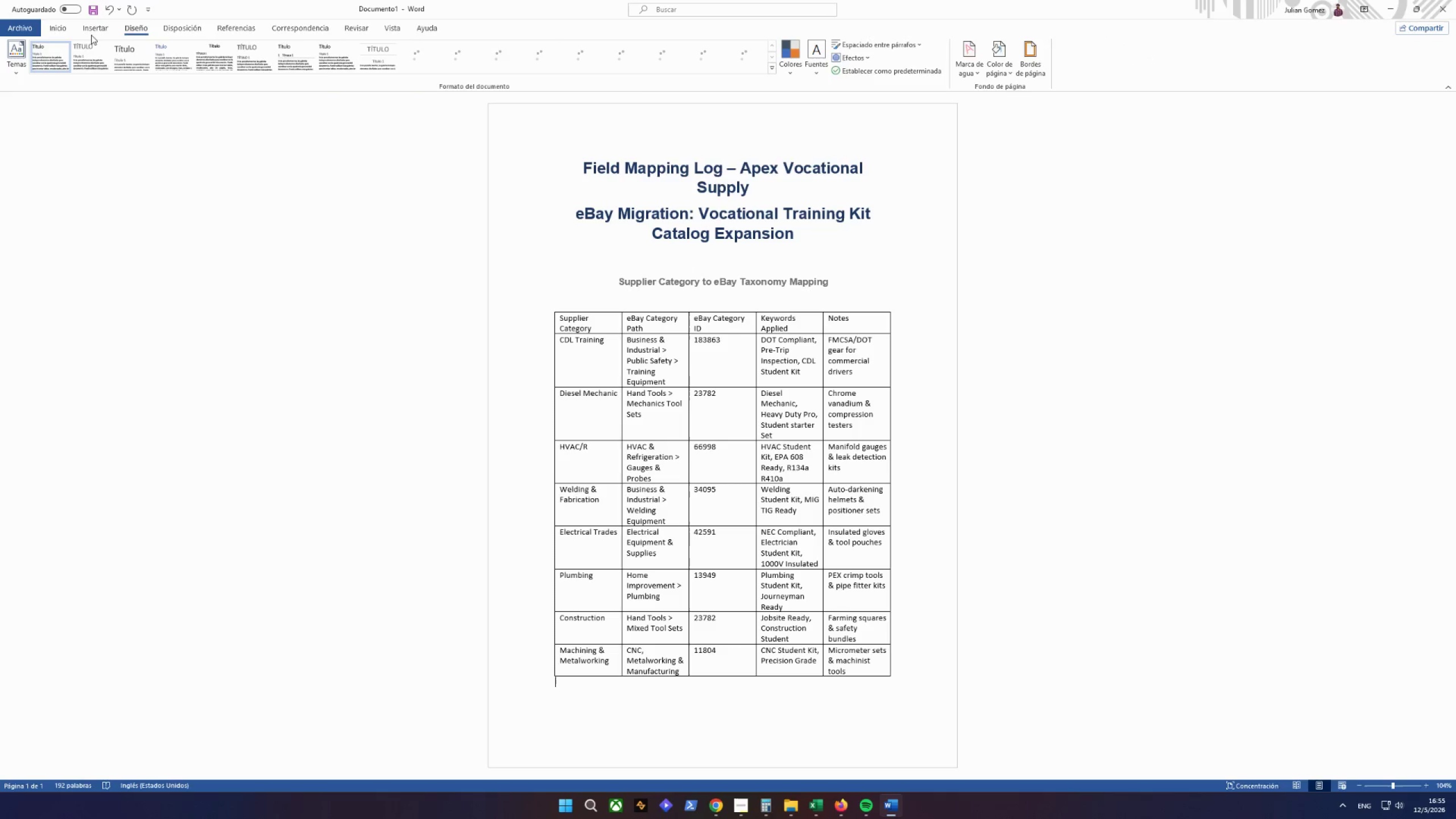 
left_click([90, 35])
 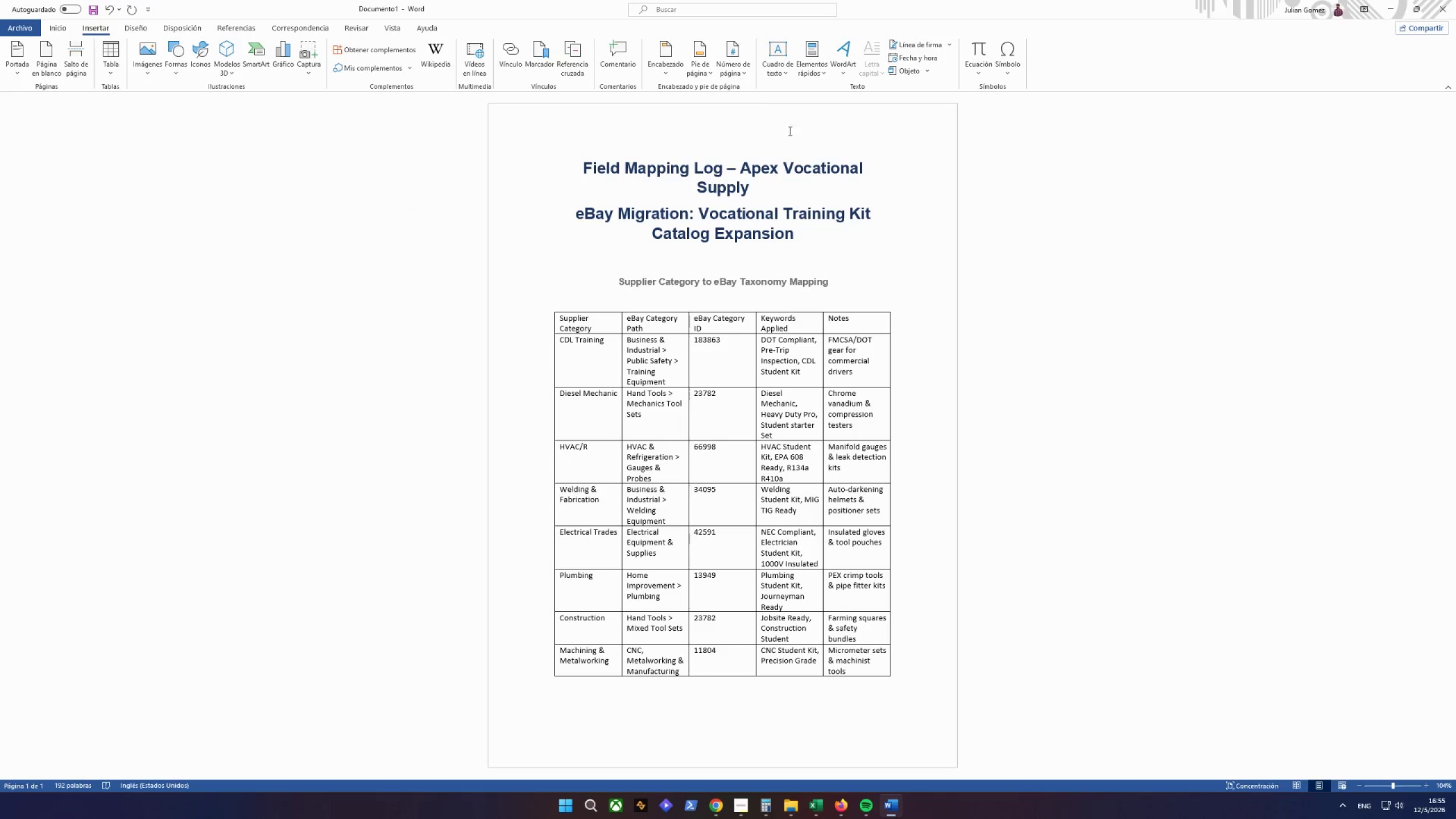 
left_click([700, 69])
 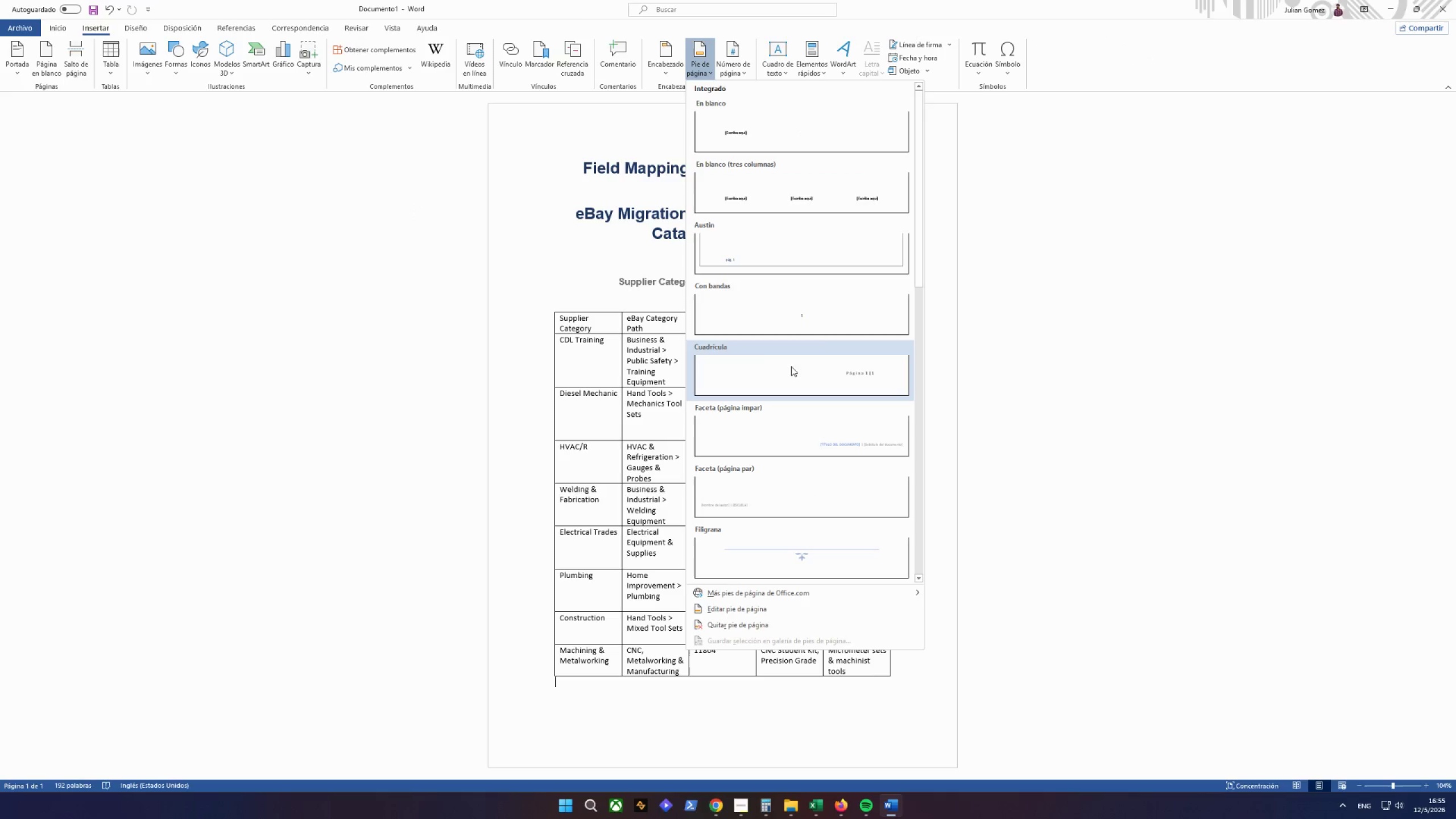 
mouse_move([839, 328])
 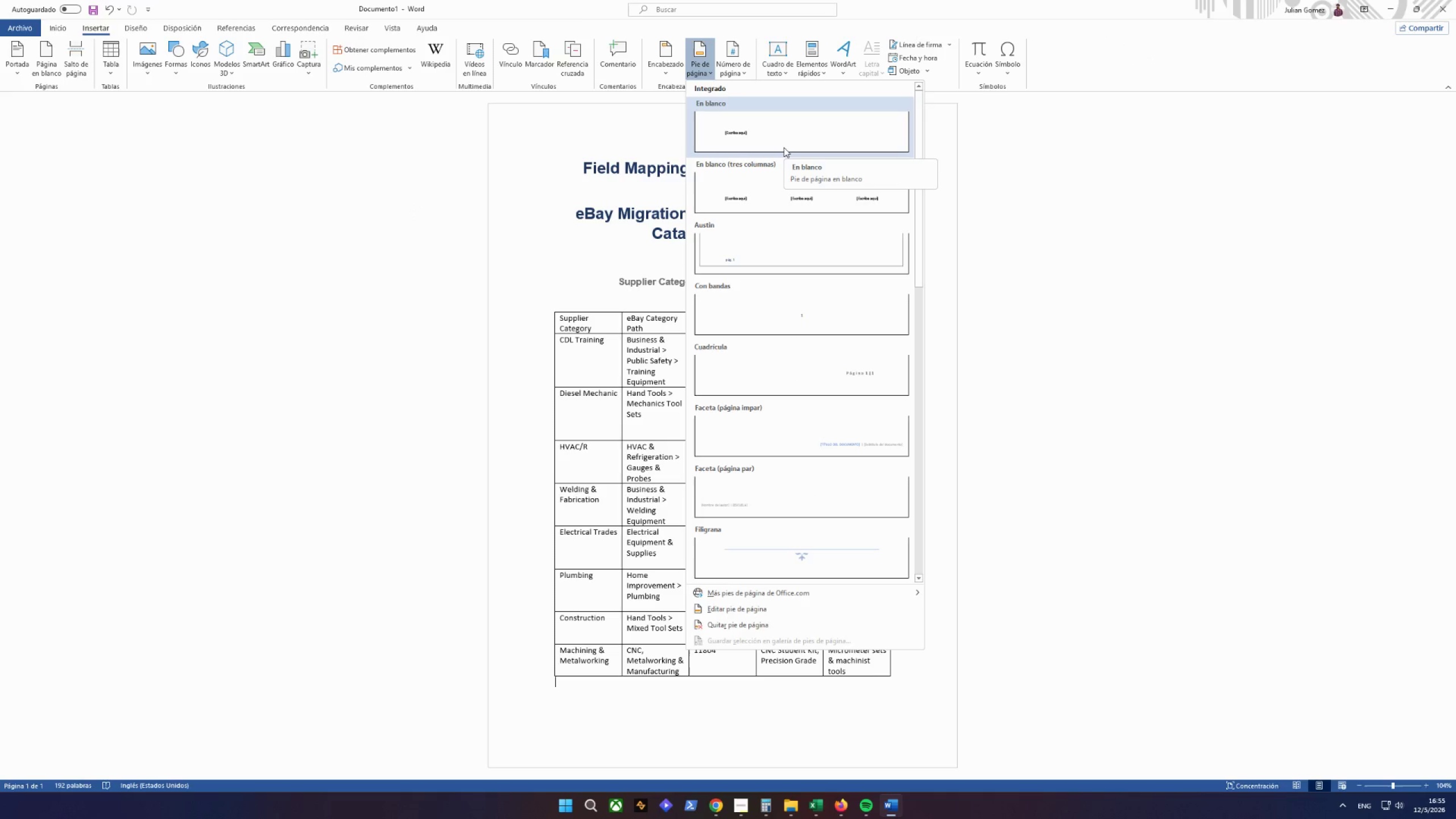 
left_click([784, 147])
 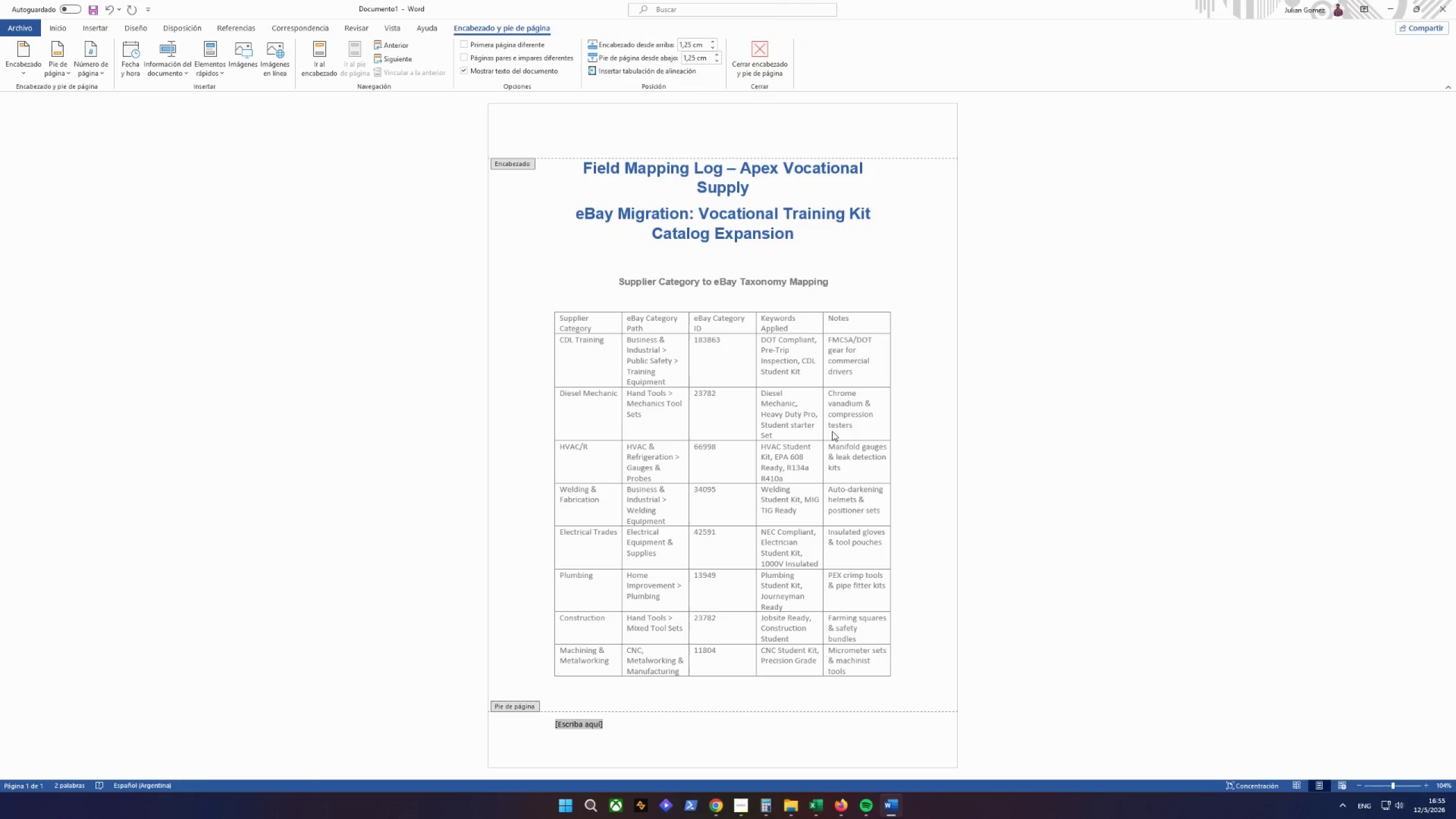 
type(P[)
key(Backspace)
type(repared by: Juliang )
key(Backspace)
key(Backspace)
type( GO)
key(Backspace)
type(omez)
key(Tab)
key(Backspace)
 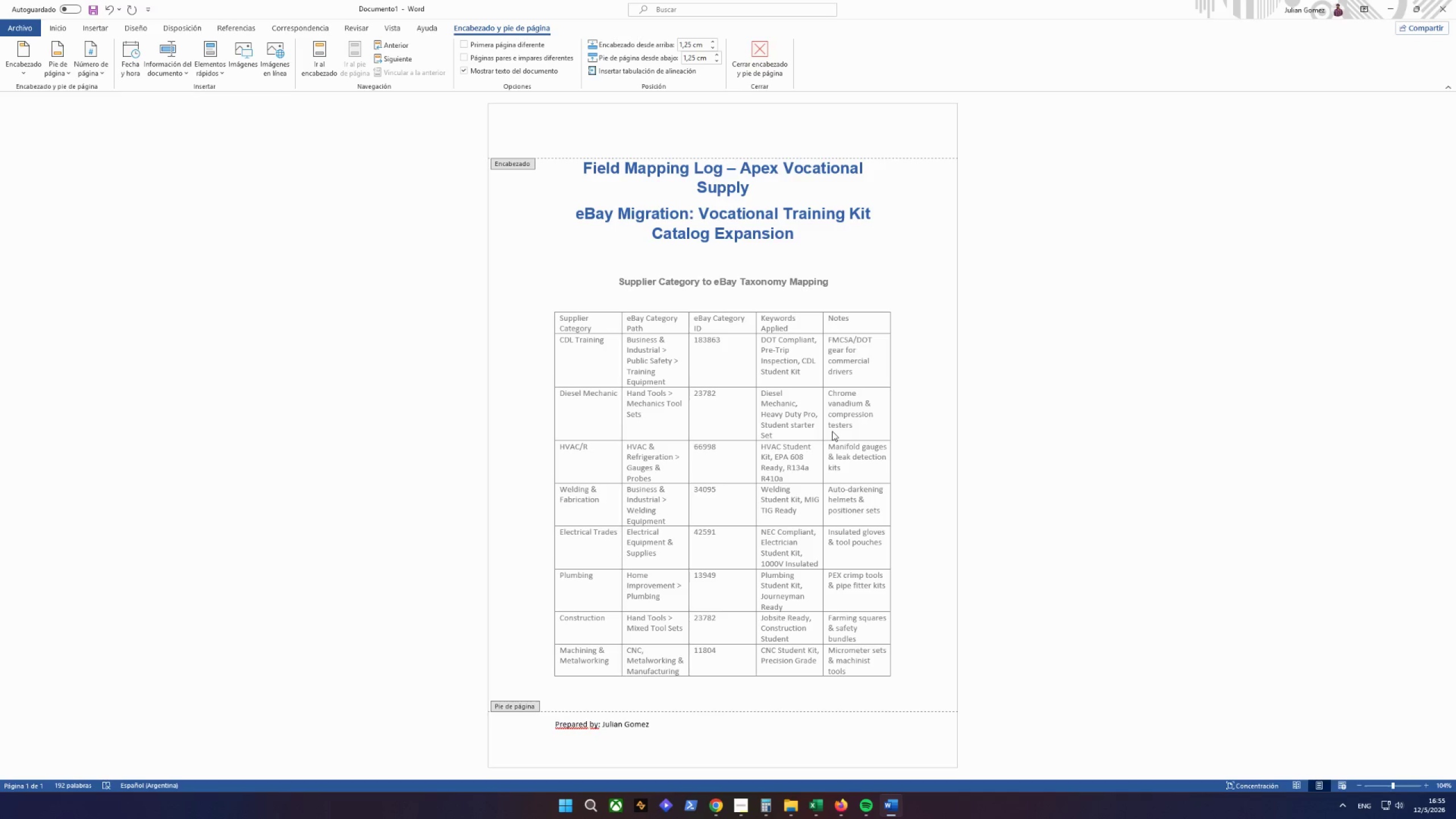 
key(Enter)
 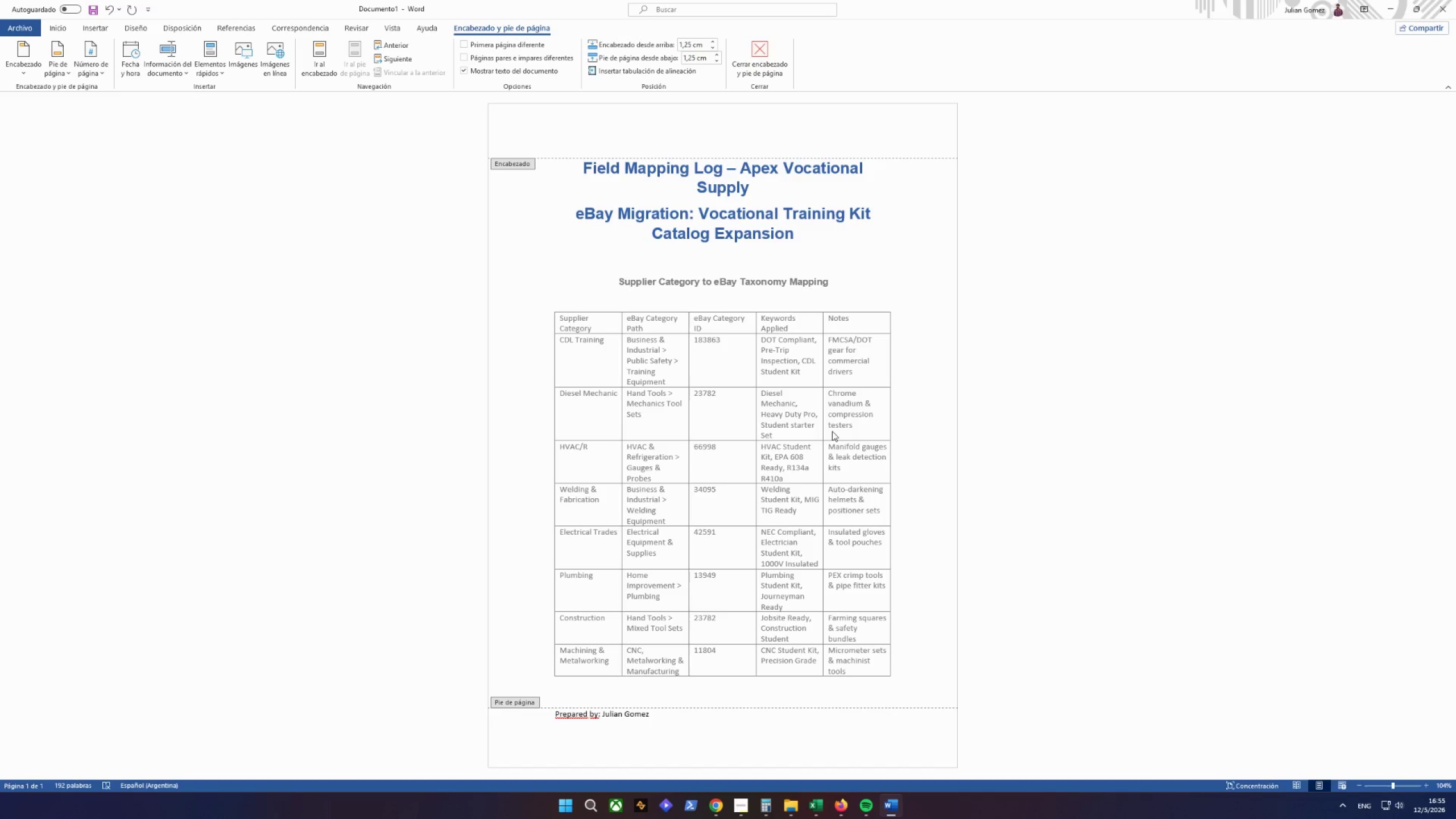 
type(Date )
key(Backspace)
type(: 12/05.)
key(Backspace)
type(/2026)
 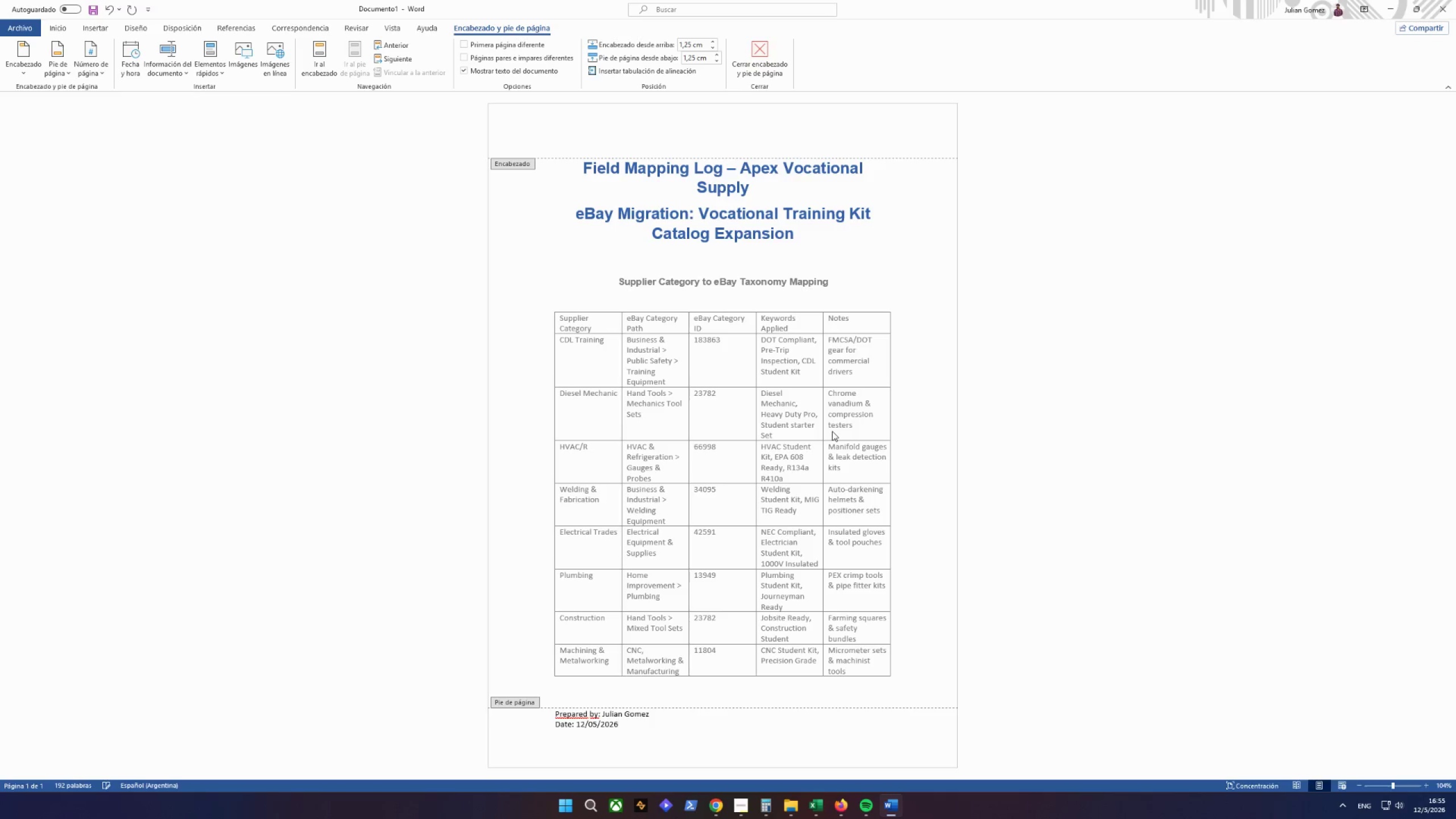 
key(Enter)
 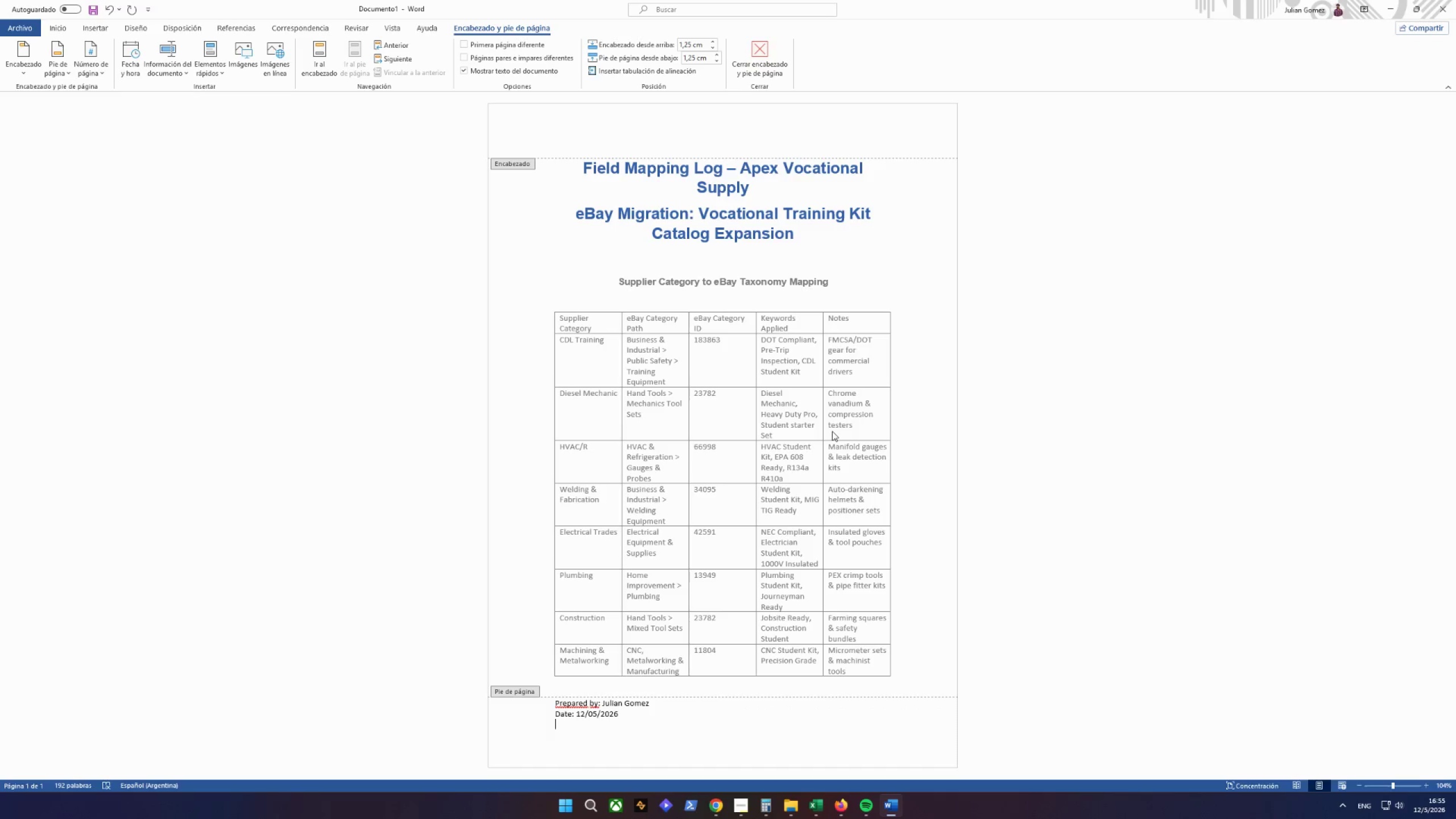 
type(tot)
key(Backspace)
key(Backspace)
key(Backspace)
type(Total s)
key(Backspace)
type(SKUY)
key(Backspace)
type( mapped: 100)
 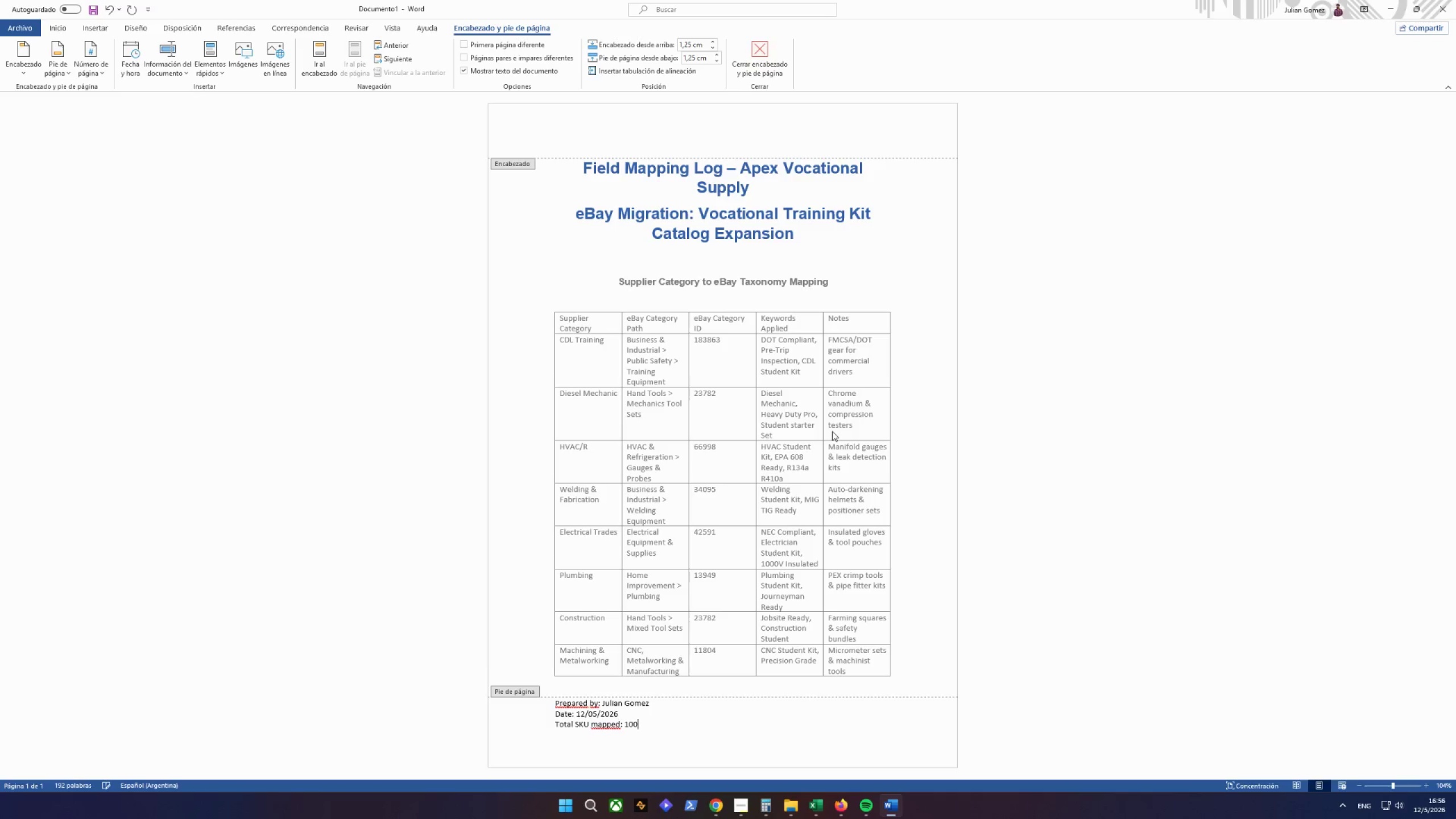 
key(Enter)
 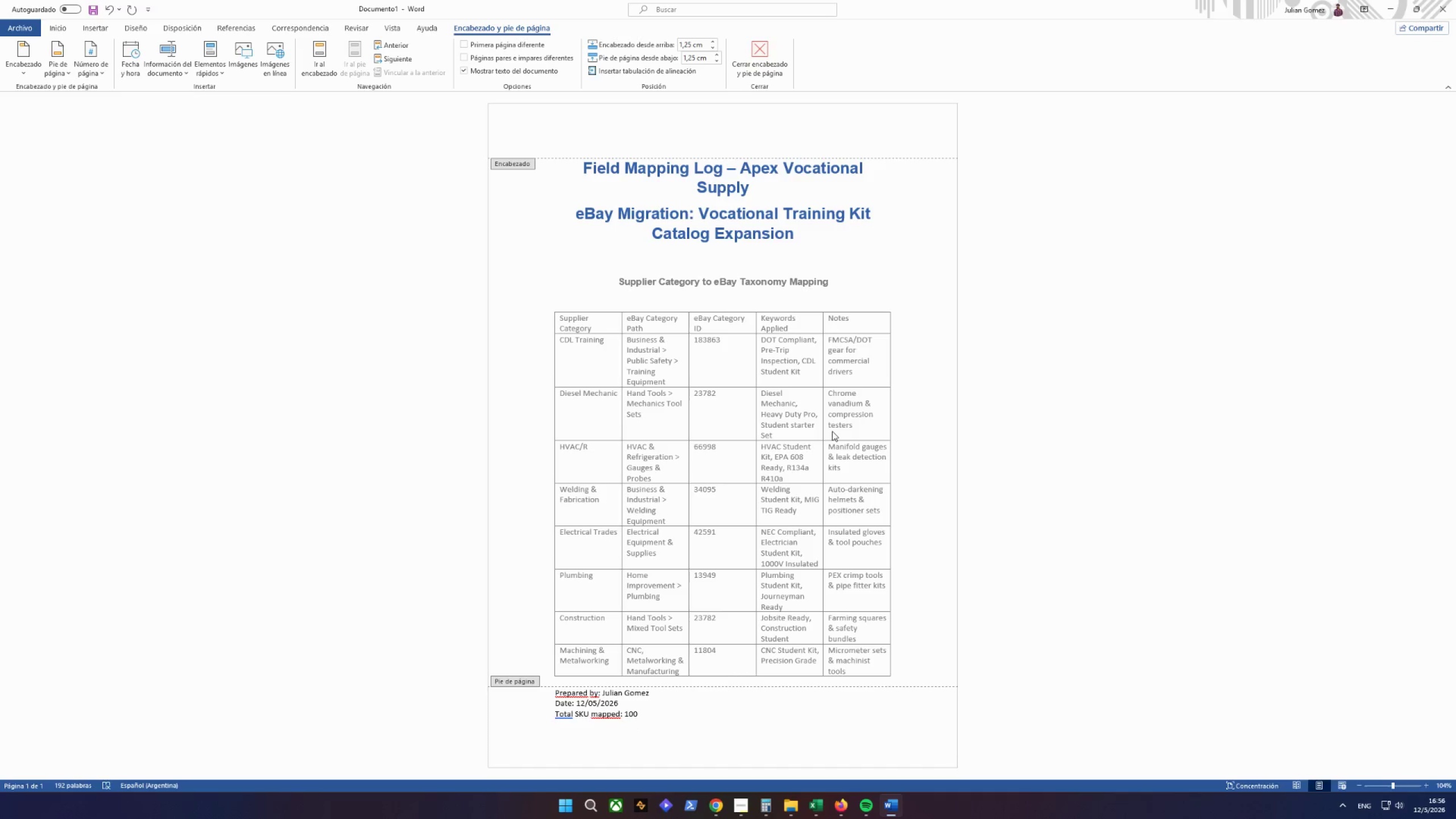 
type(Top)
key(Backspace)
type(tal categories: 8)
 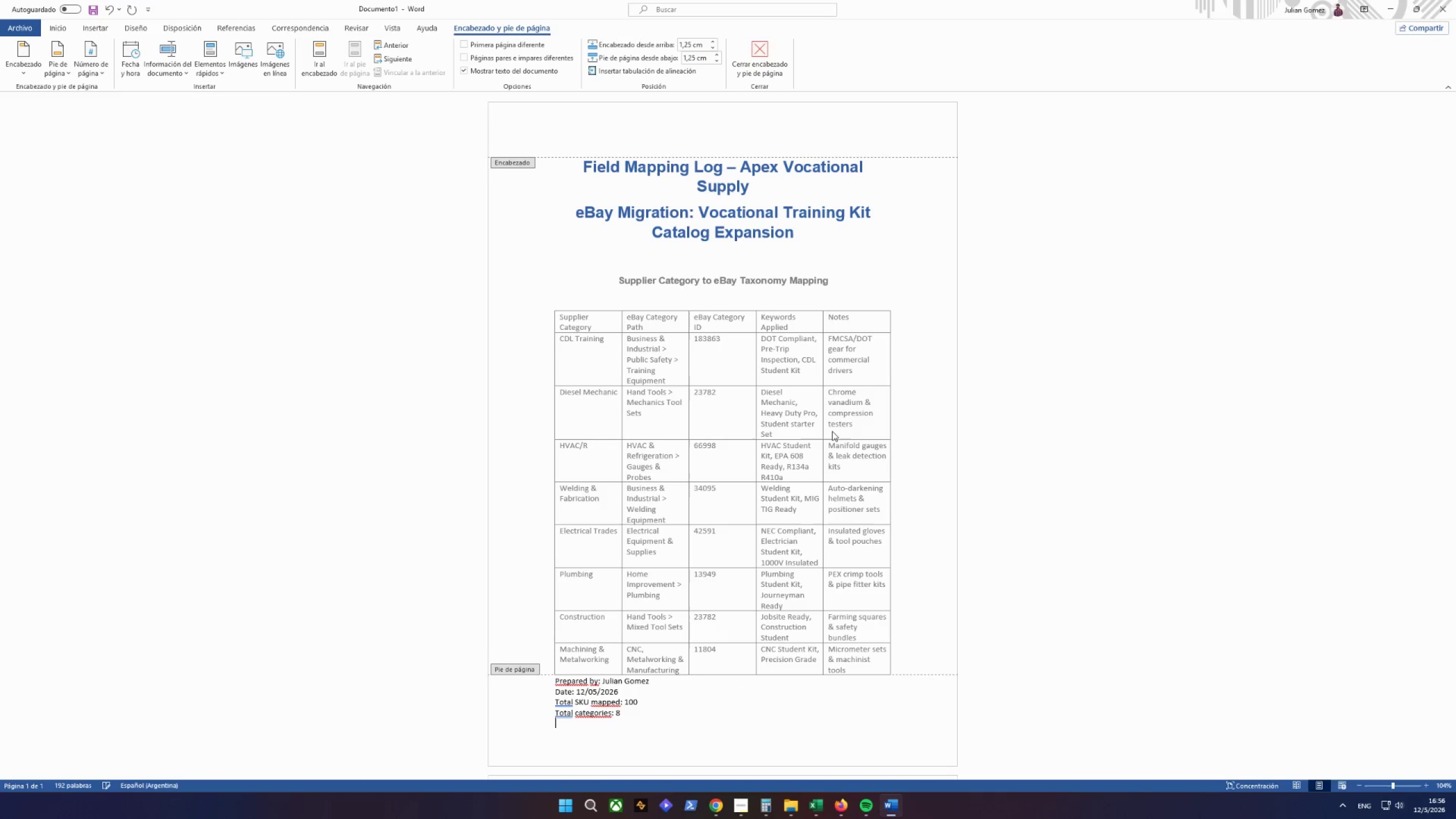 
 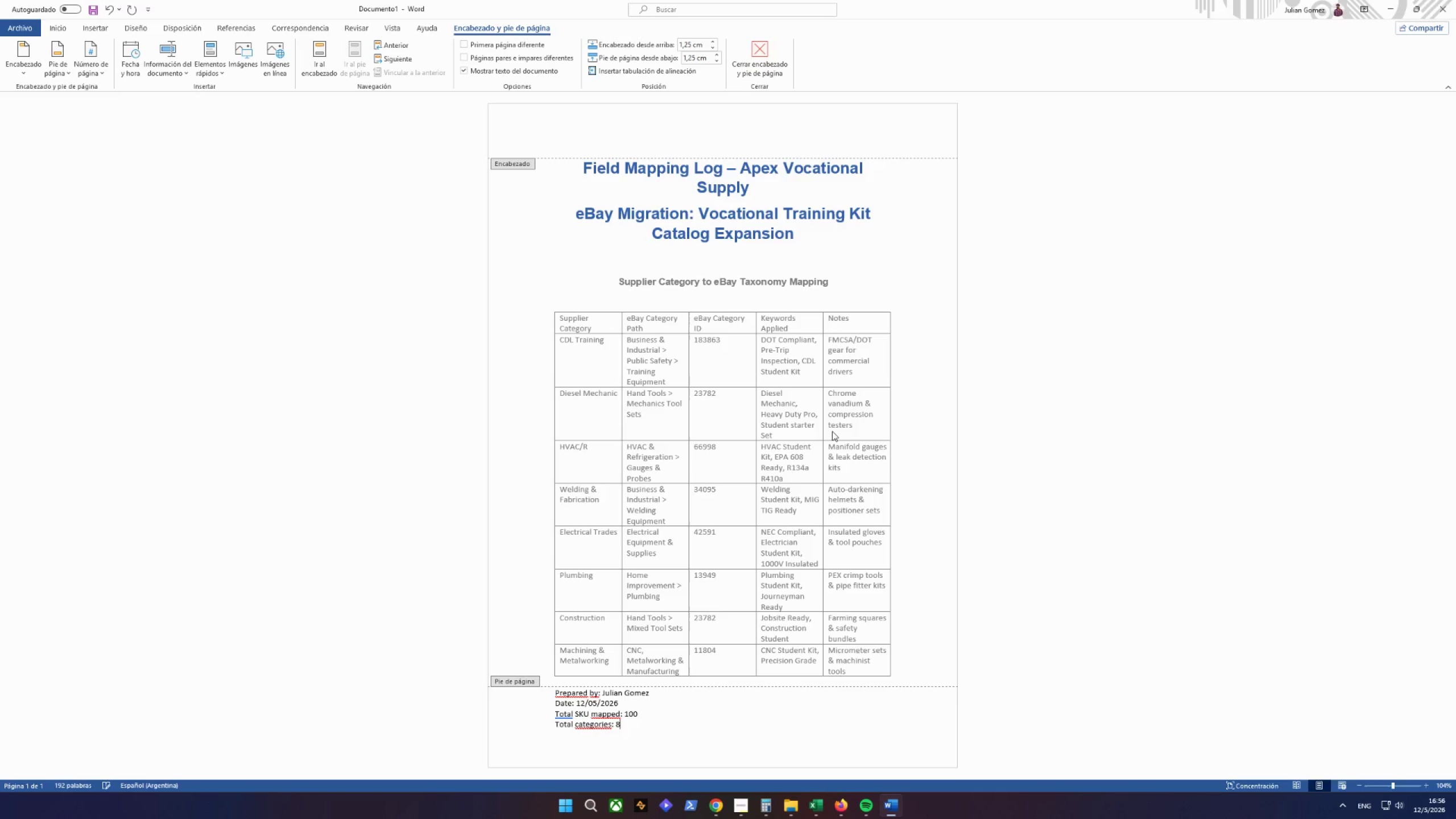 
key(Enter)
 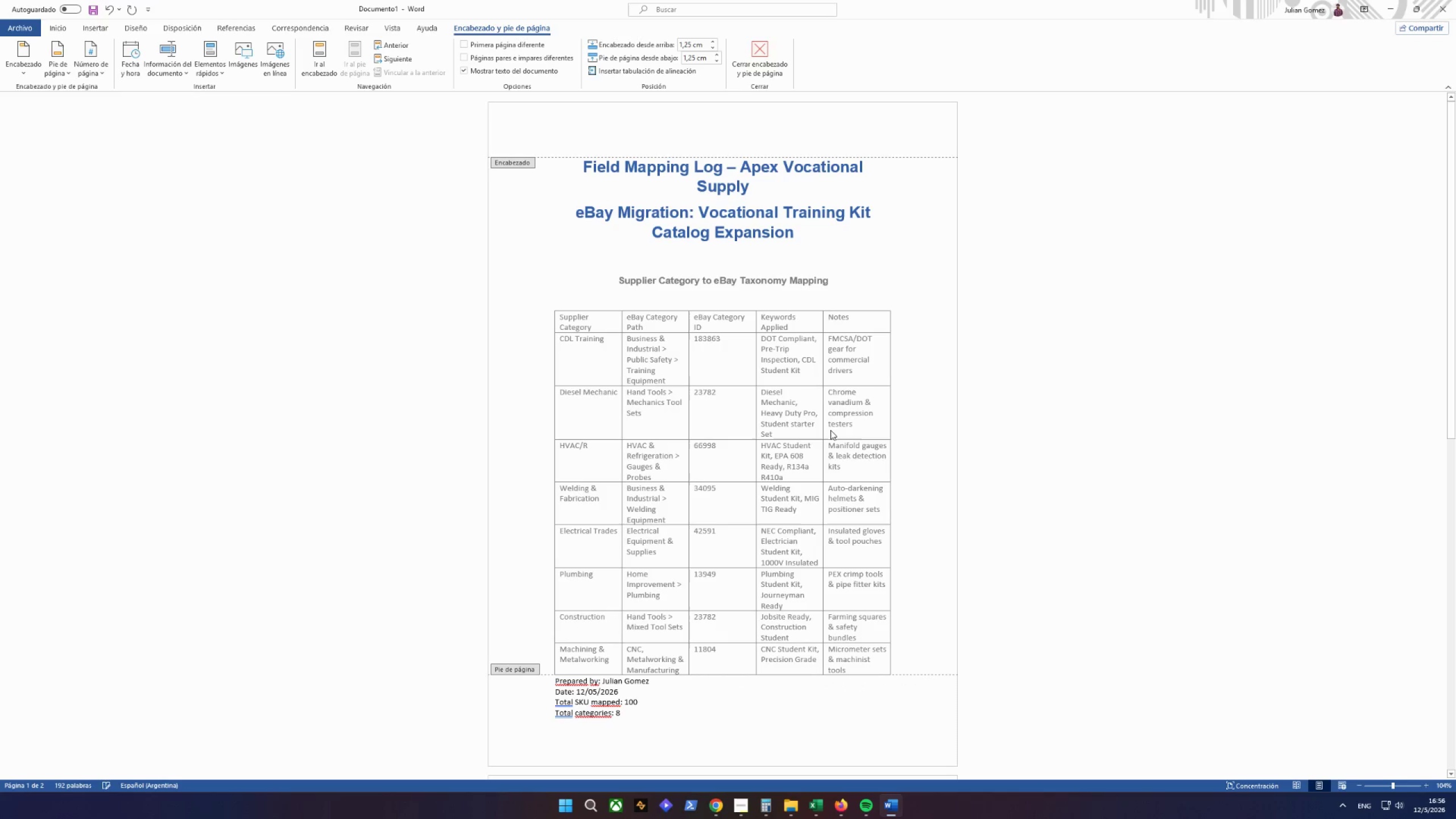 
key(Backspace)
 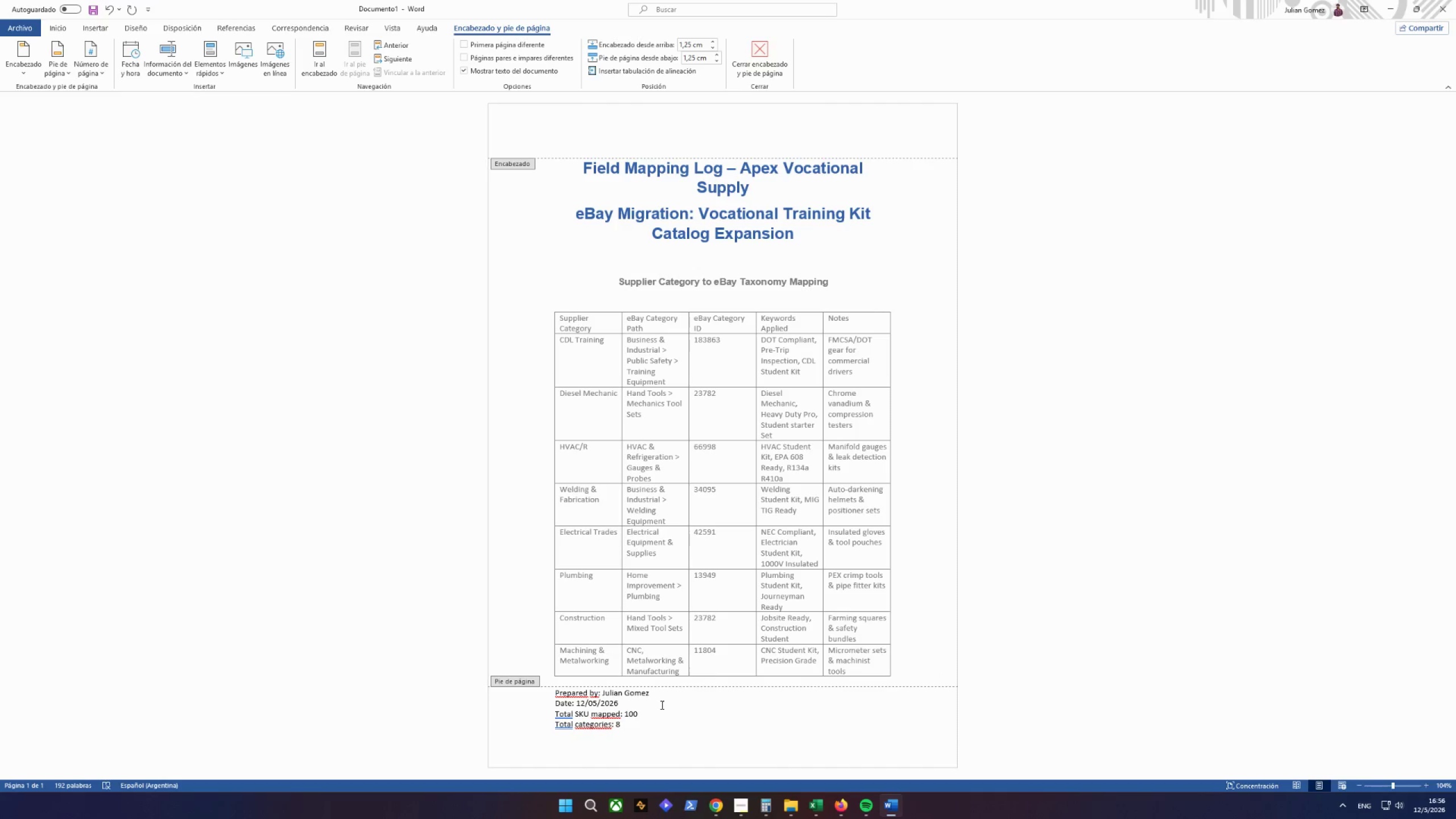 
right_click([579, 726])
 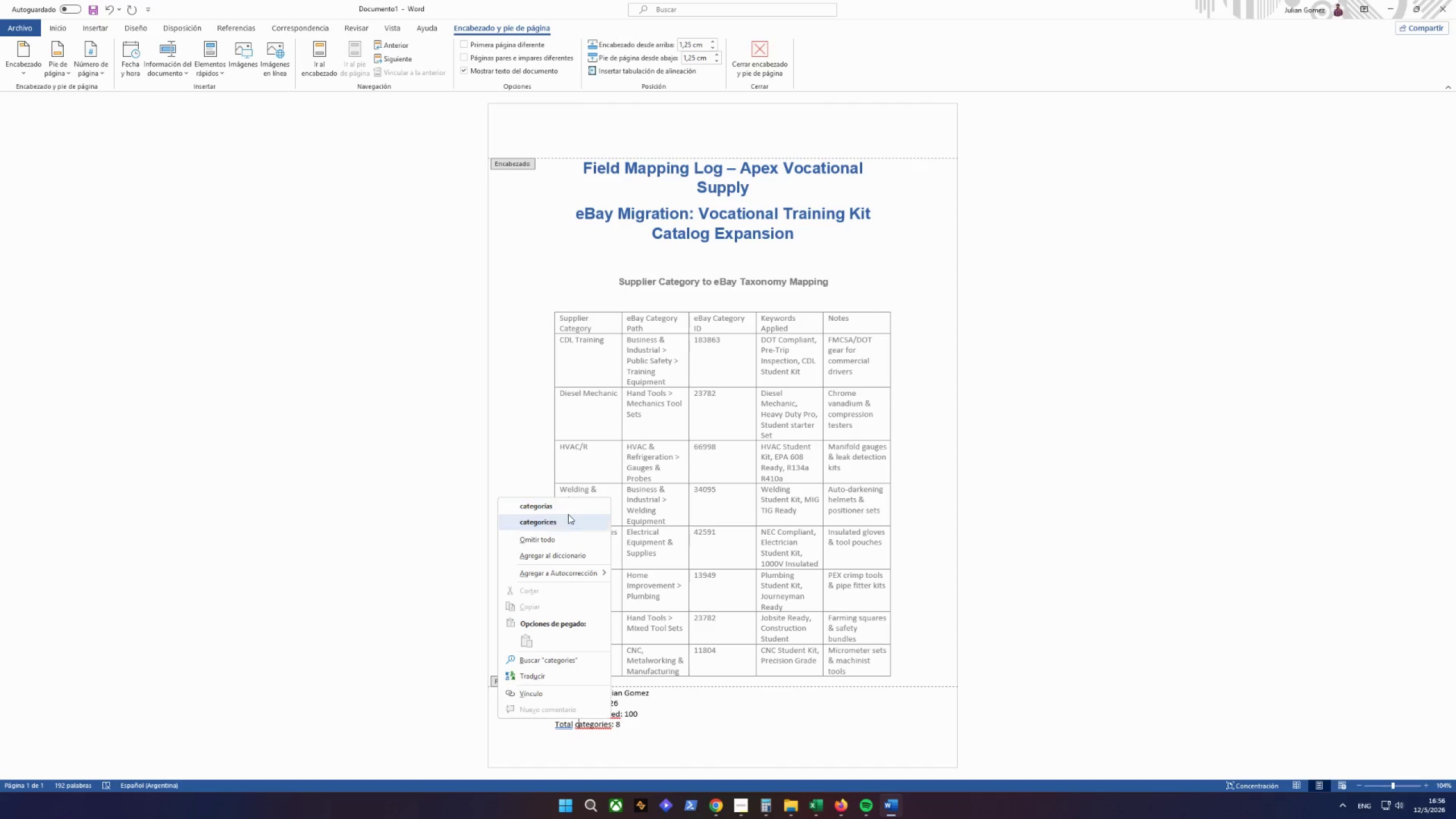 
left_click([712, 740])
 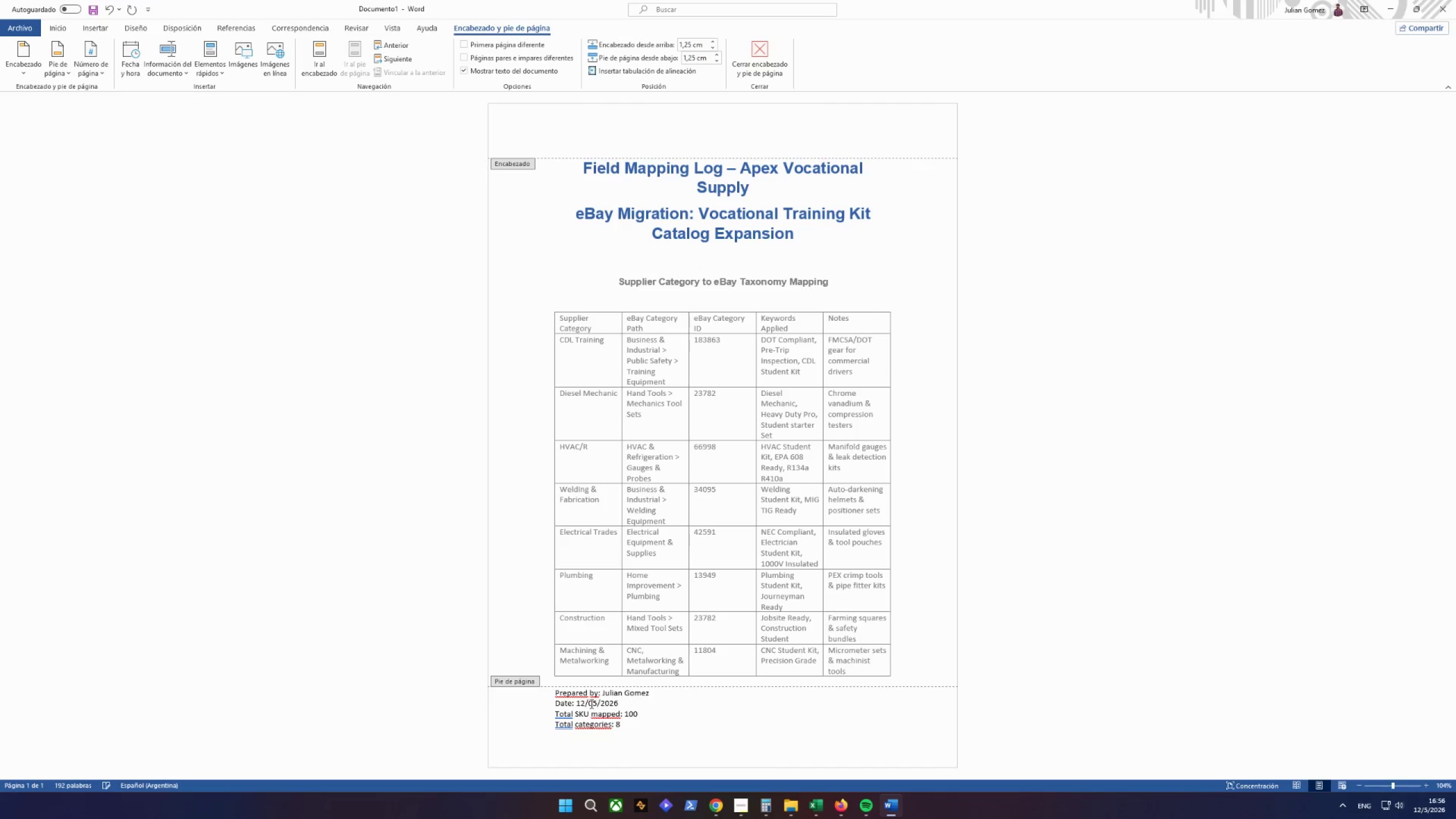 
right_click([598, 720])
 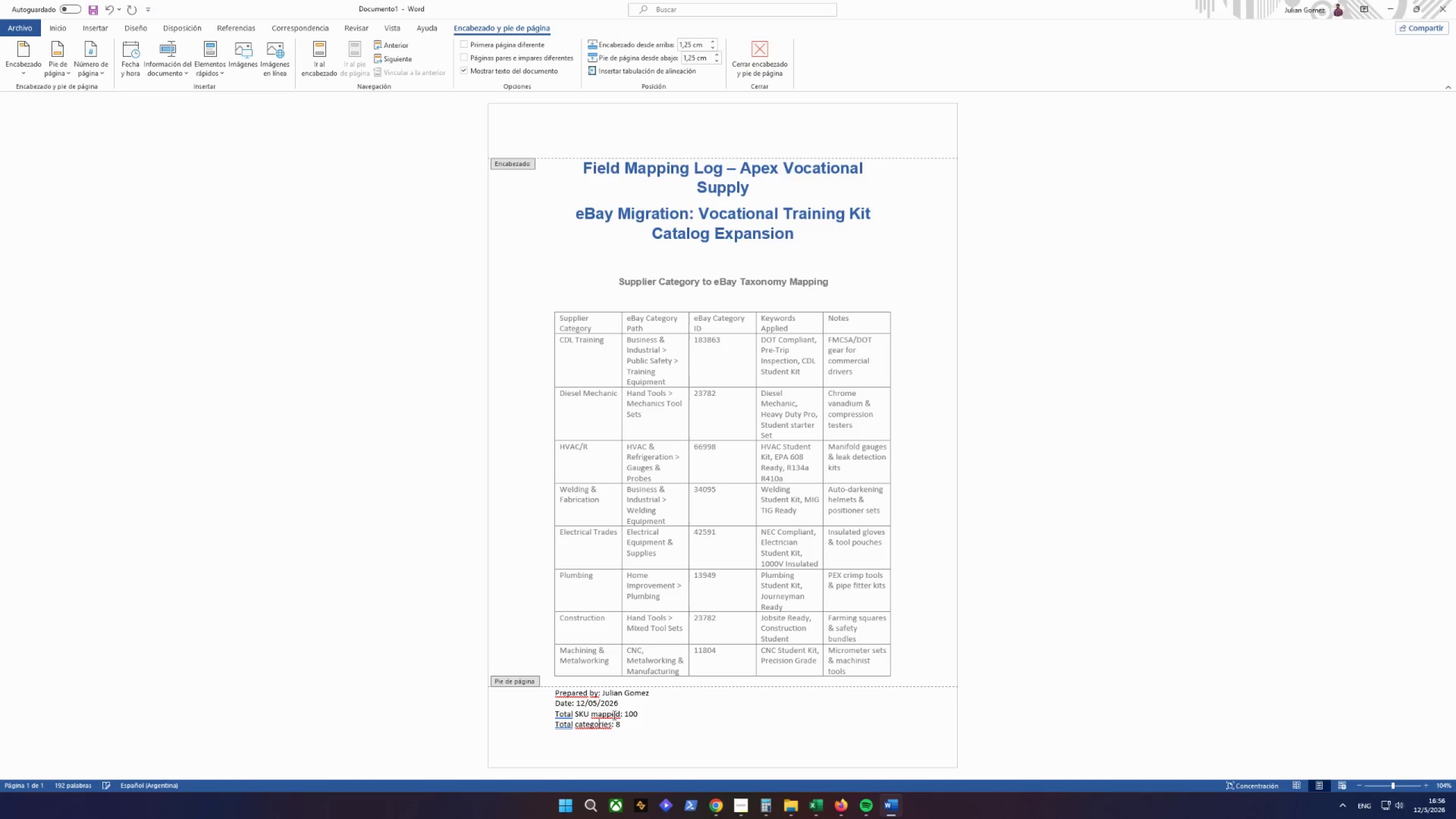 
double_click([613, 715])
 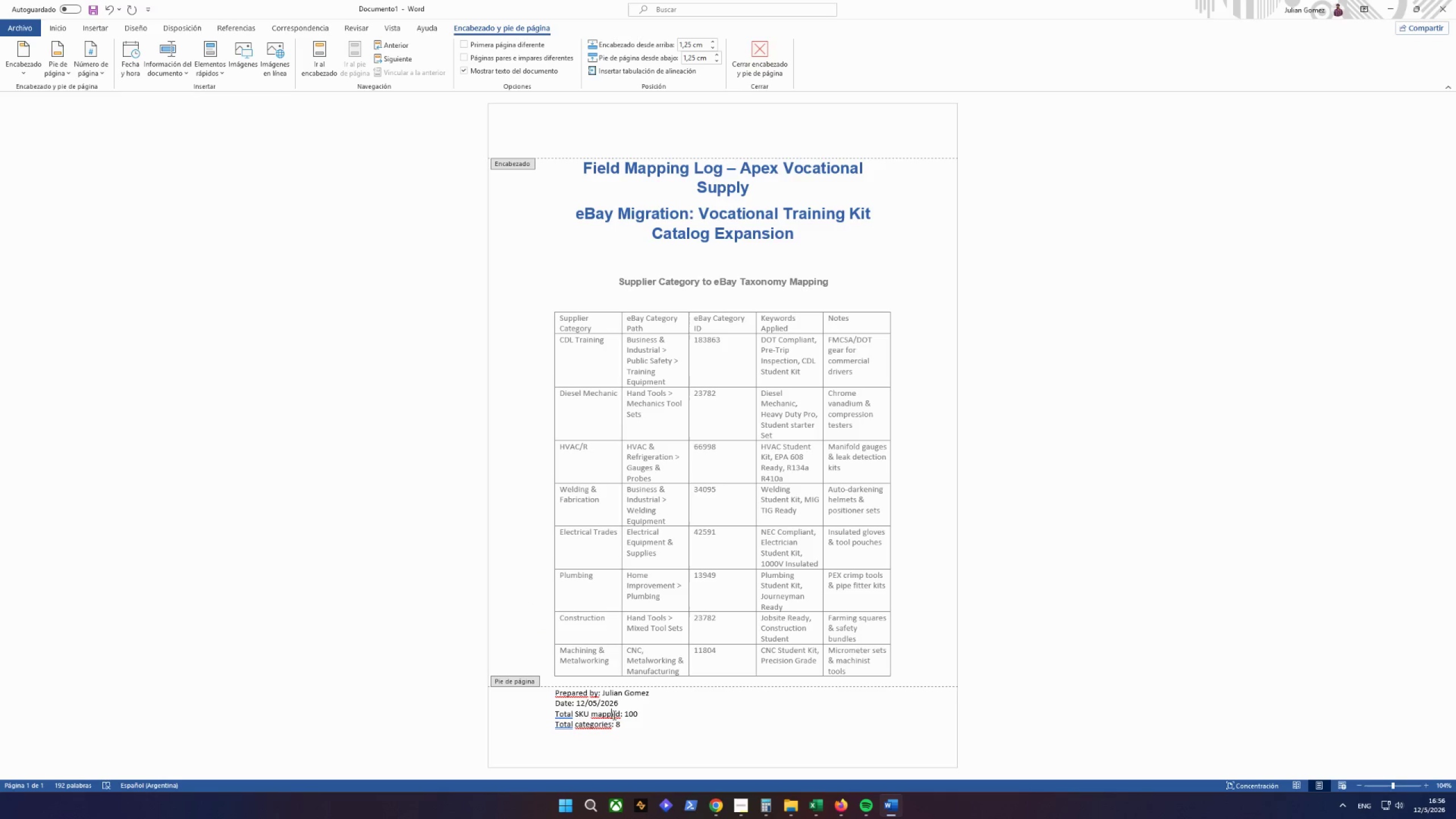 
right_click([613, 715])
 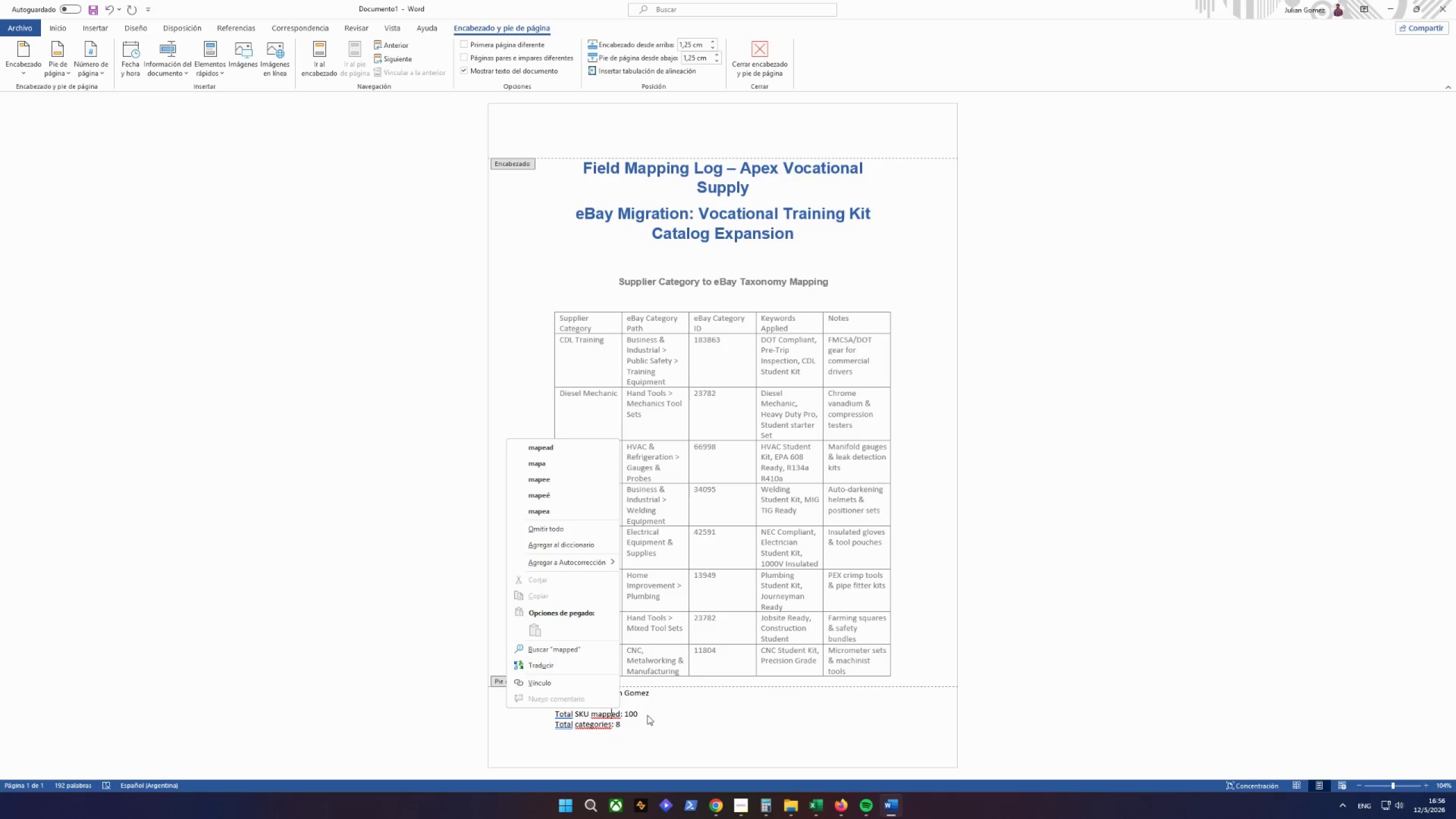 
left_click([718, 720])
 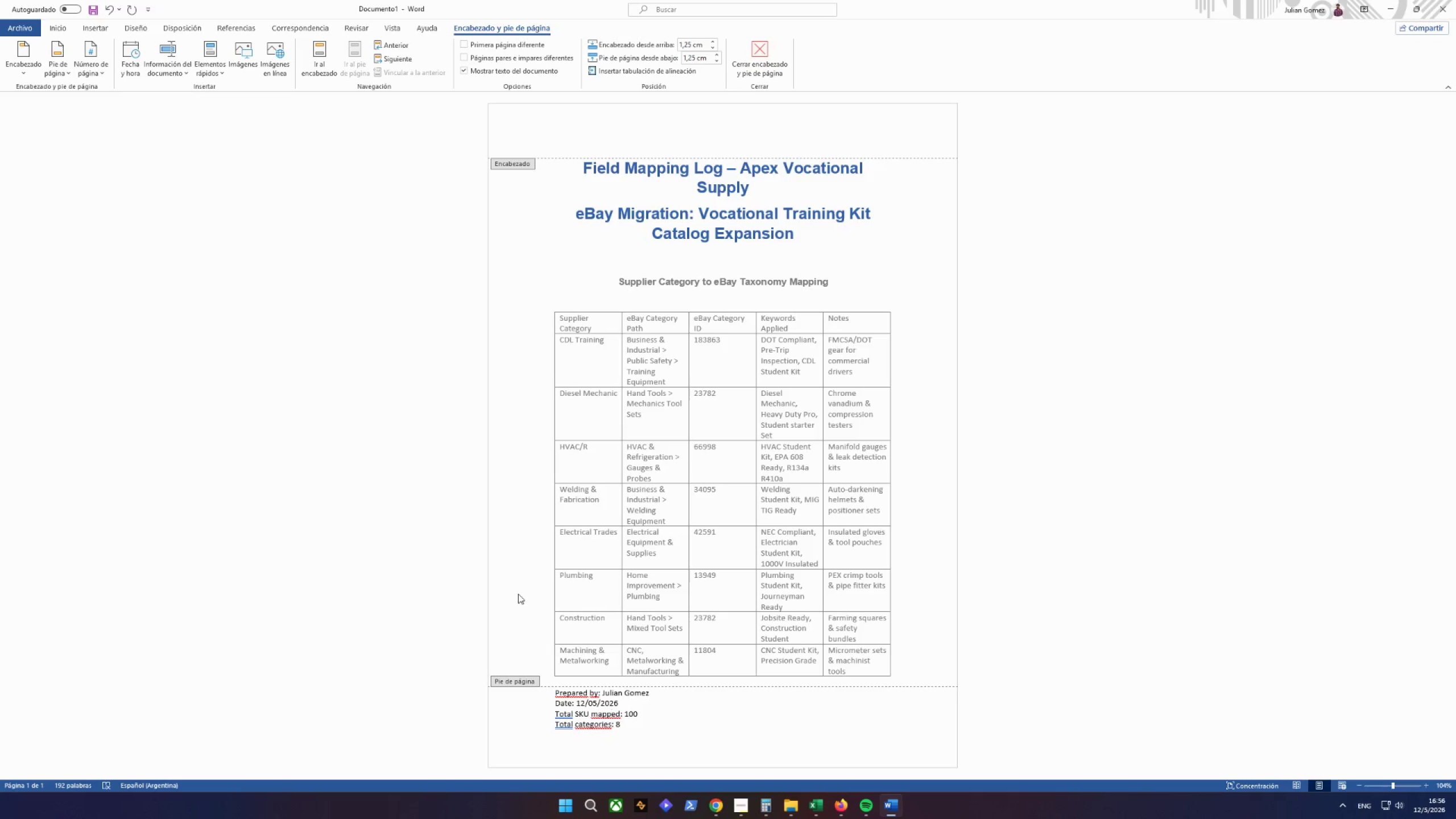 
double_click([518, 594])
 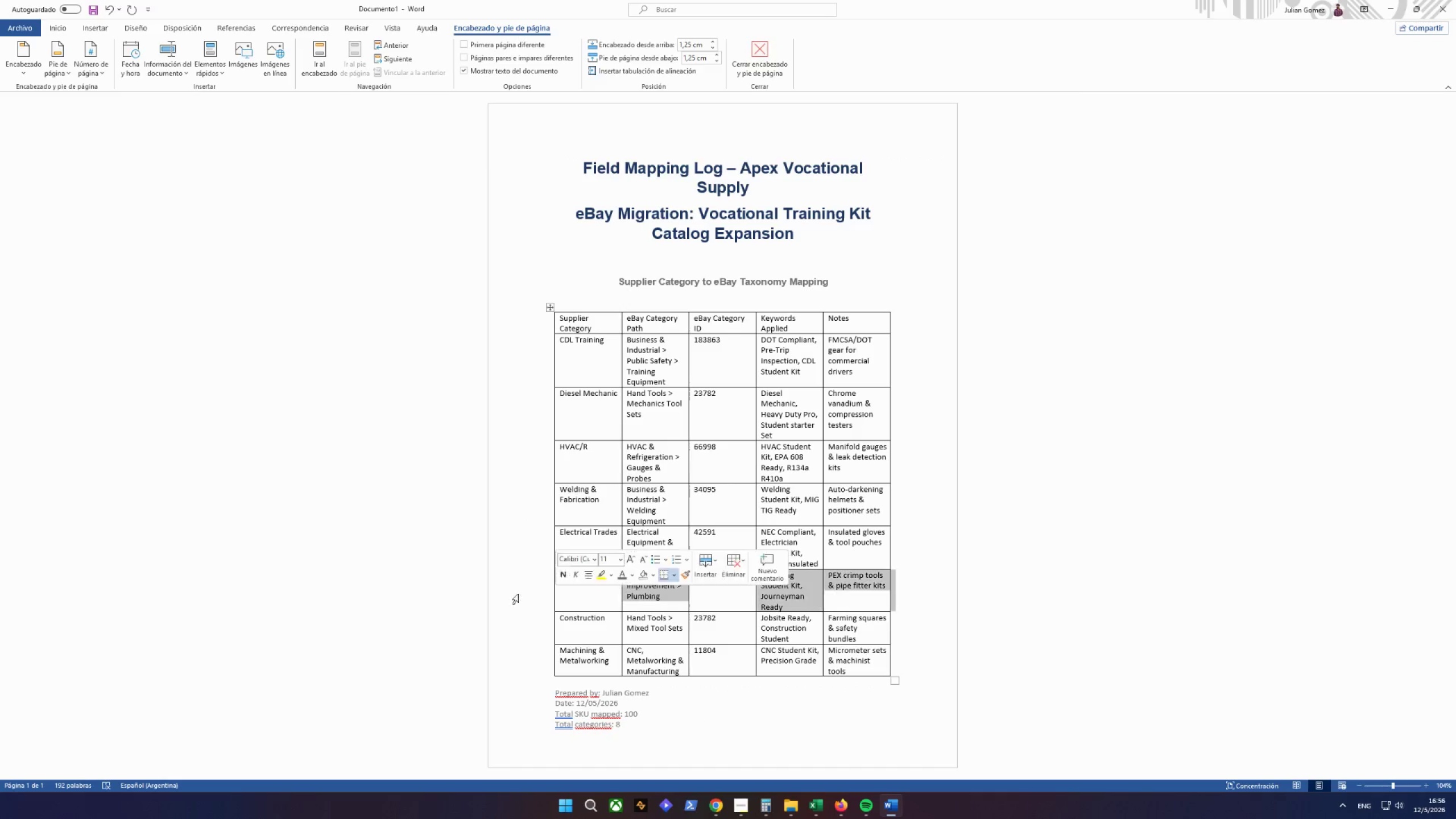 
triple_click([518, 594])
 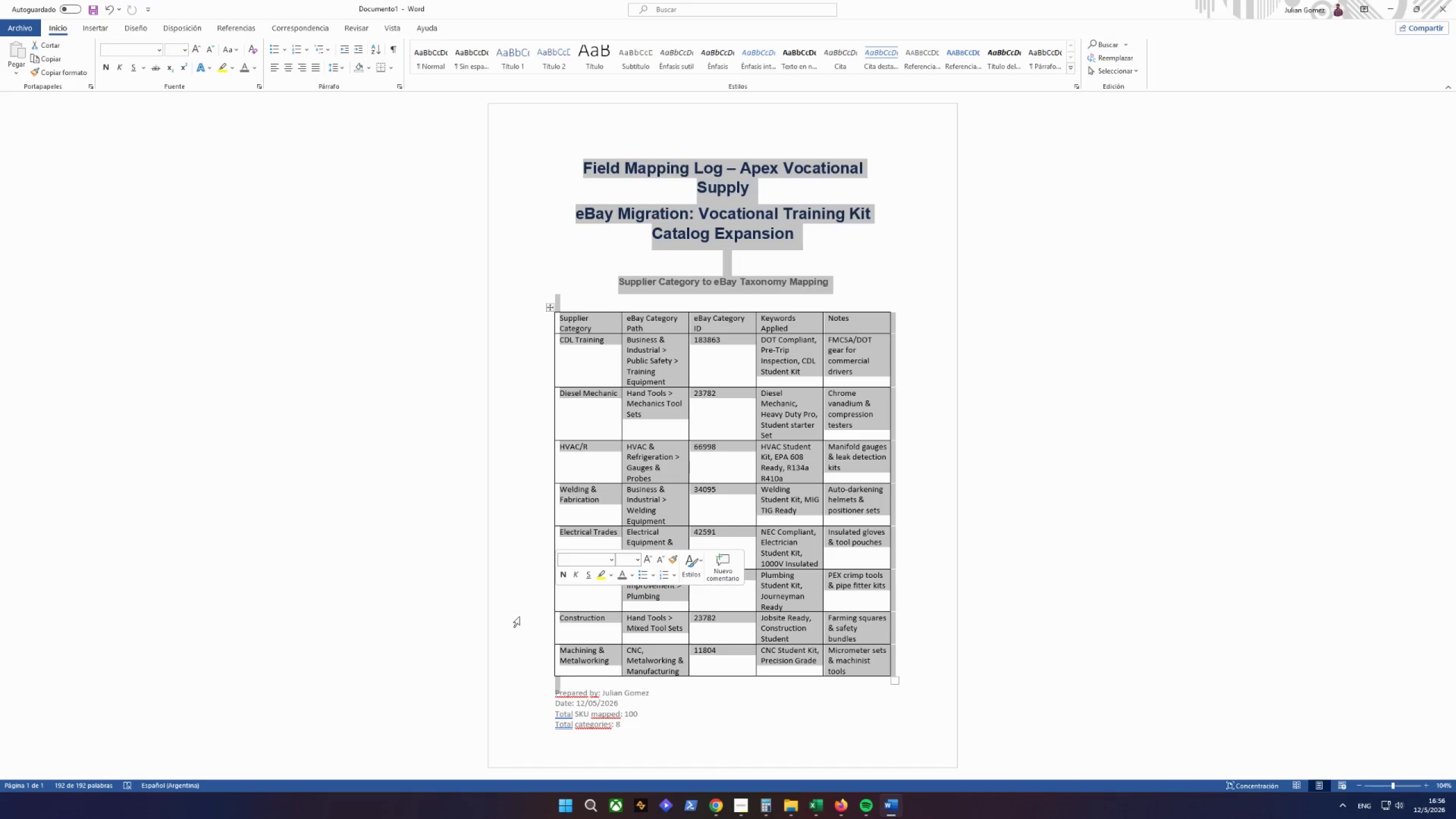 
left_click([519, 619])
 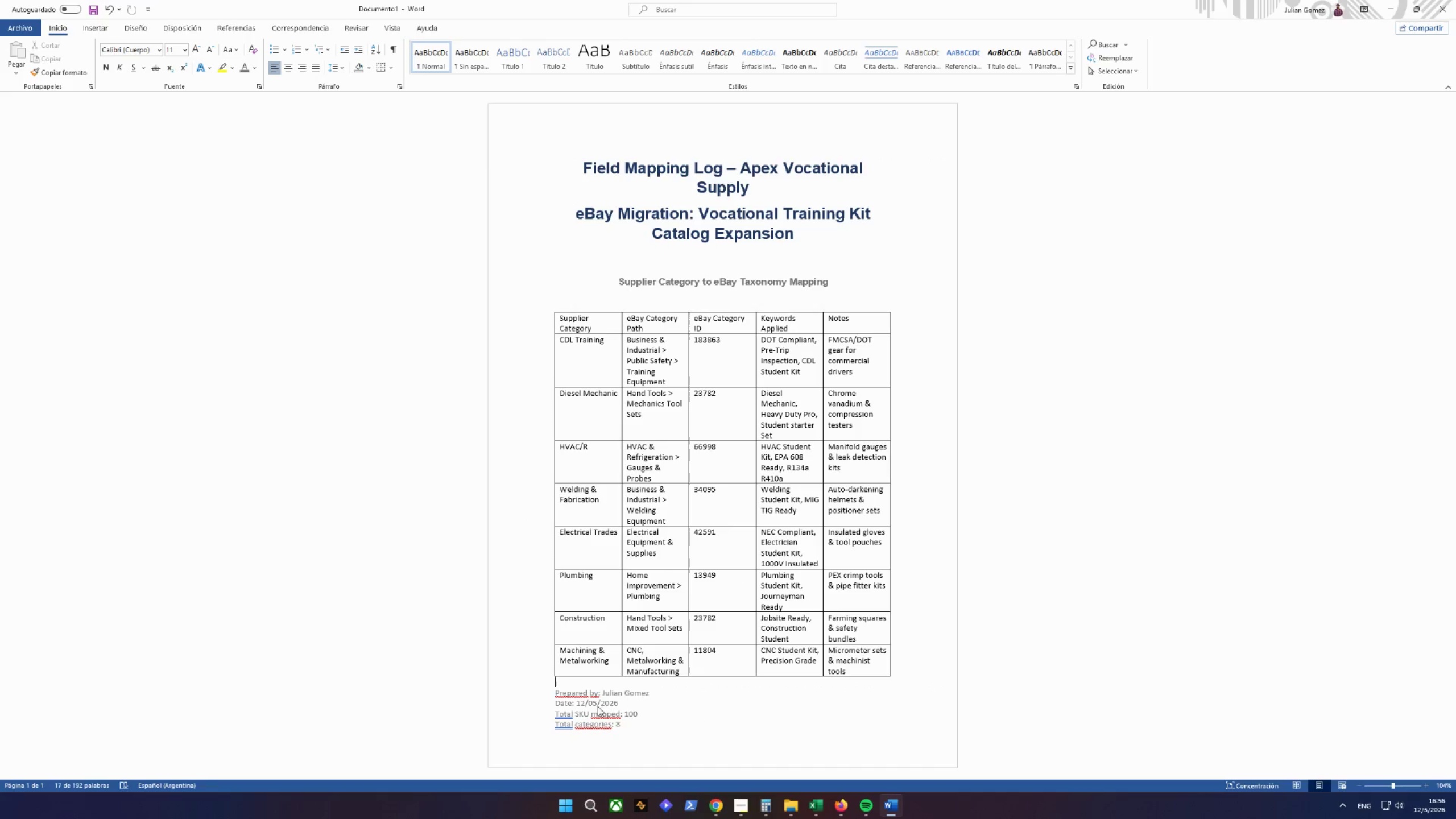 
double_click([624, 713])
 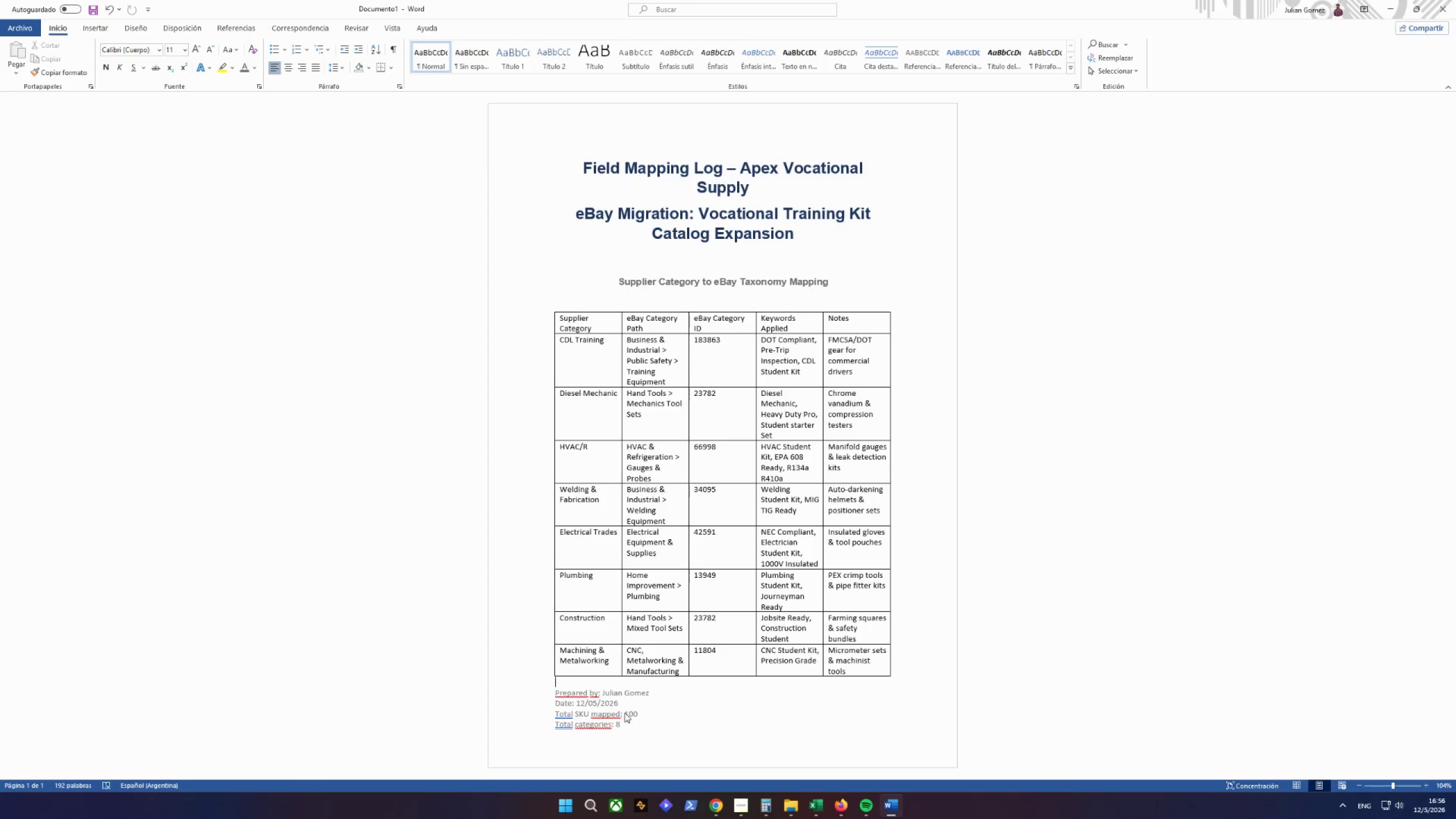 
triple_click([624, 713])
 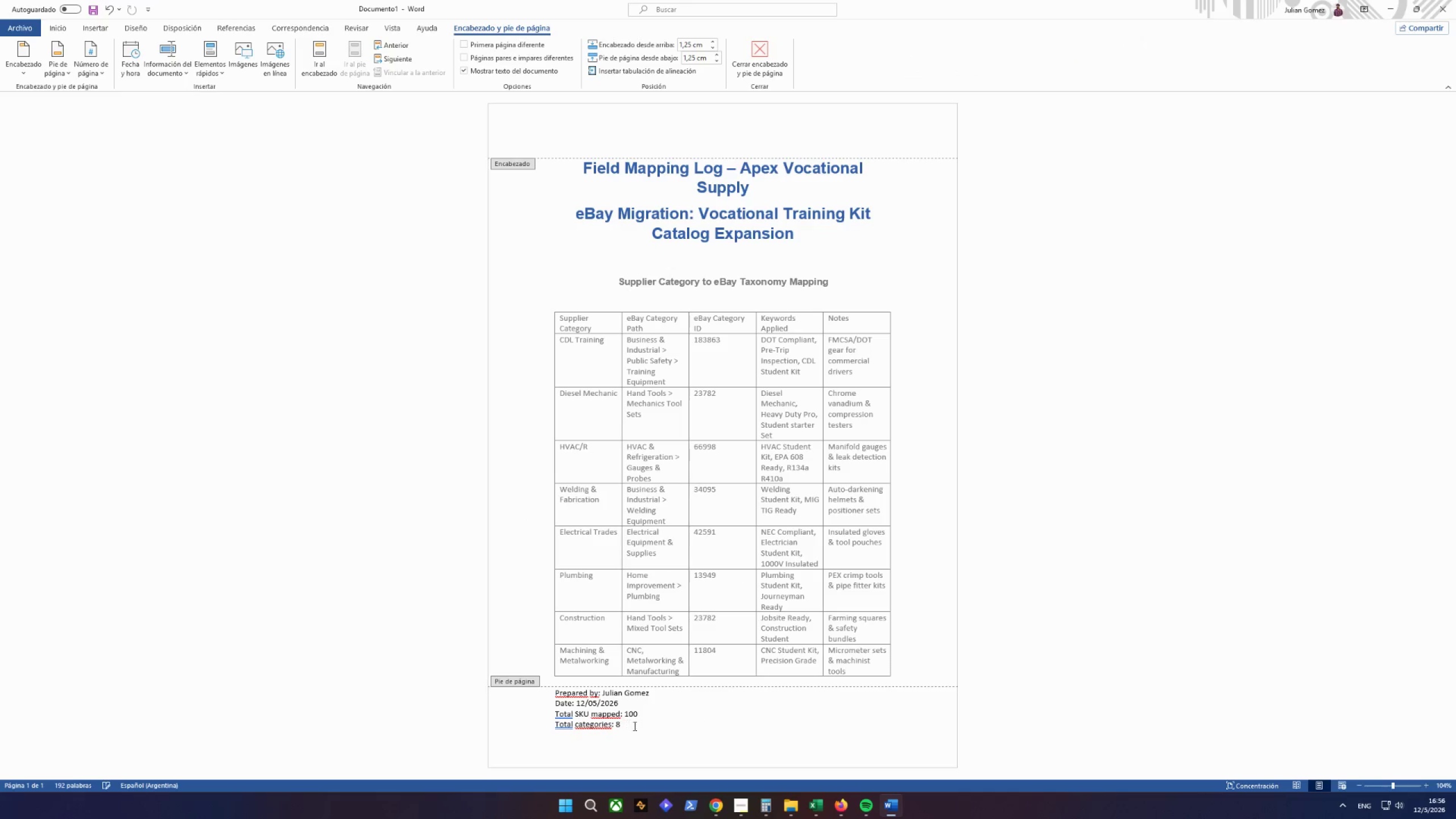 
left_click_drag(start_coordinate=[649, 730], to_coordinate=[454, 661])
 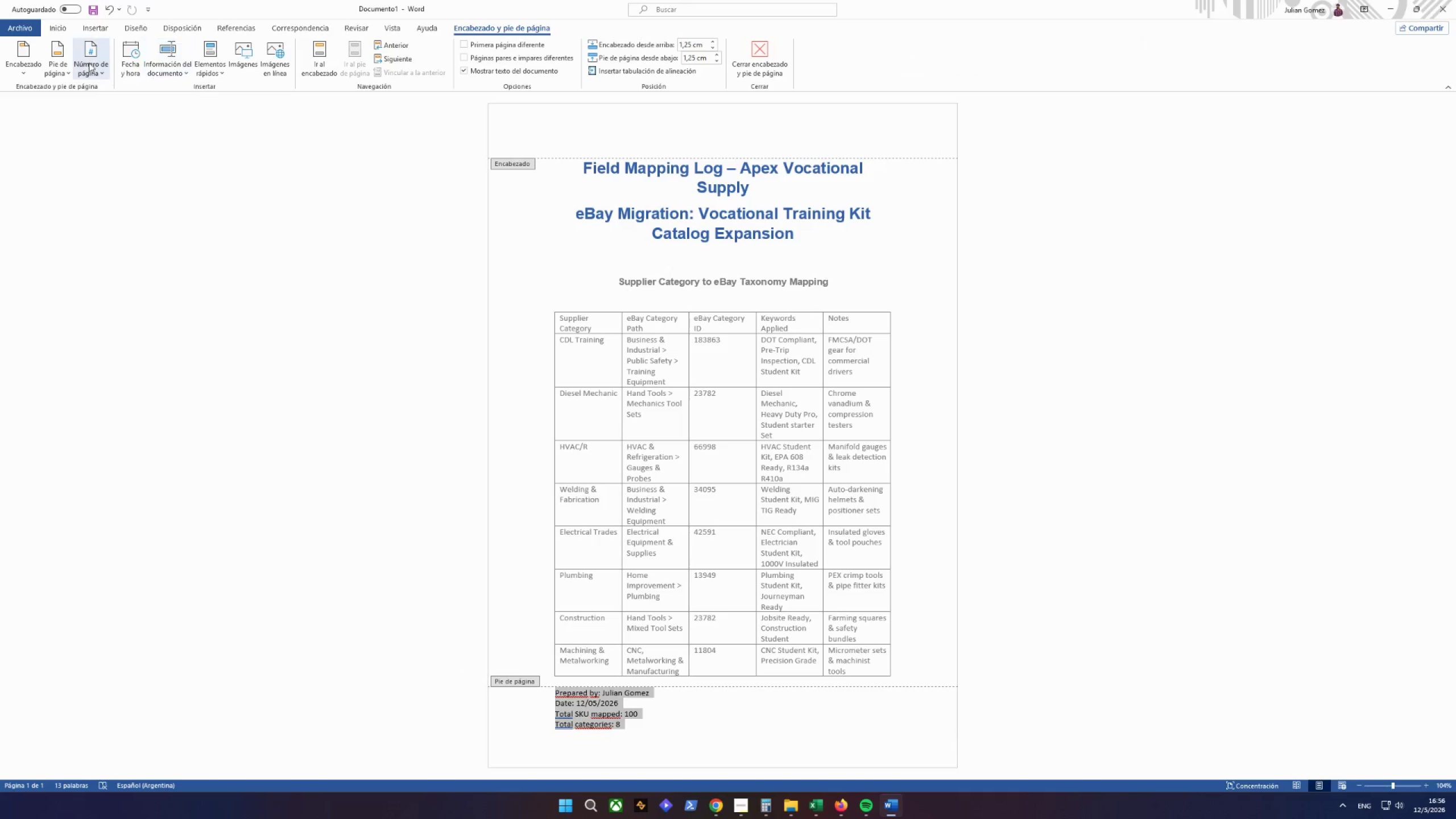 
left_click([61, 28])
 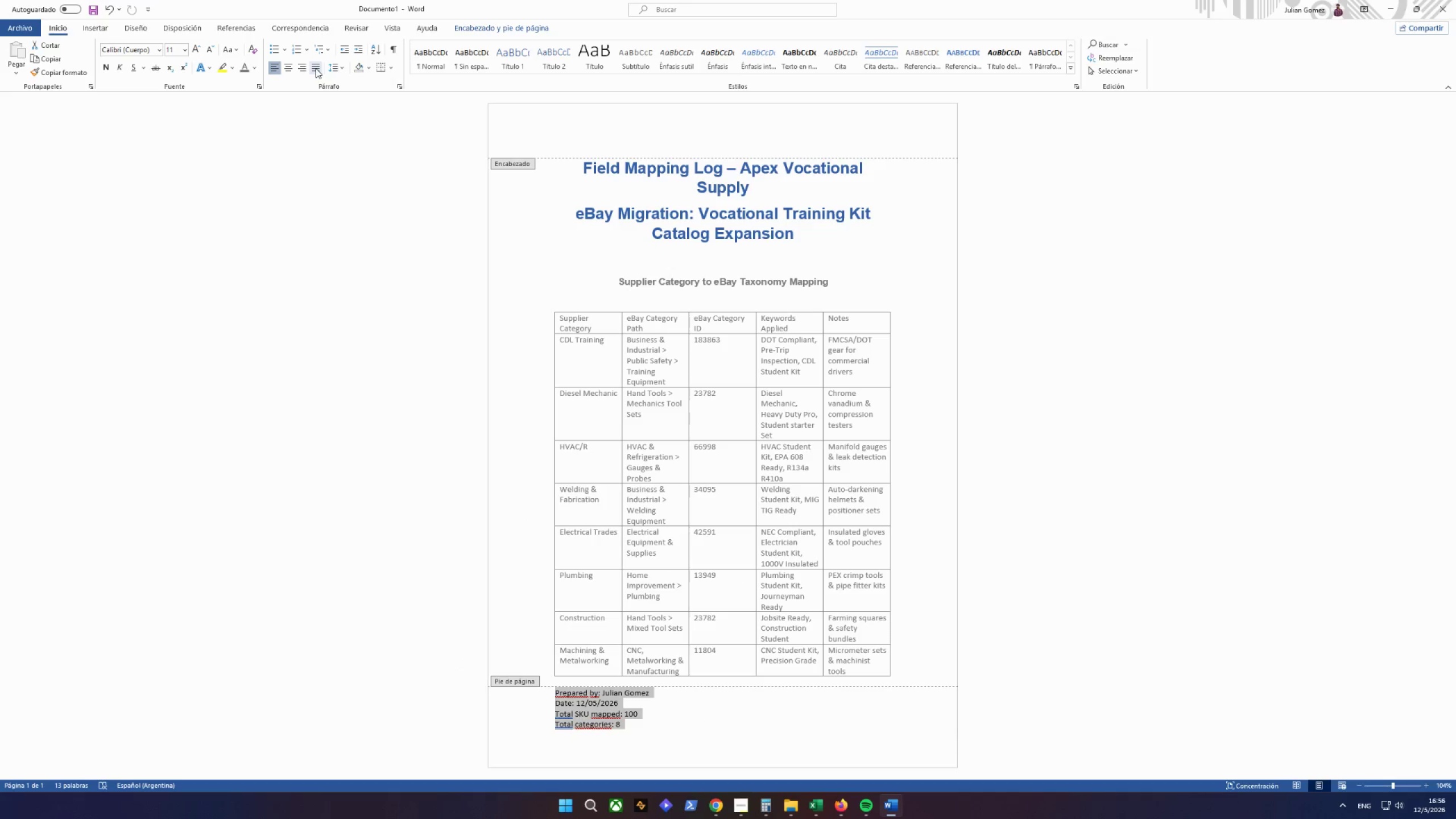 
left_click([305, 68])
 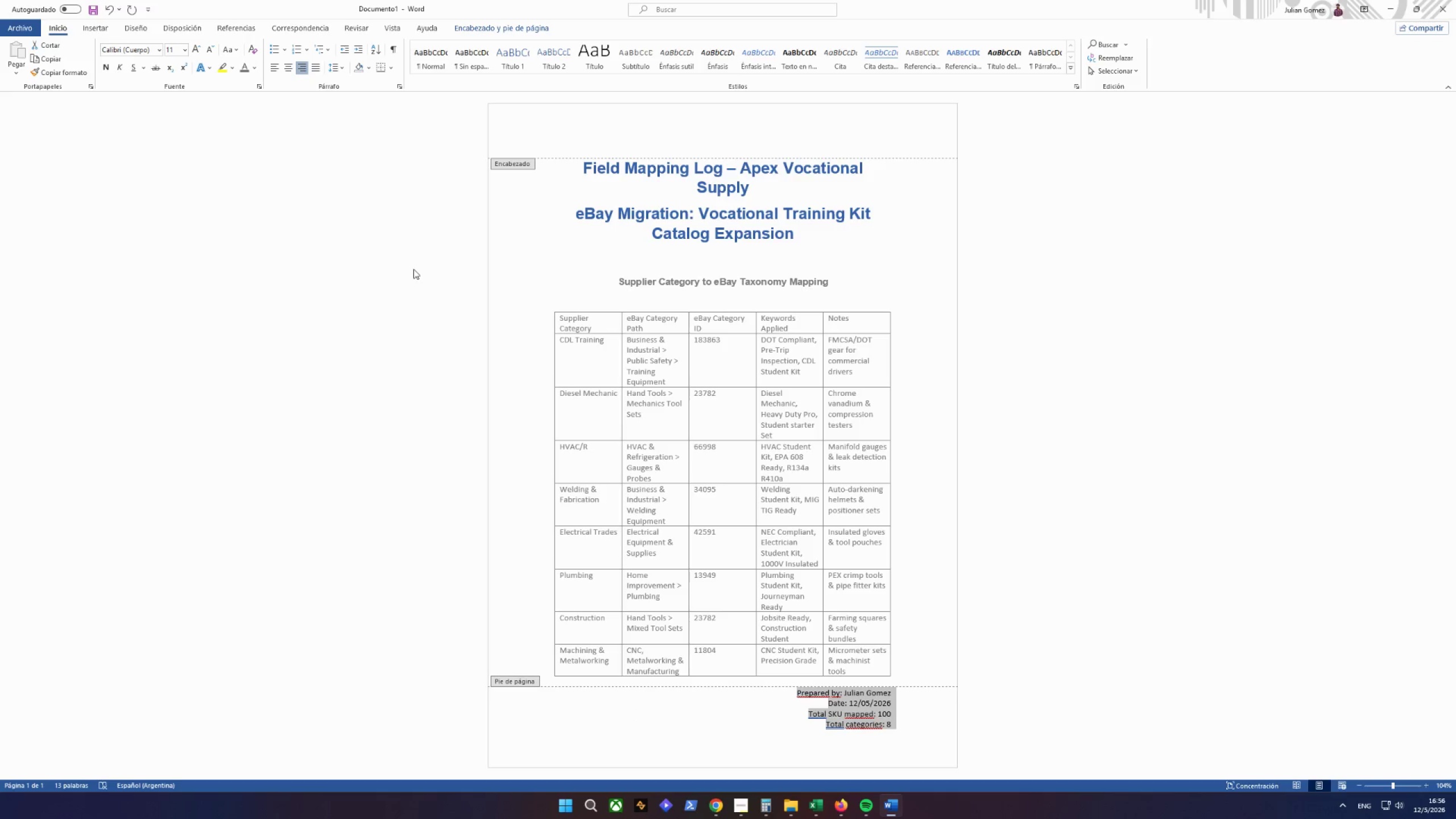 
left_click([350, 206])
 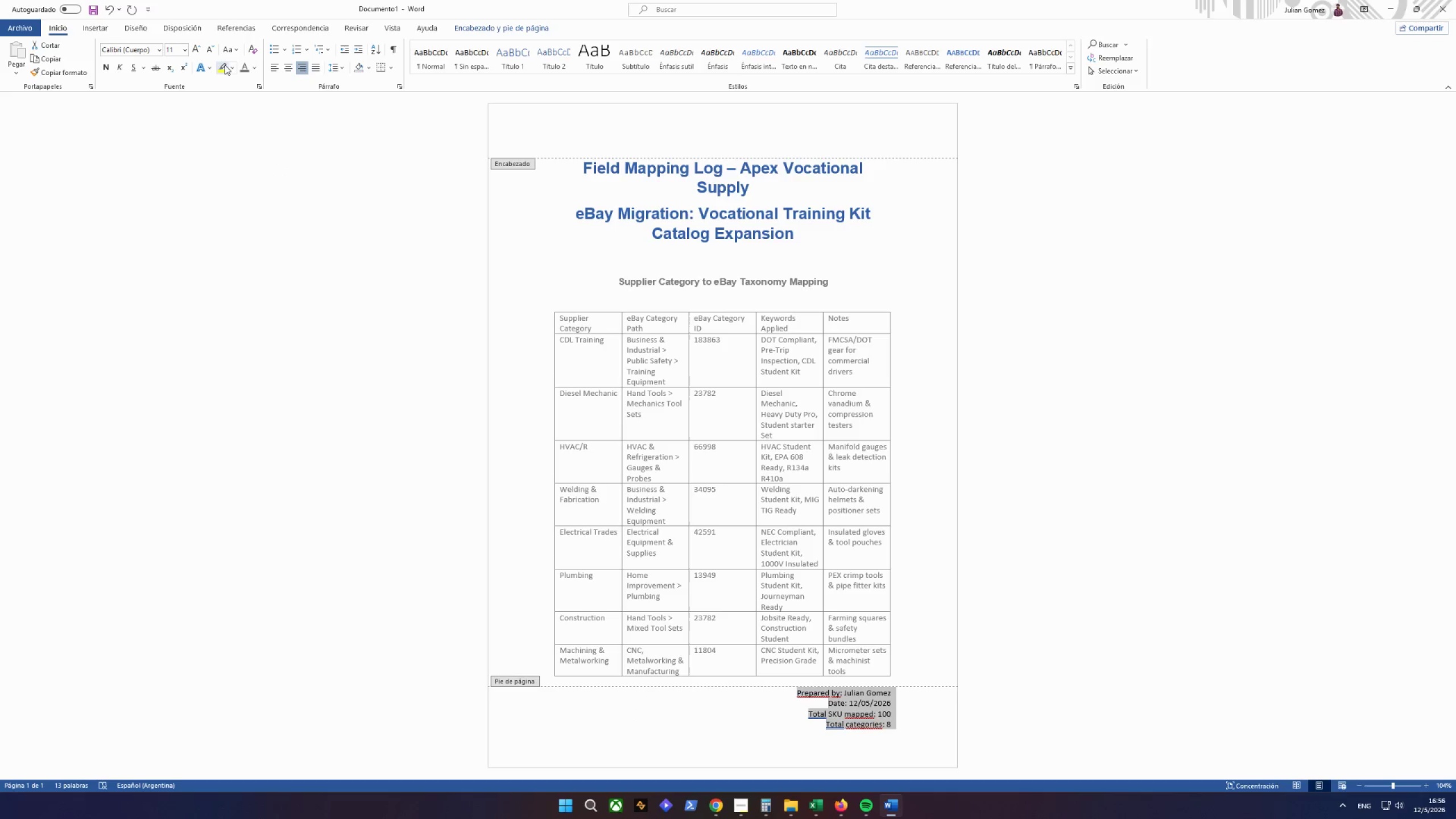 
left_click([207, 48])
 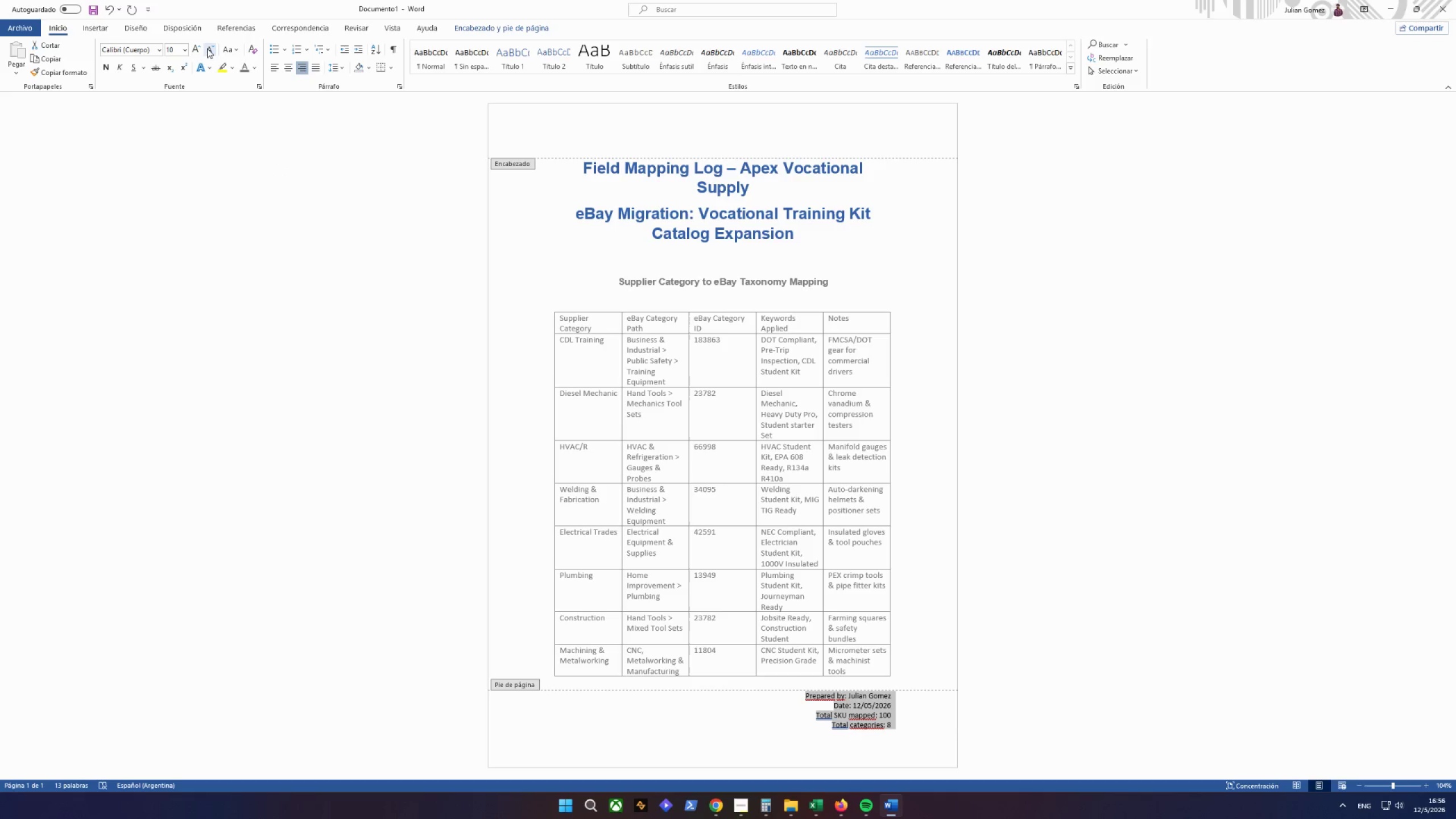 
left_click([207, 48])
 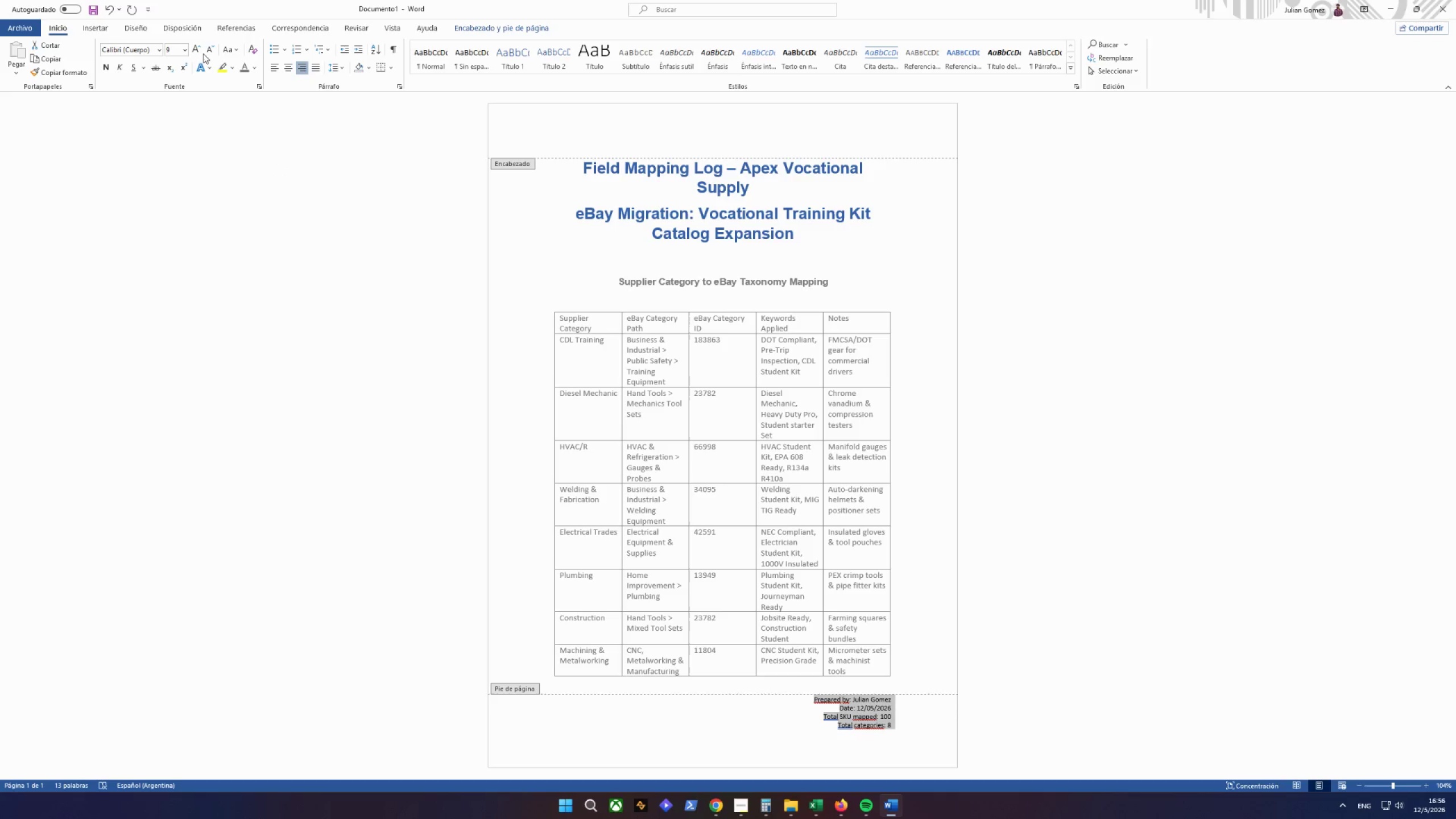 
left_click([200, 47])
 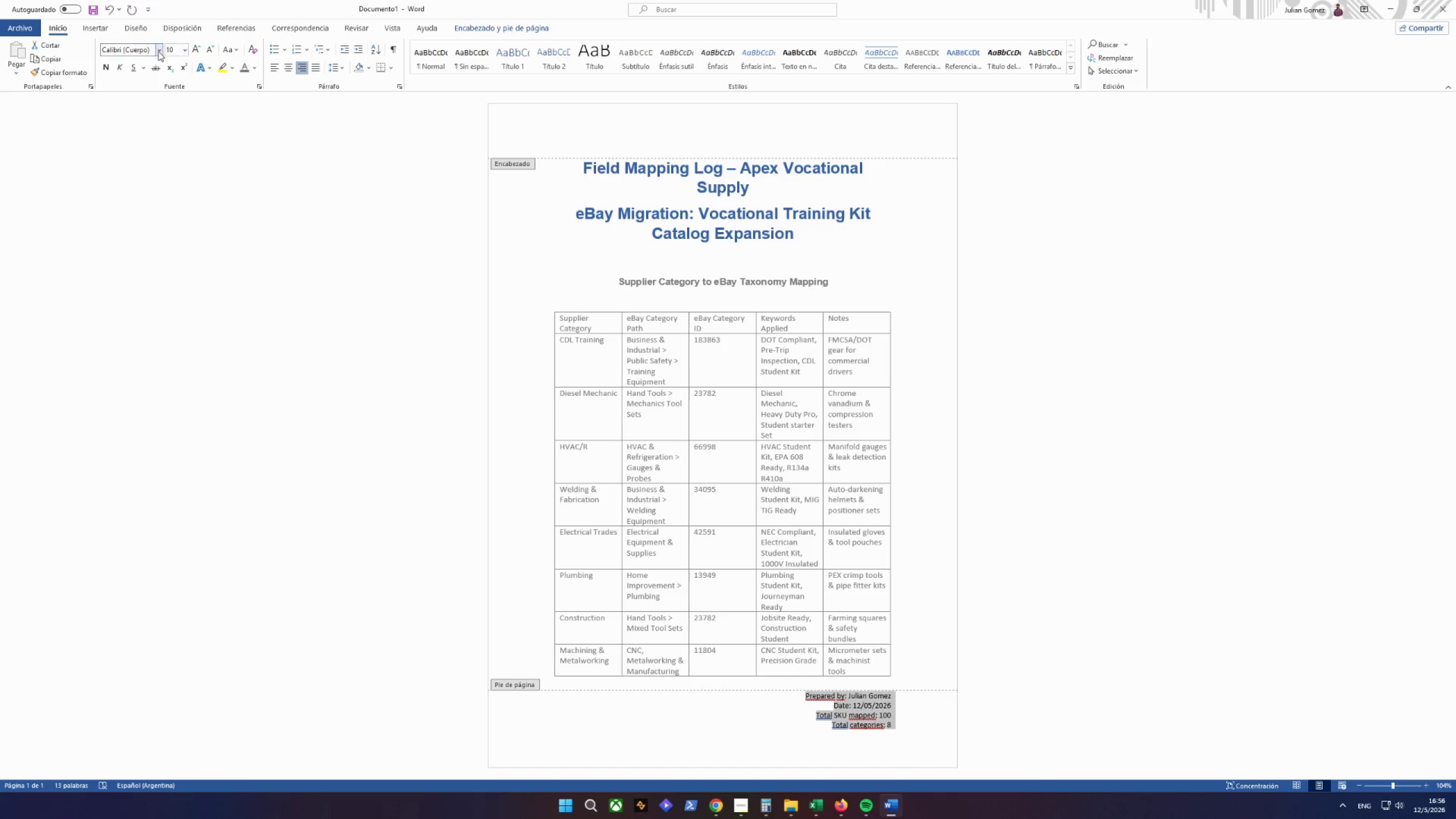 
left_click([162, 49])
 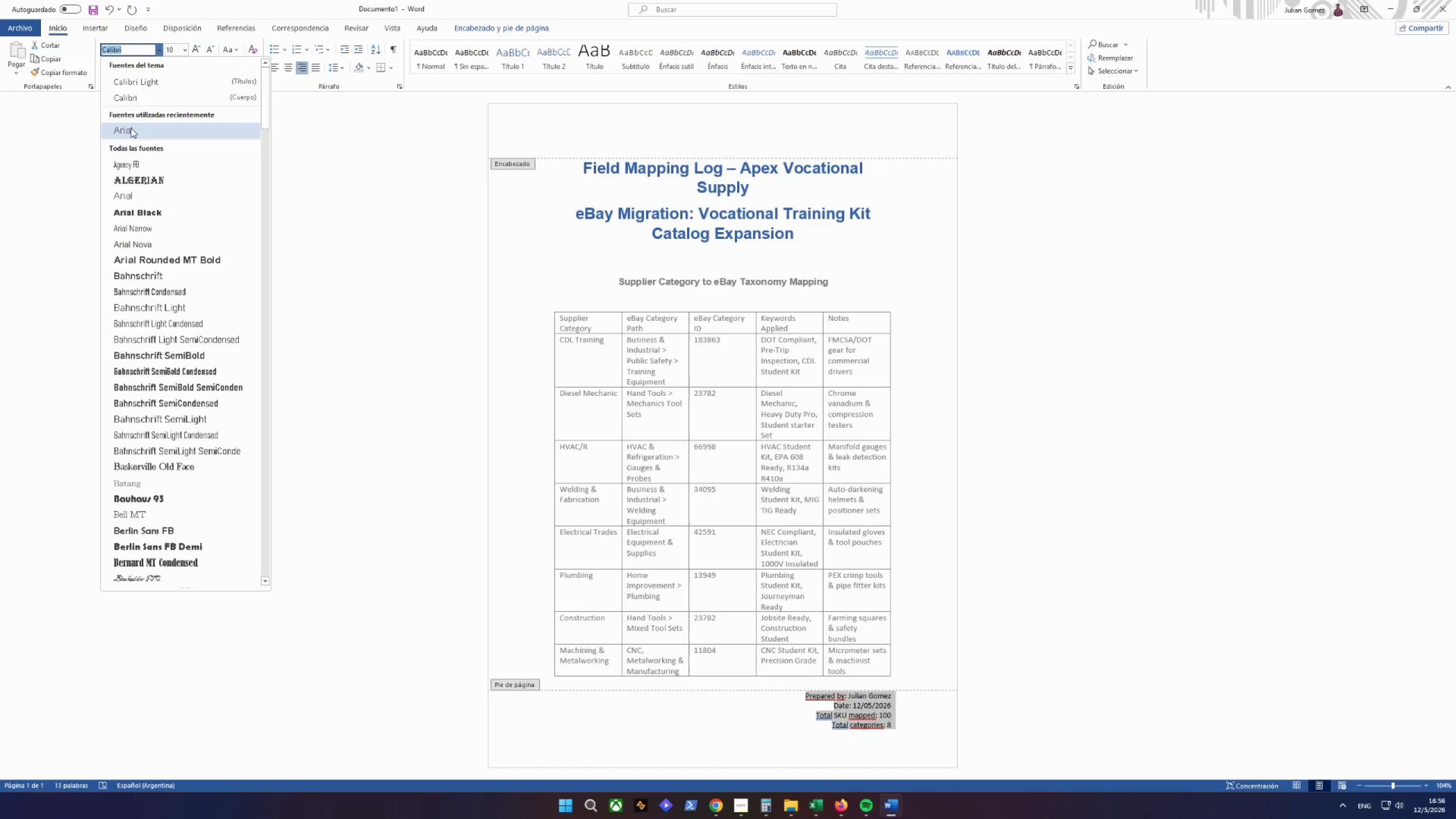 
left_click([131, 128])
 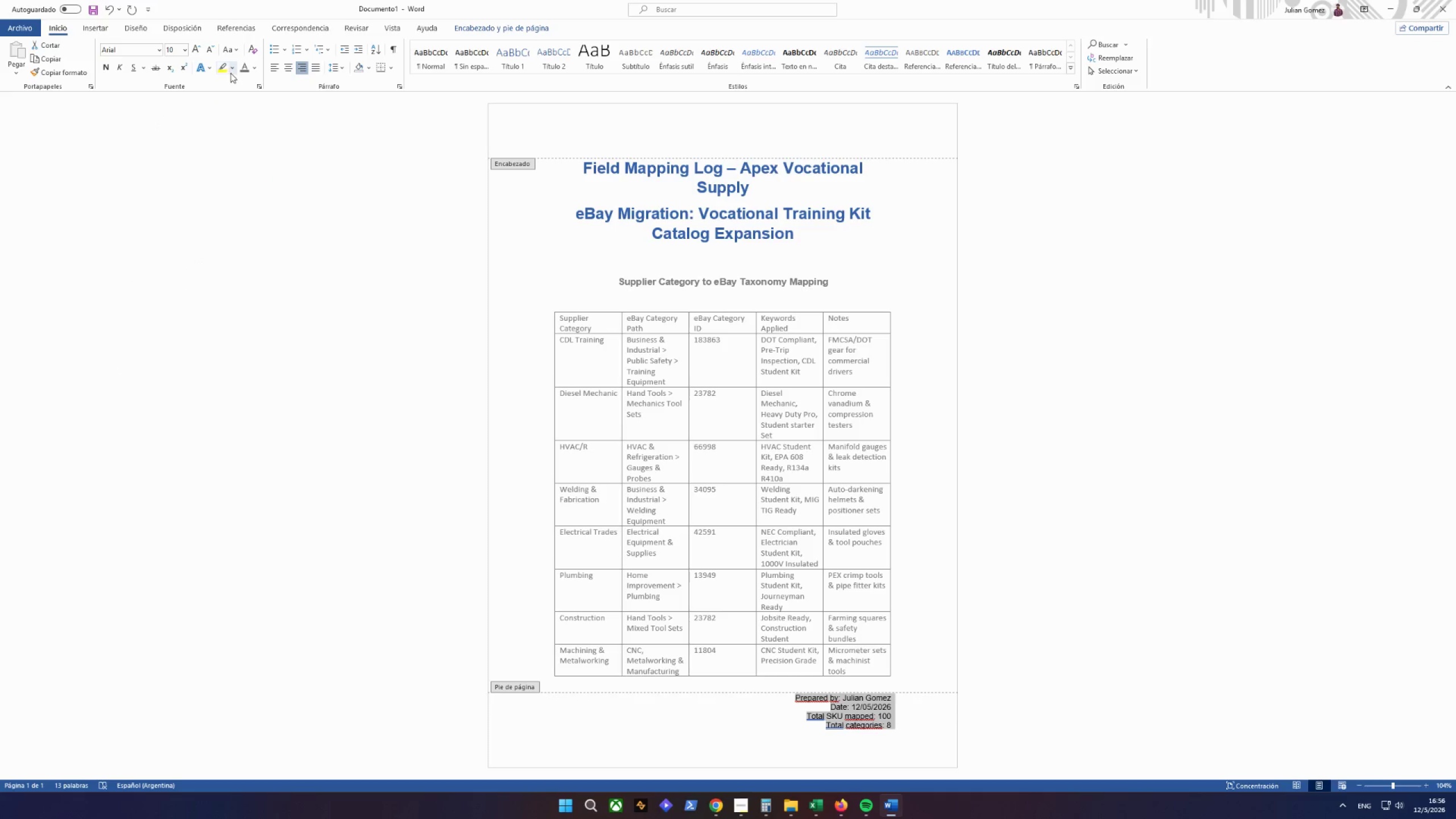 
left_click([254, 72])
 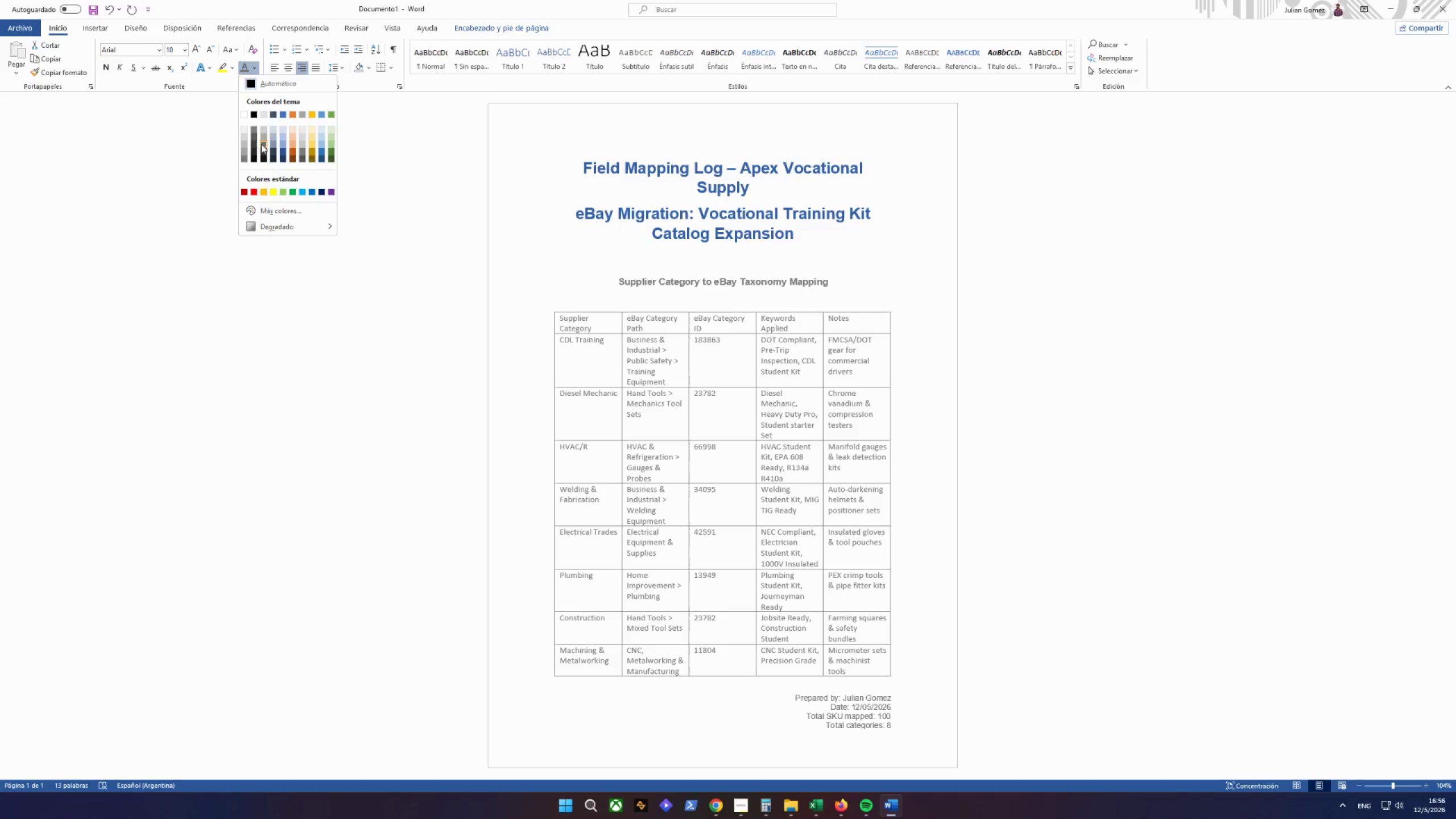 
left_click([261, 143])
 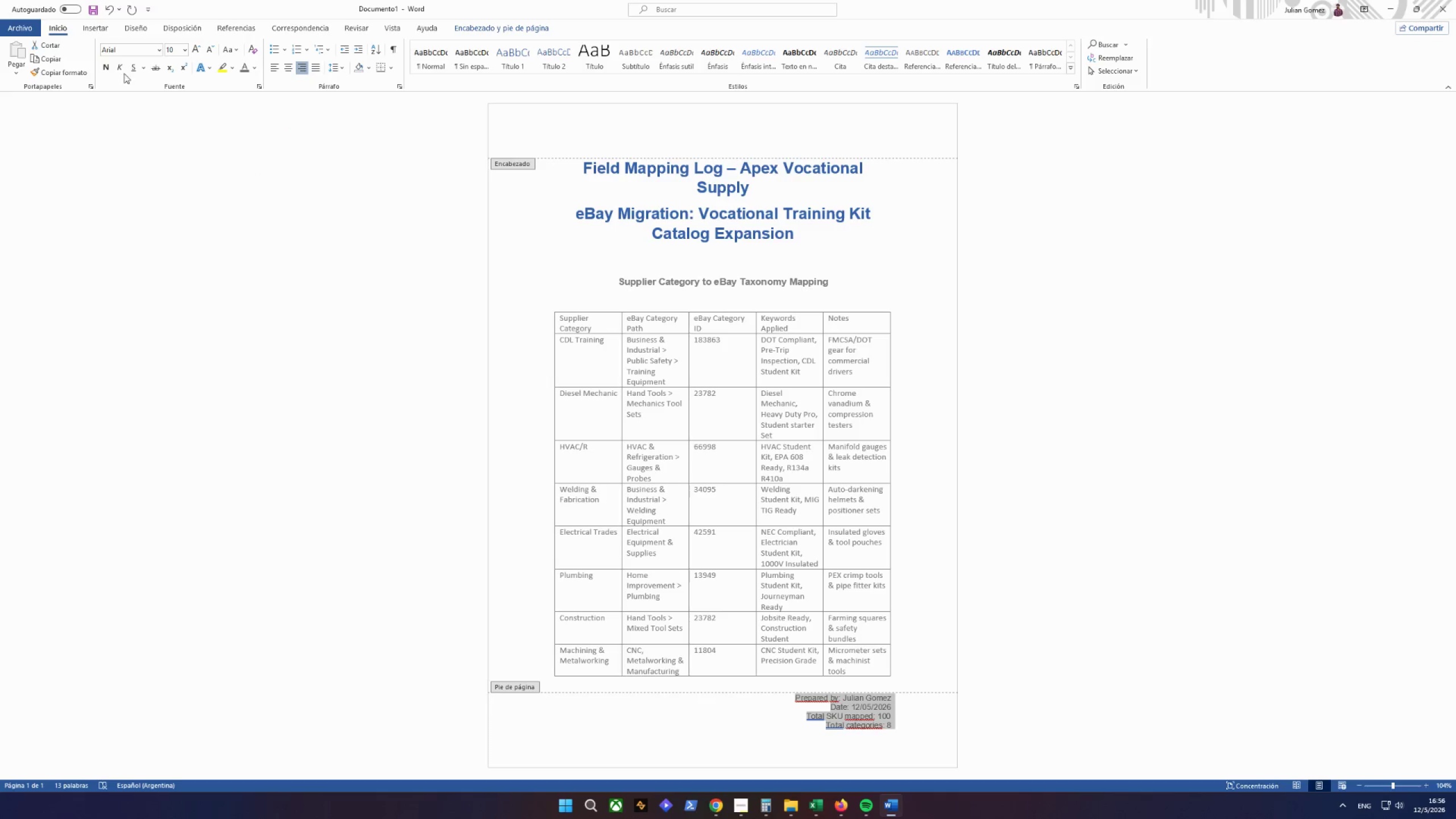 
left_click([110, 66])
 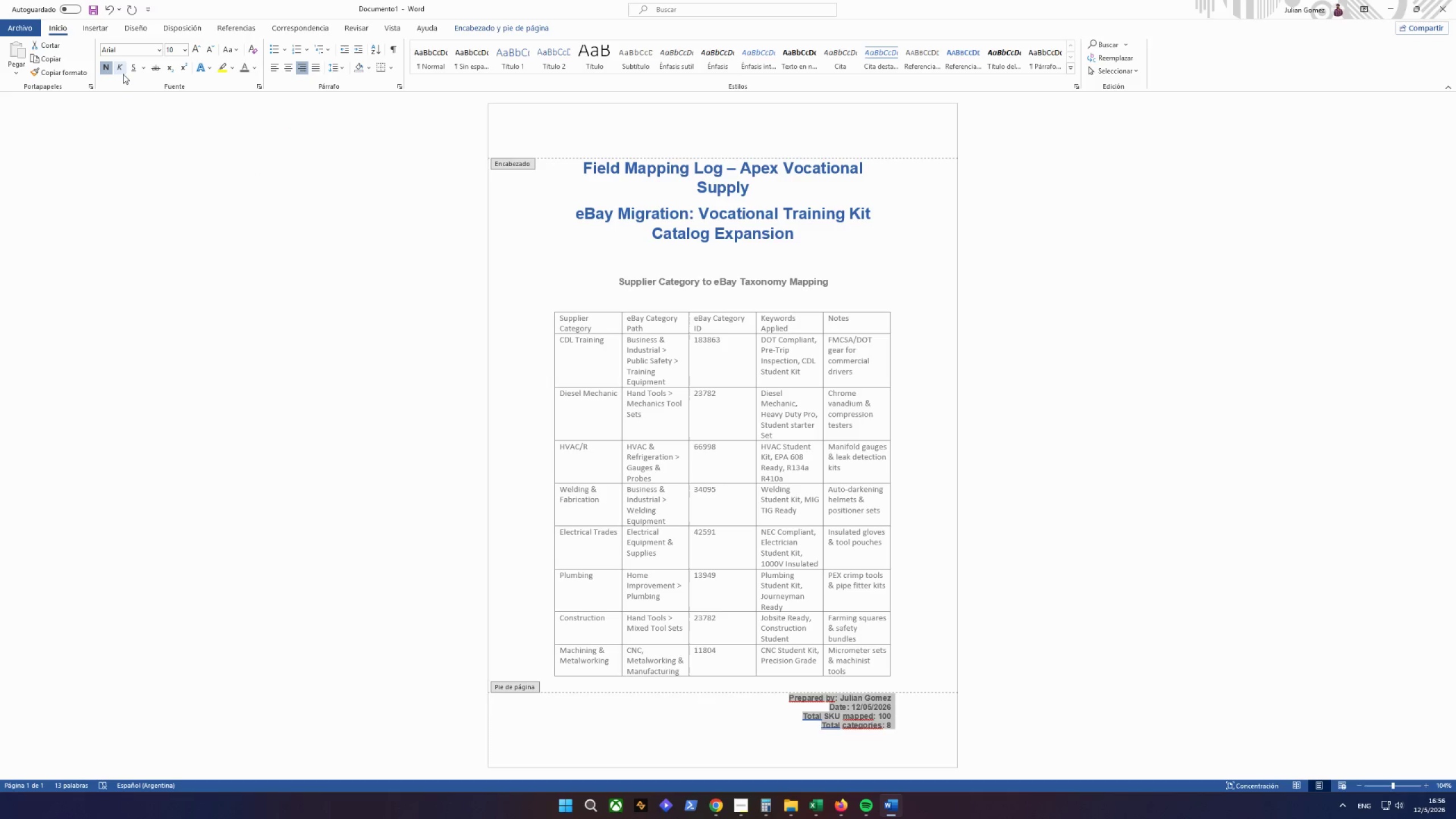 
left_click([123, 69])
 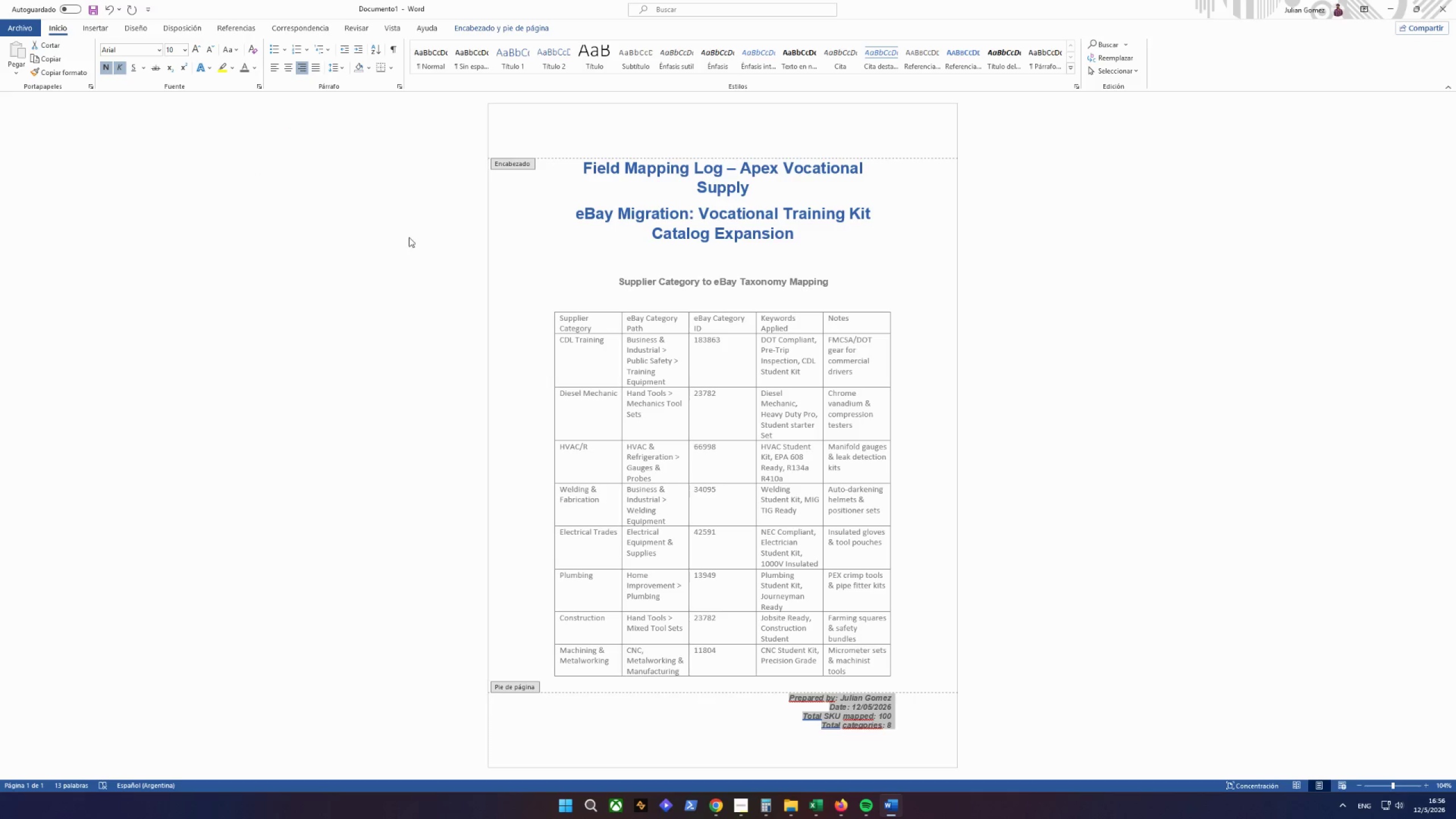 
left_click([520, 237])
 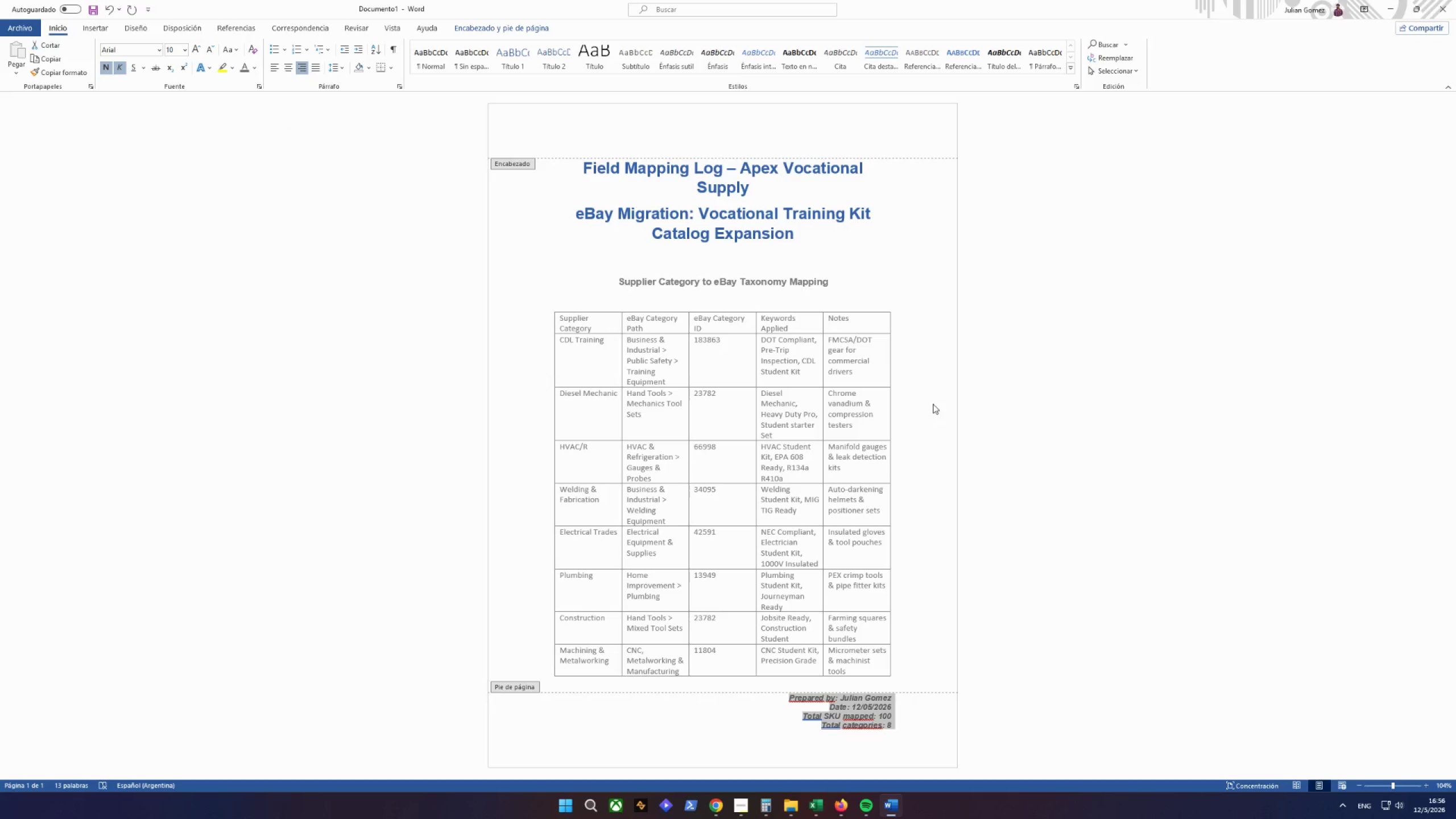 
double_click([932, 403])
 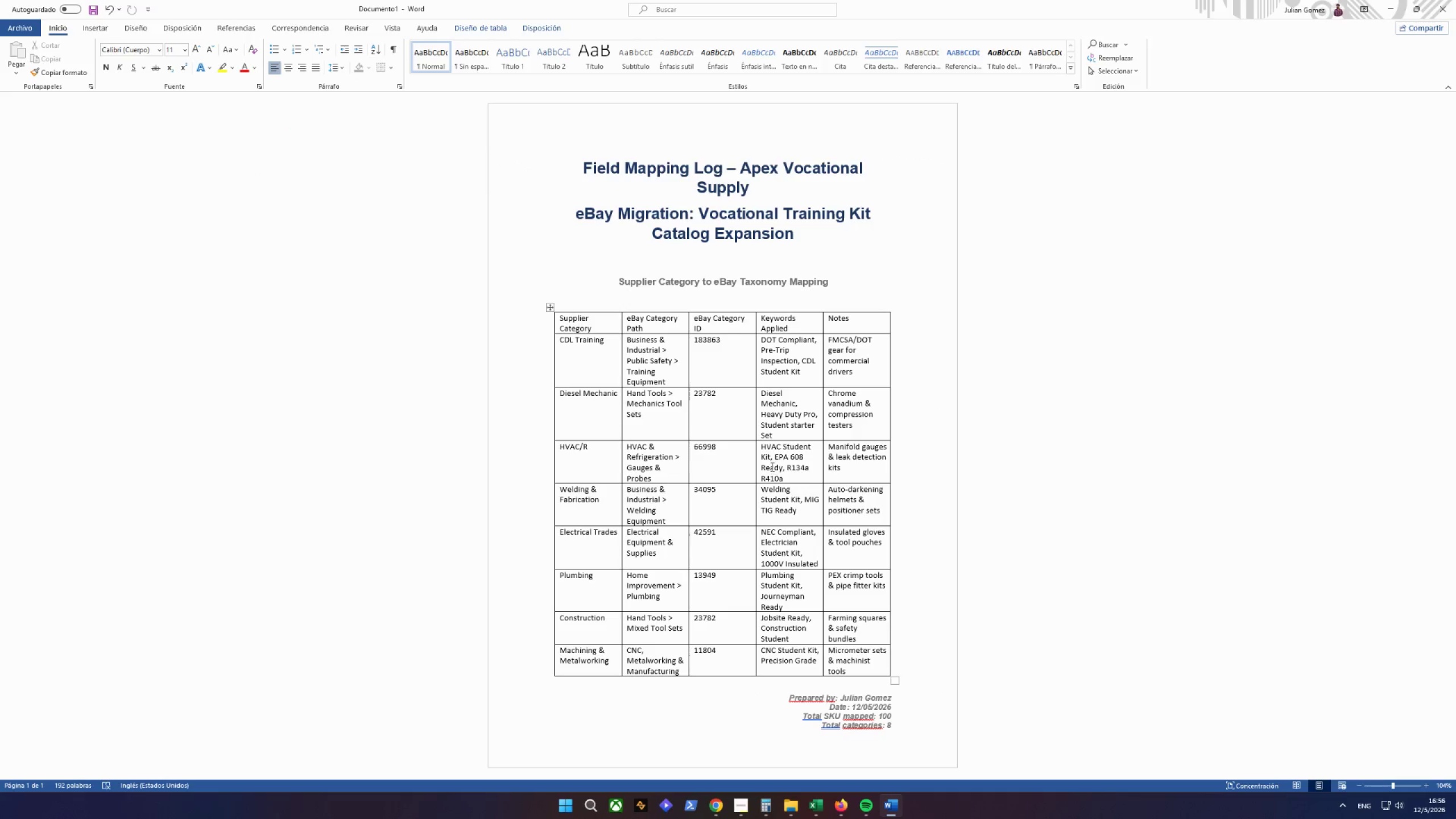 
left_click([615, 321])
 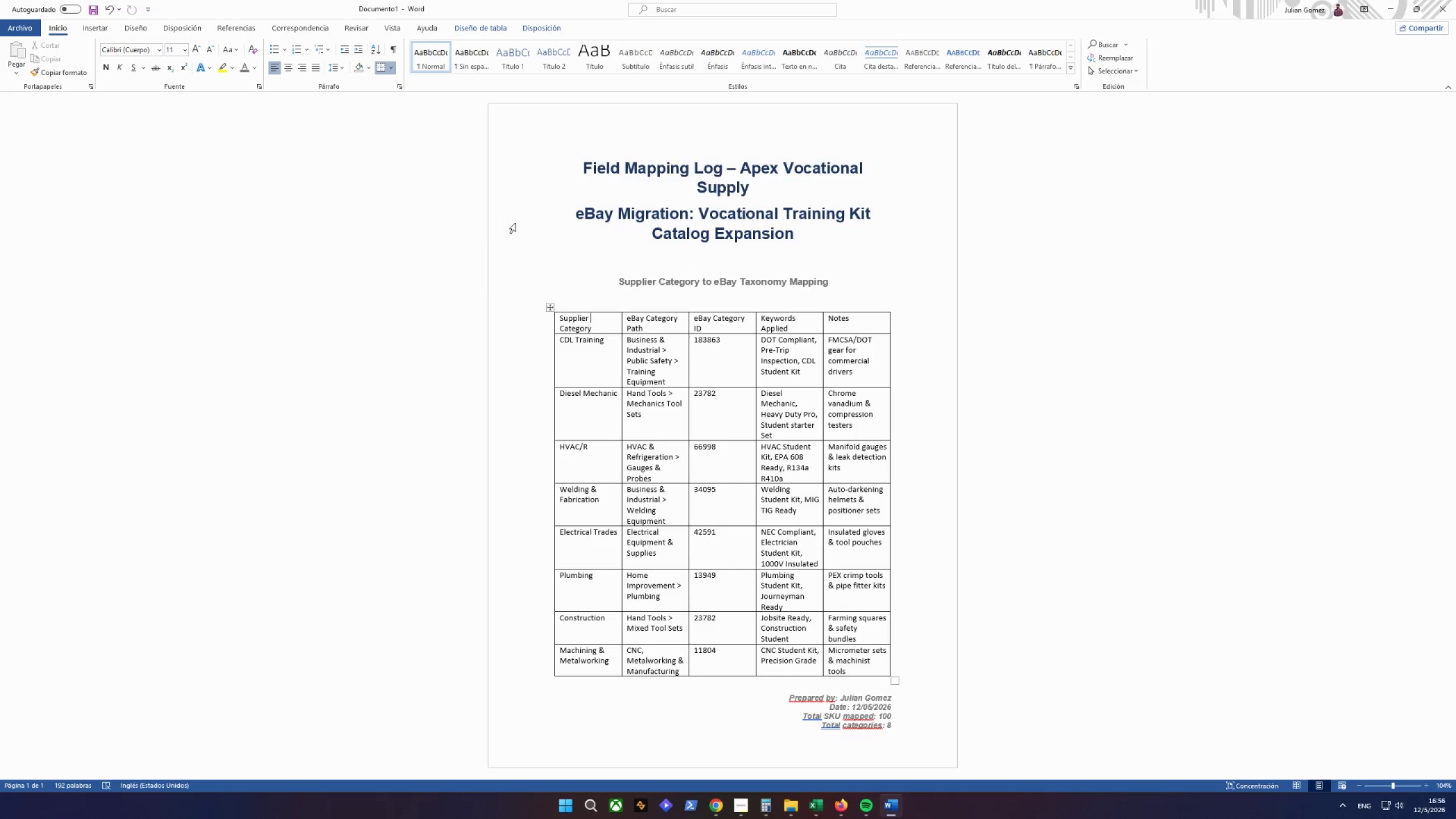 
left_click([491, 30])
 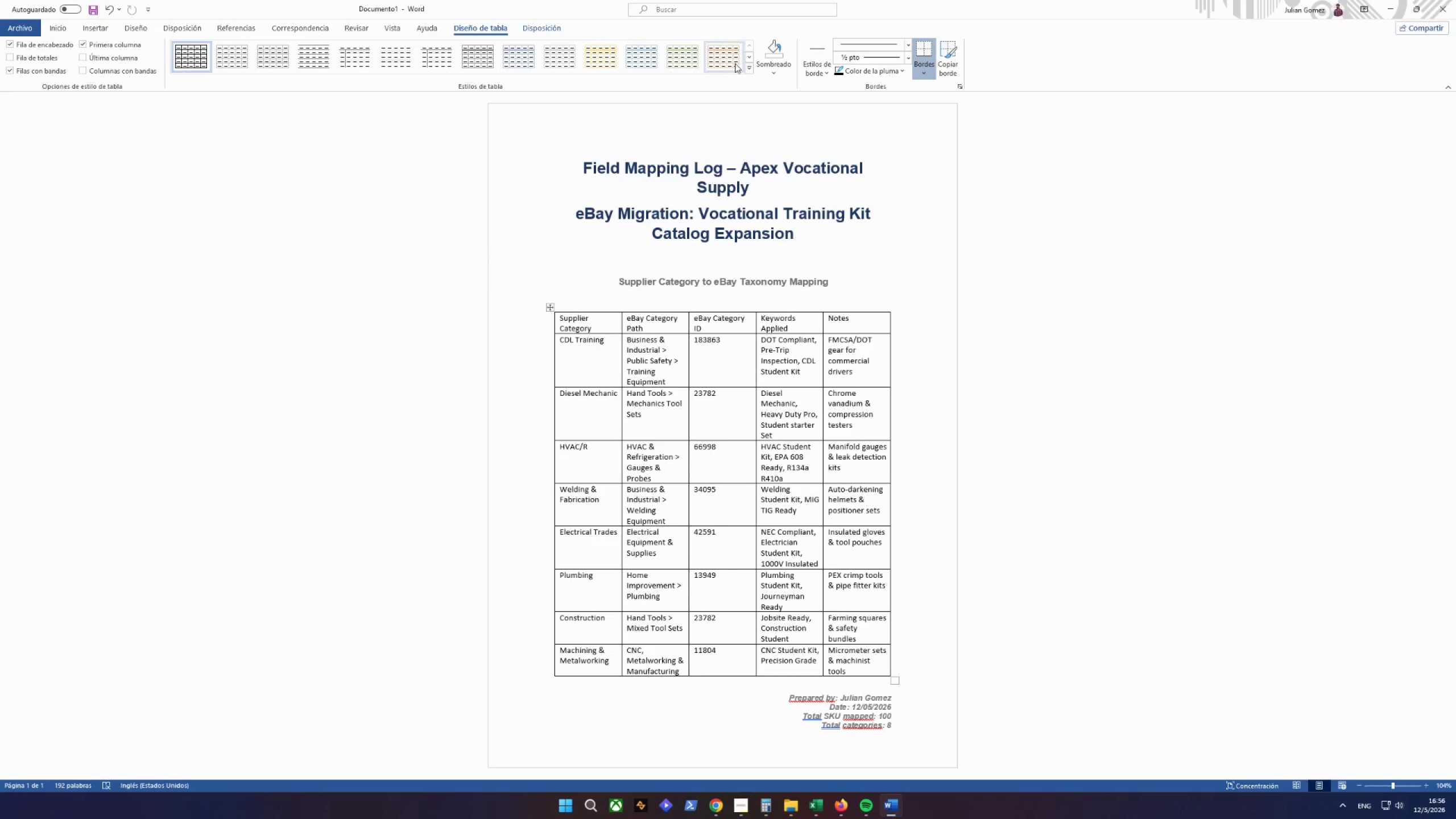 
left_click([755, 53])
 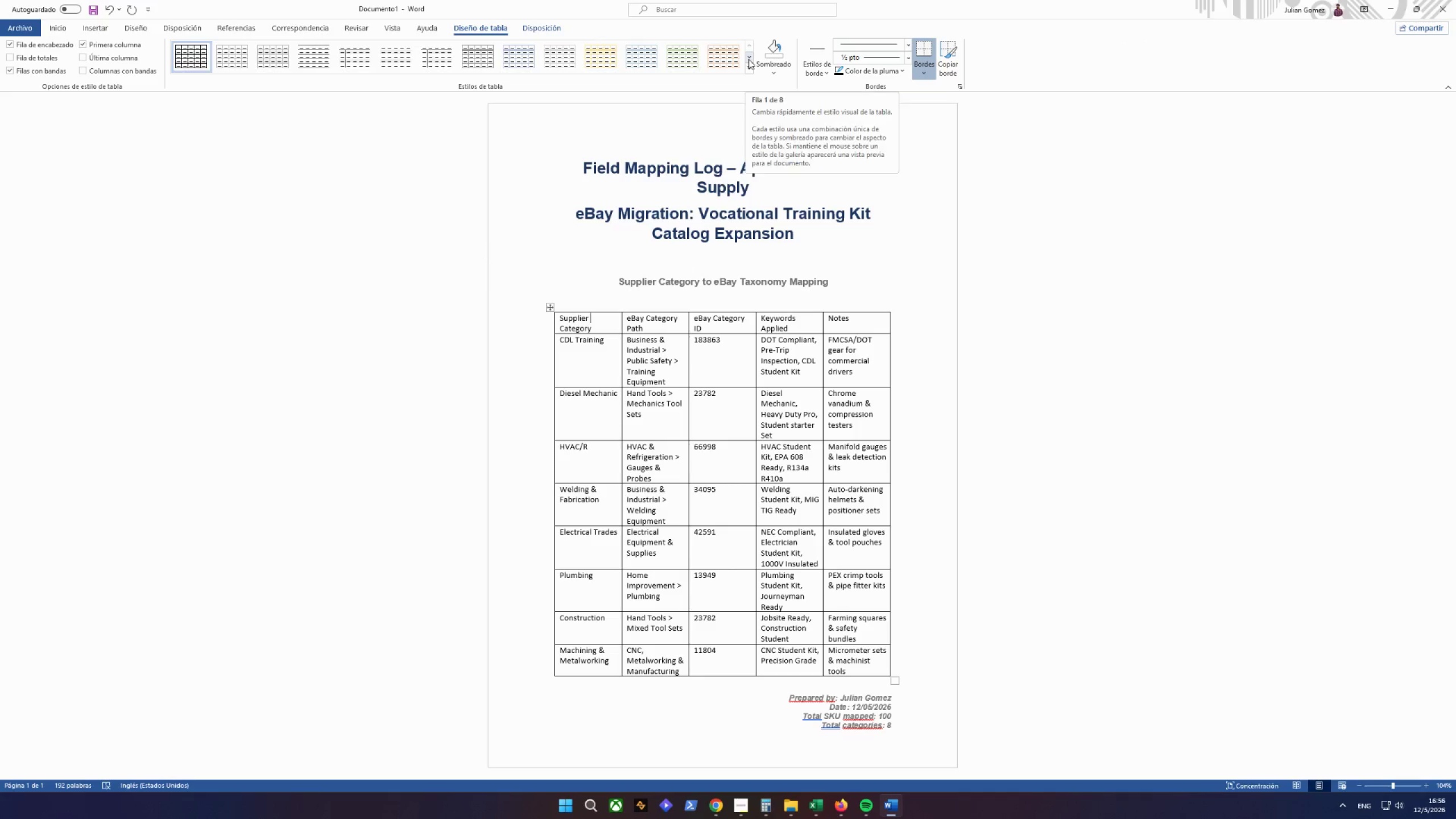 
left_click([748, 60])
 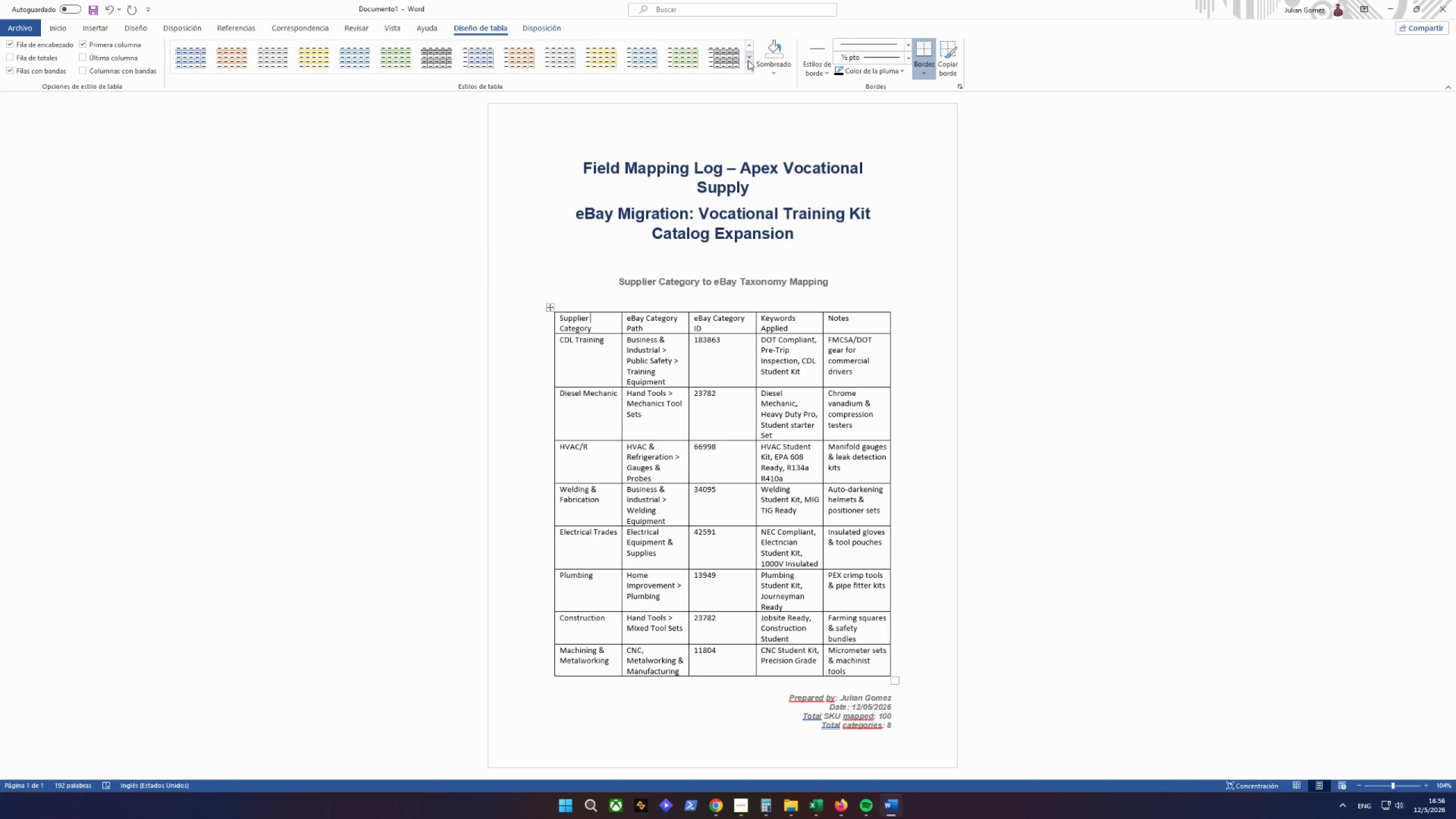 
left_click([748, 60])
 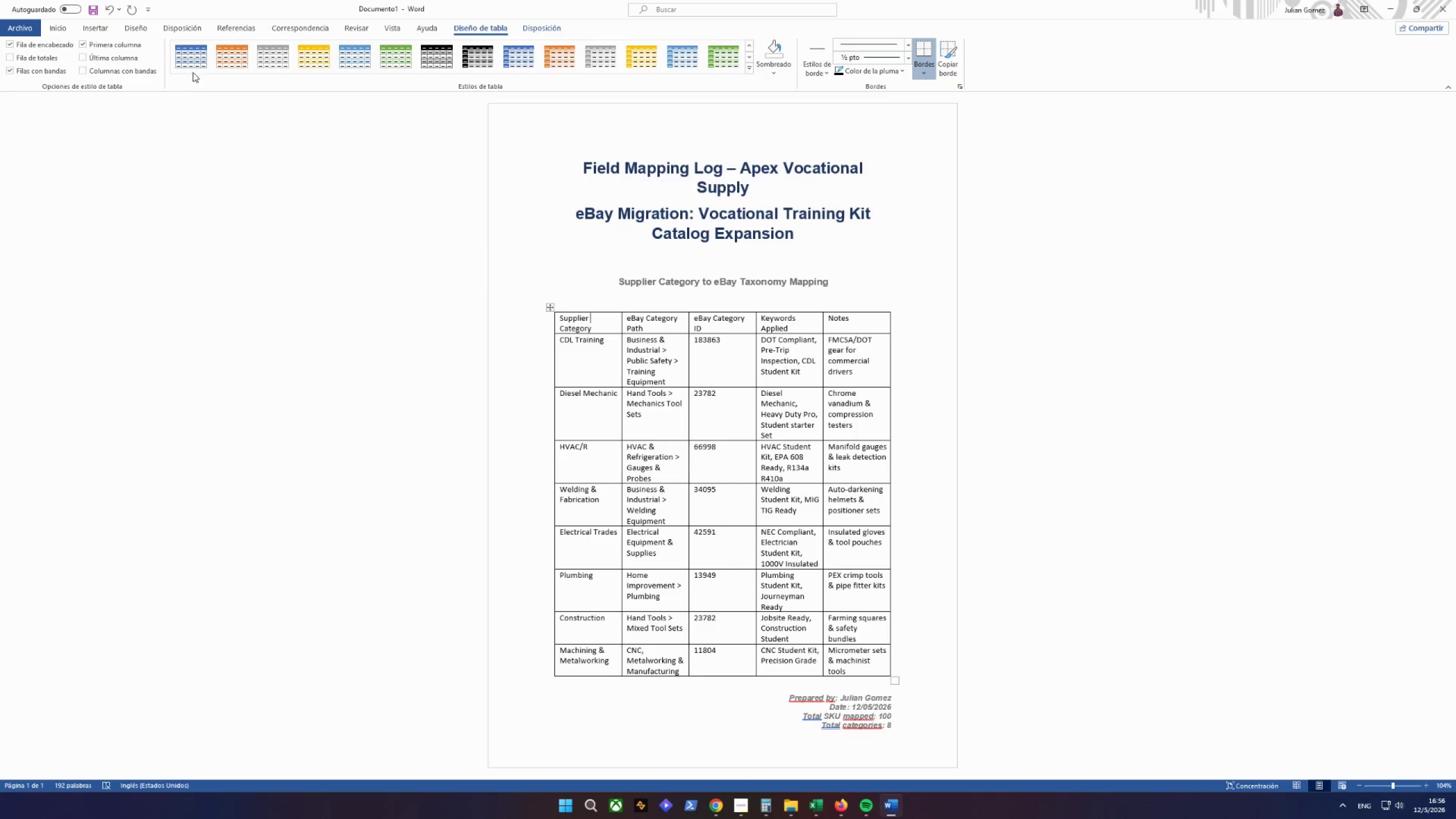 
left_click([192, 67])
 